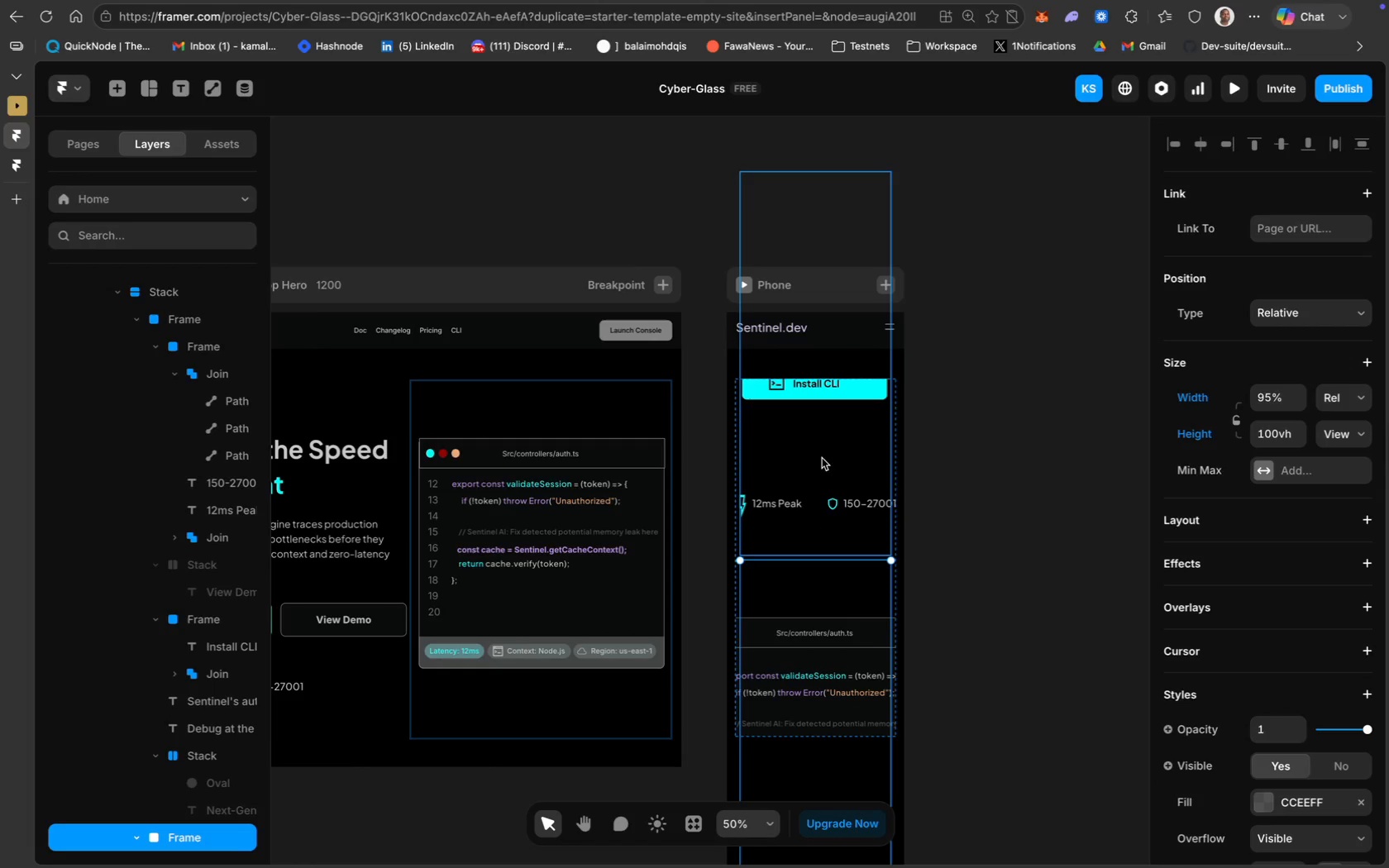 
left_click([823, 455])
 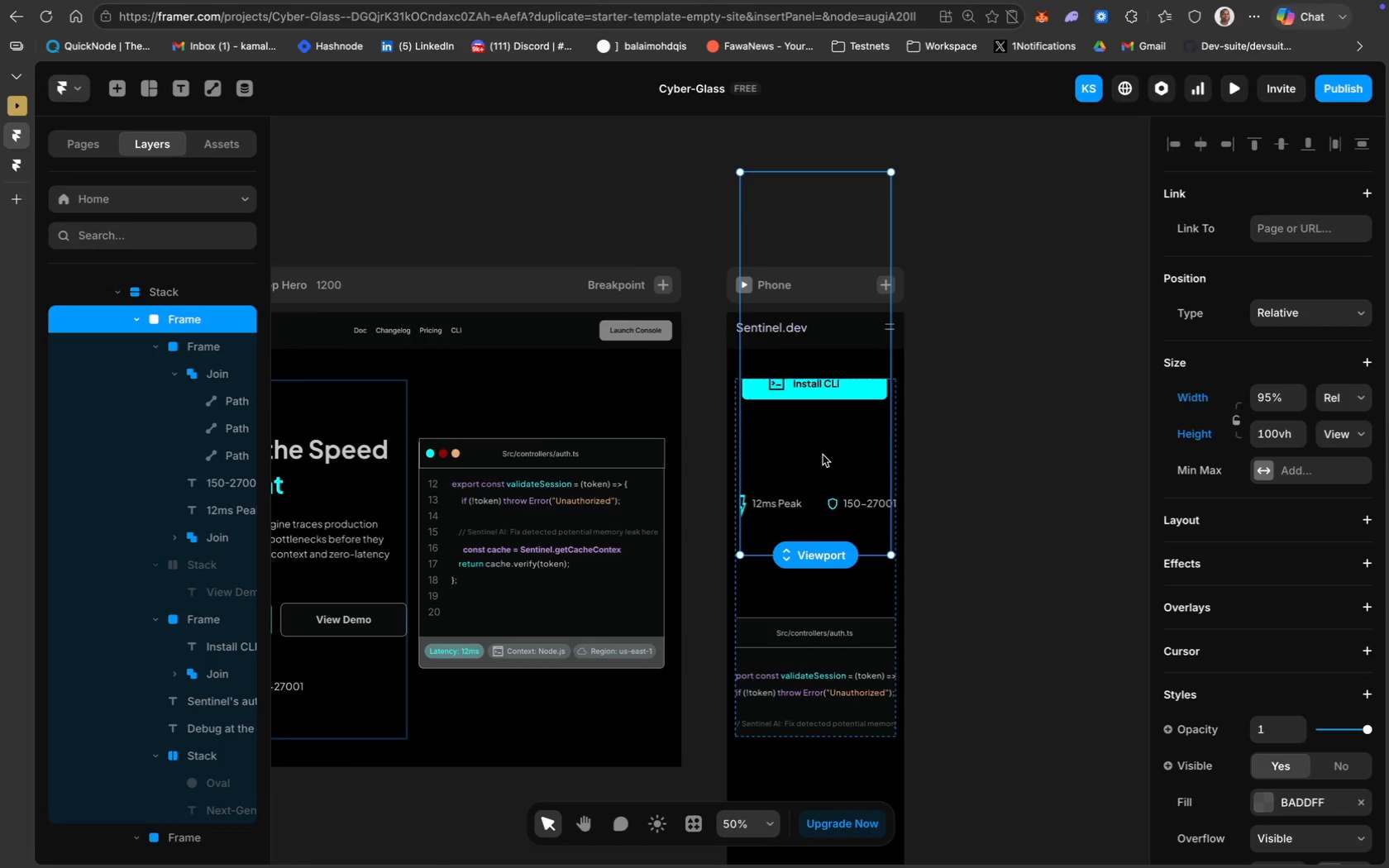 
left_click_drag(start_coordinate=[823, 455], to_coordinate=[822, 566])
 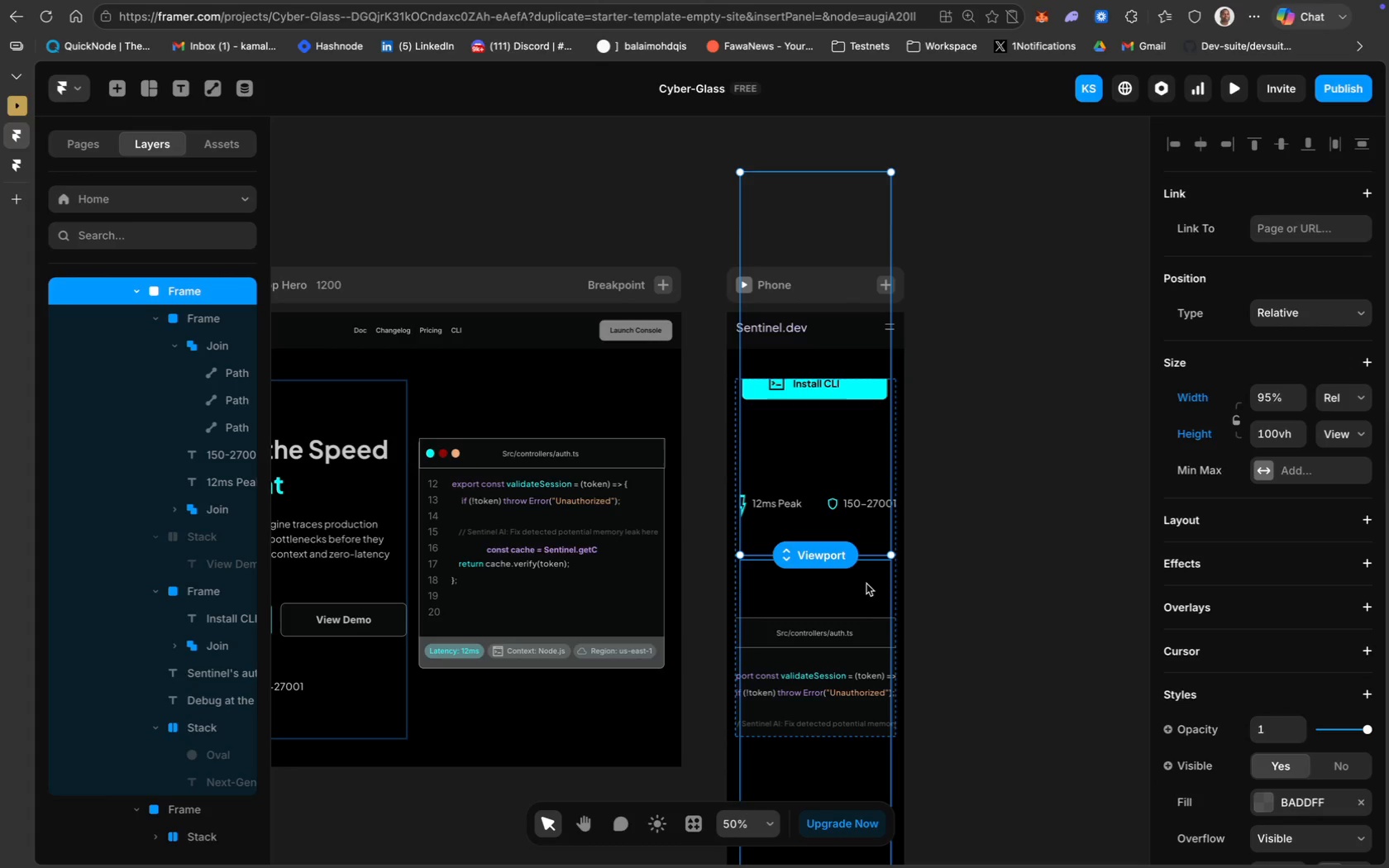 
wait(5.9)
 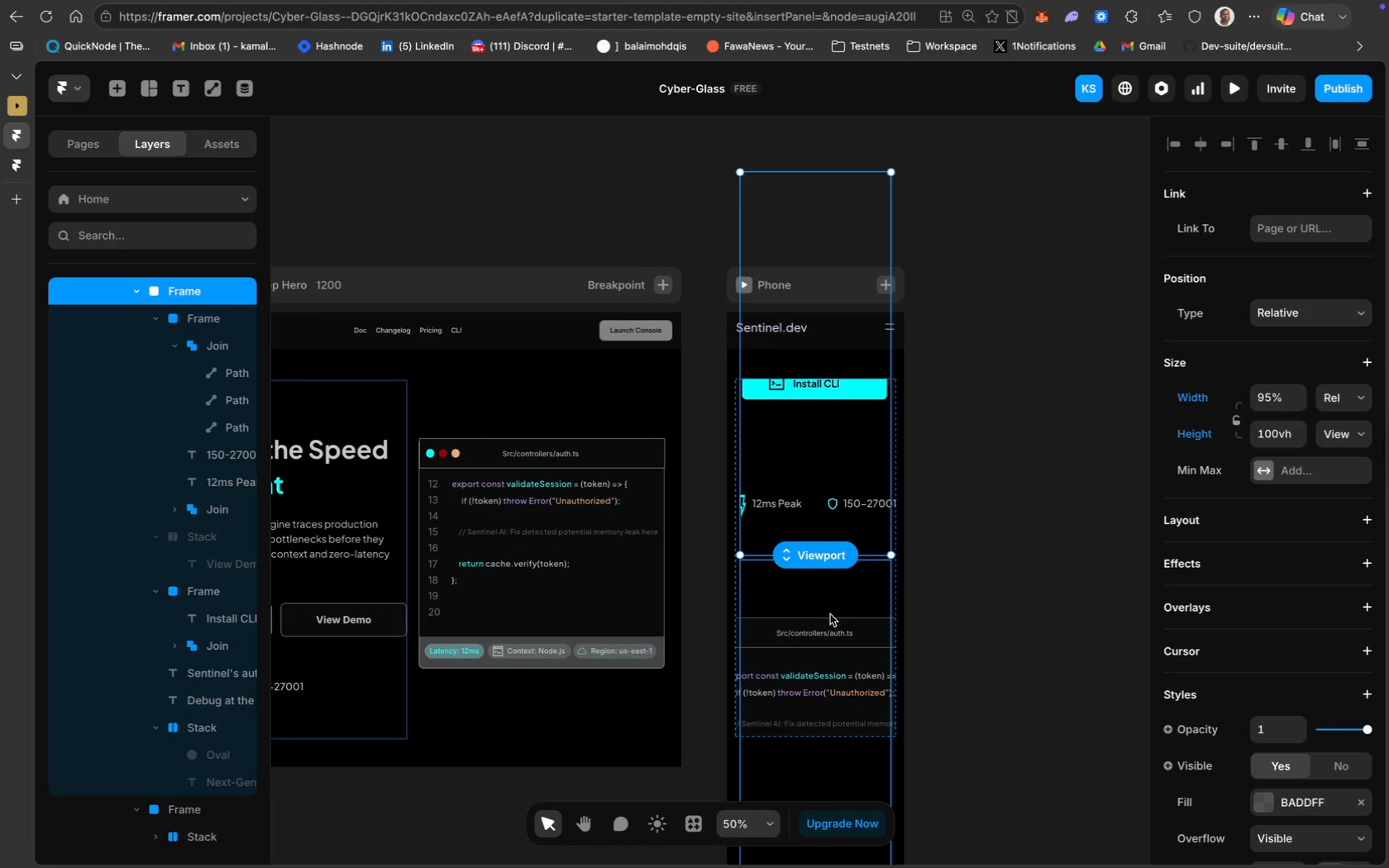 
left_click_drag(start_coordinate=[856, 590], to_coordinate=[852, 692])
 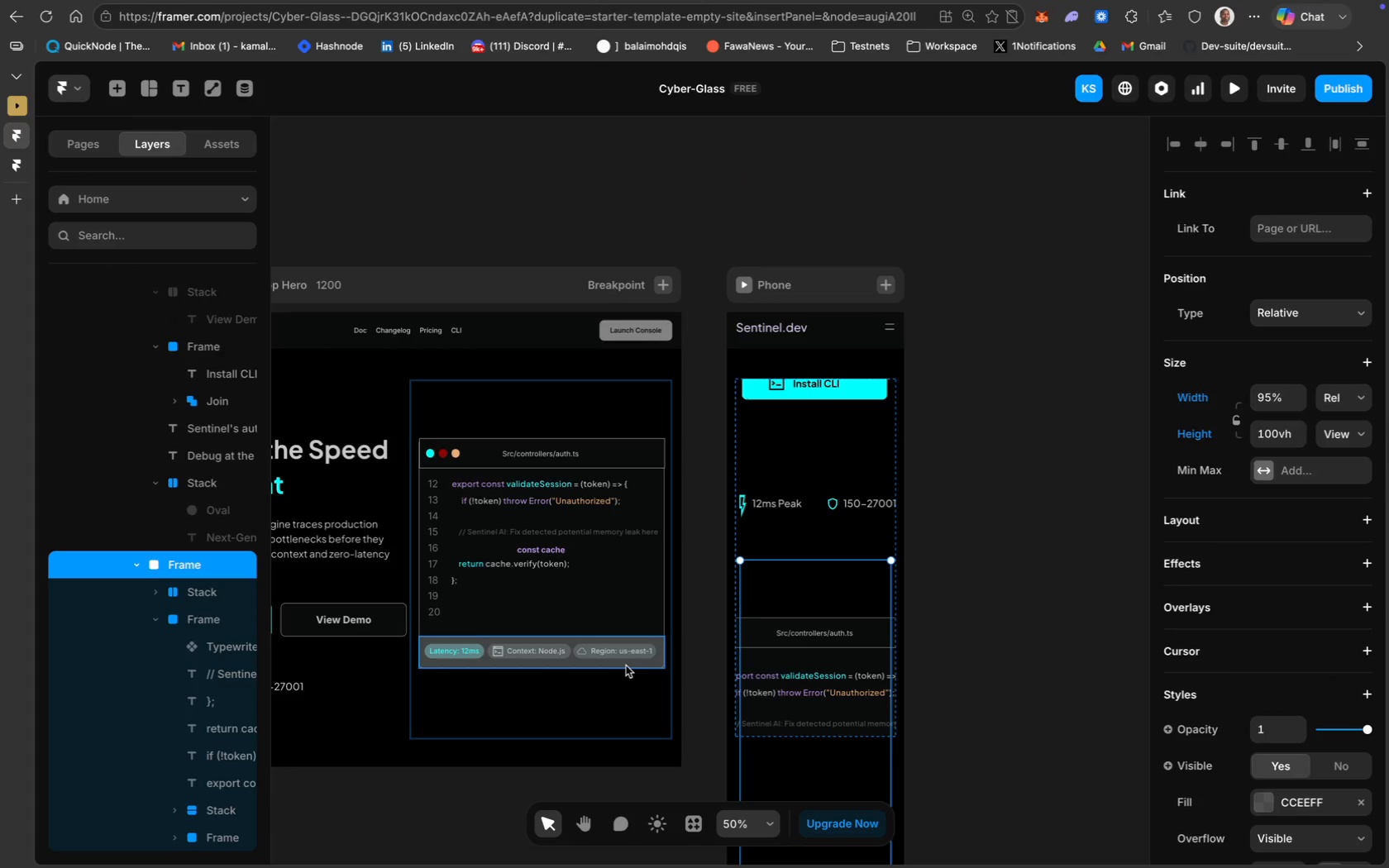 
scroll: coordinate [170, 575], scroll_direction: up, amount: 58.0
 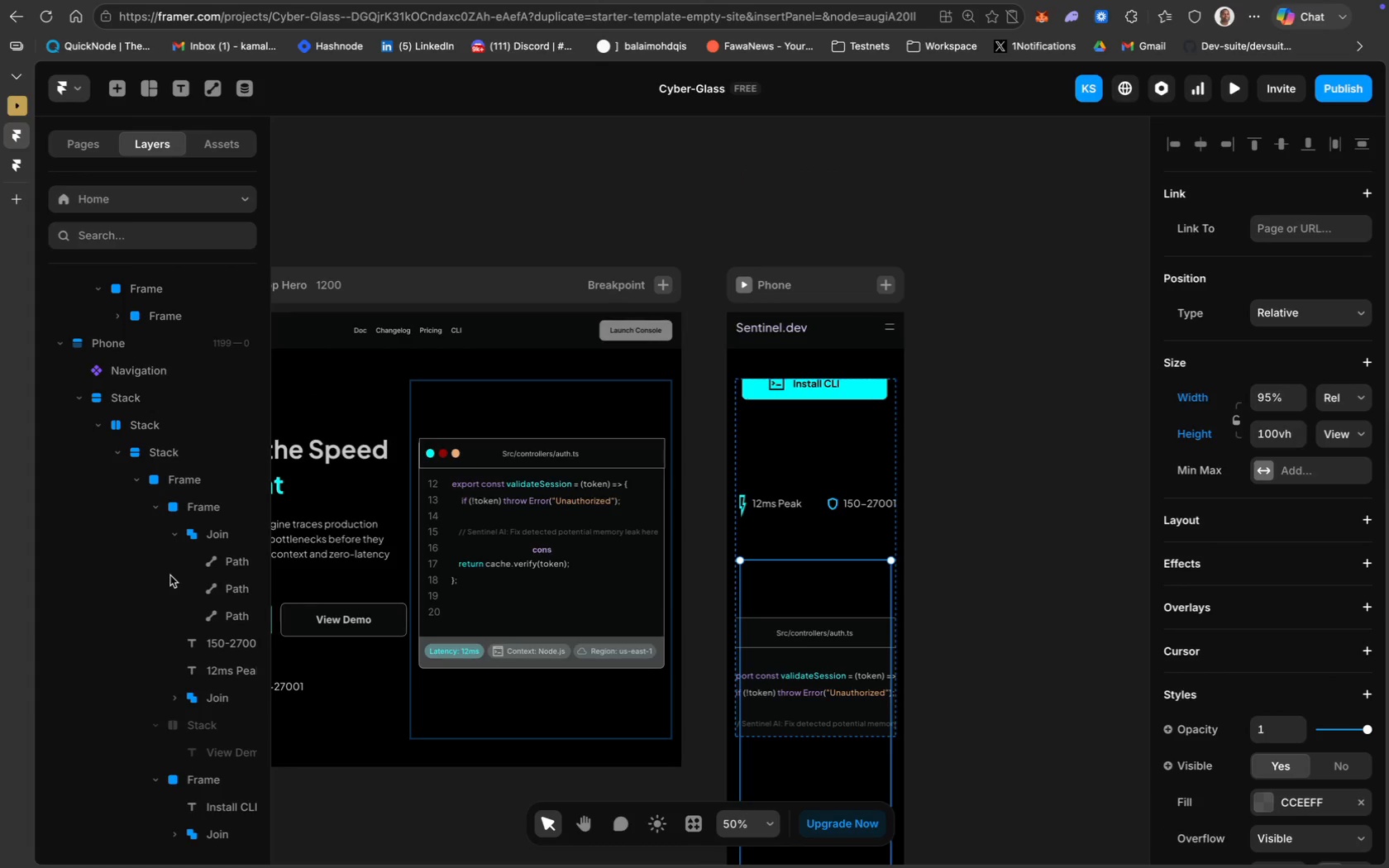 
scroll: coordinate [860, 671], scroll_direction: down, amount: 52.0
 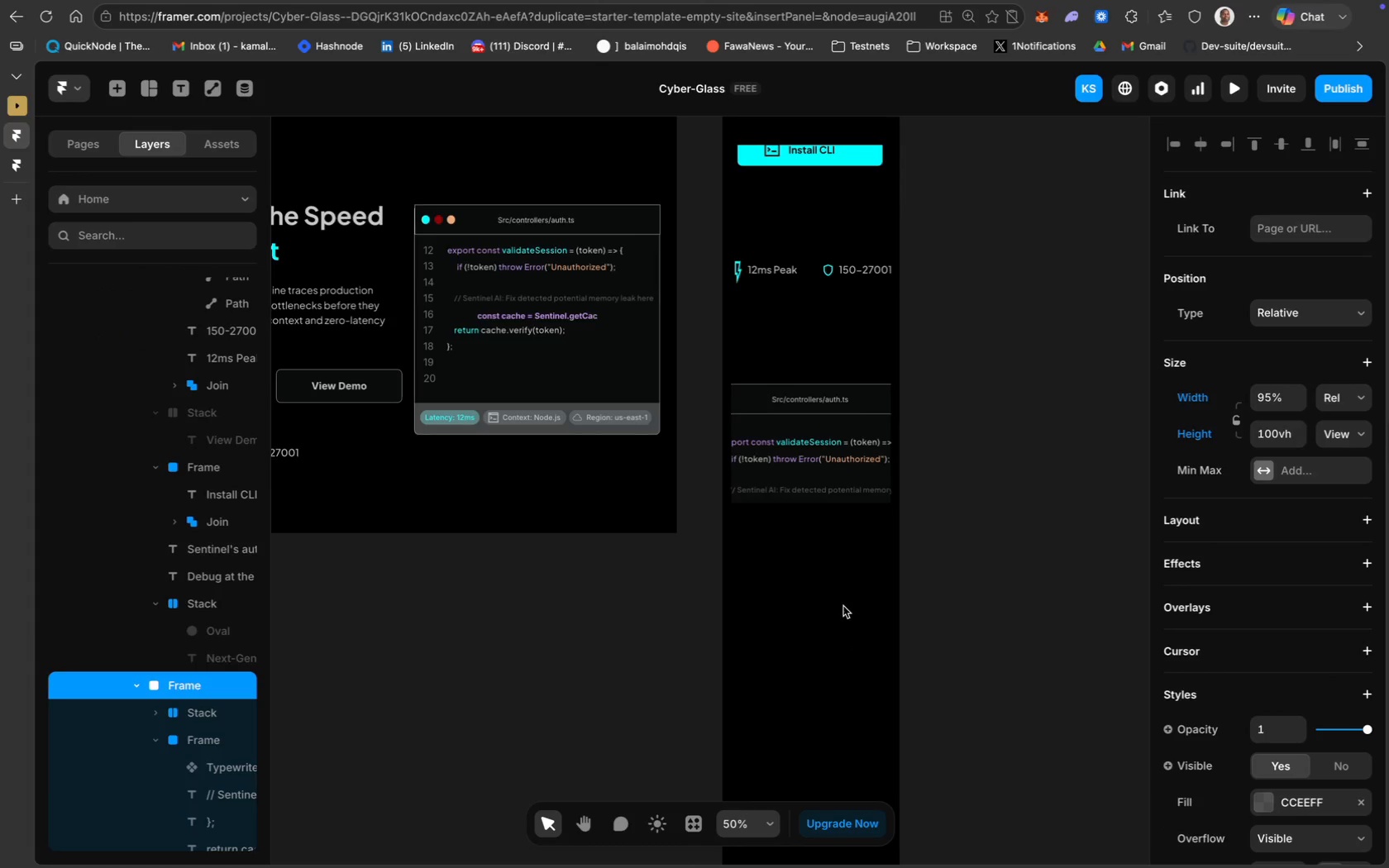 
scroll: coordinate [843, 603], scroll_direction: up, amount: 26.0
 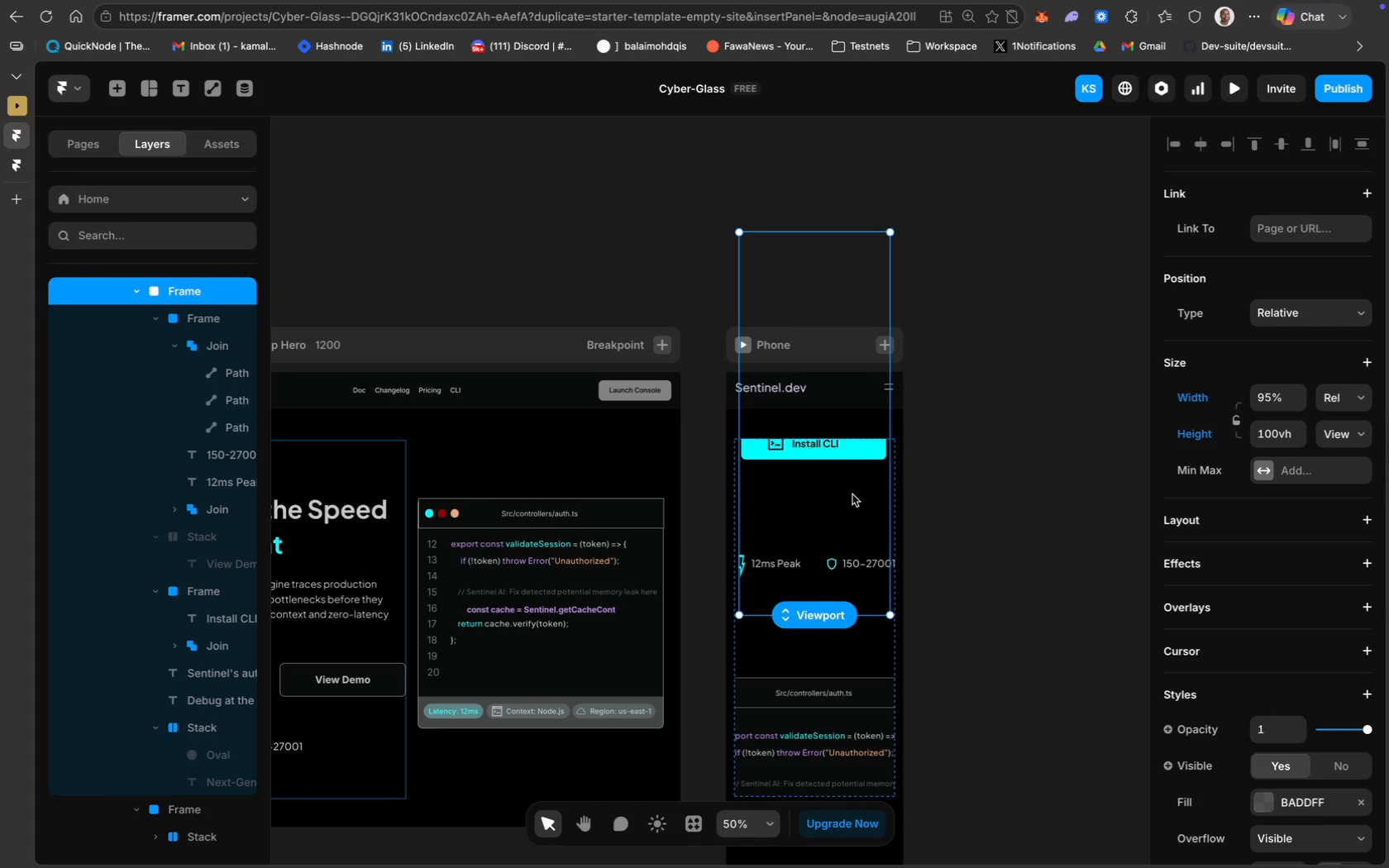 
scroll: coordinate [876, 574], scroll_direction: down, amount: 25.0
 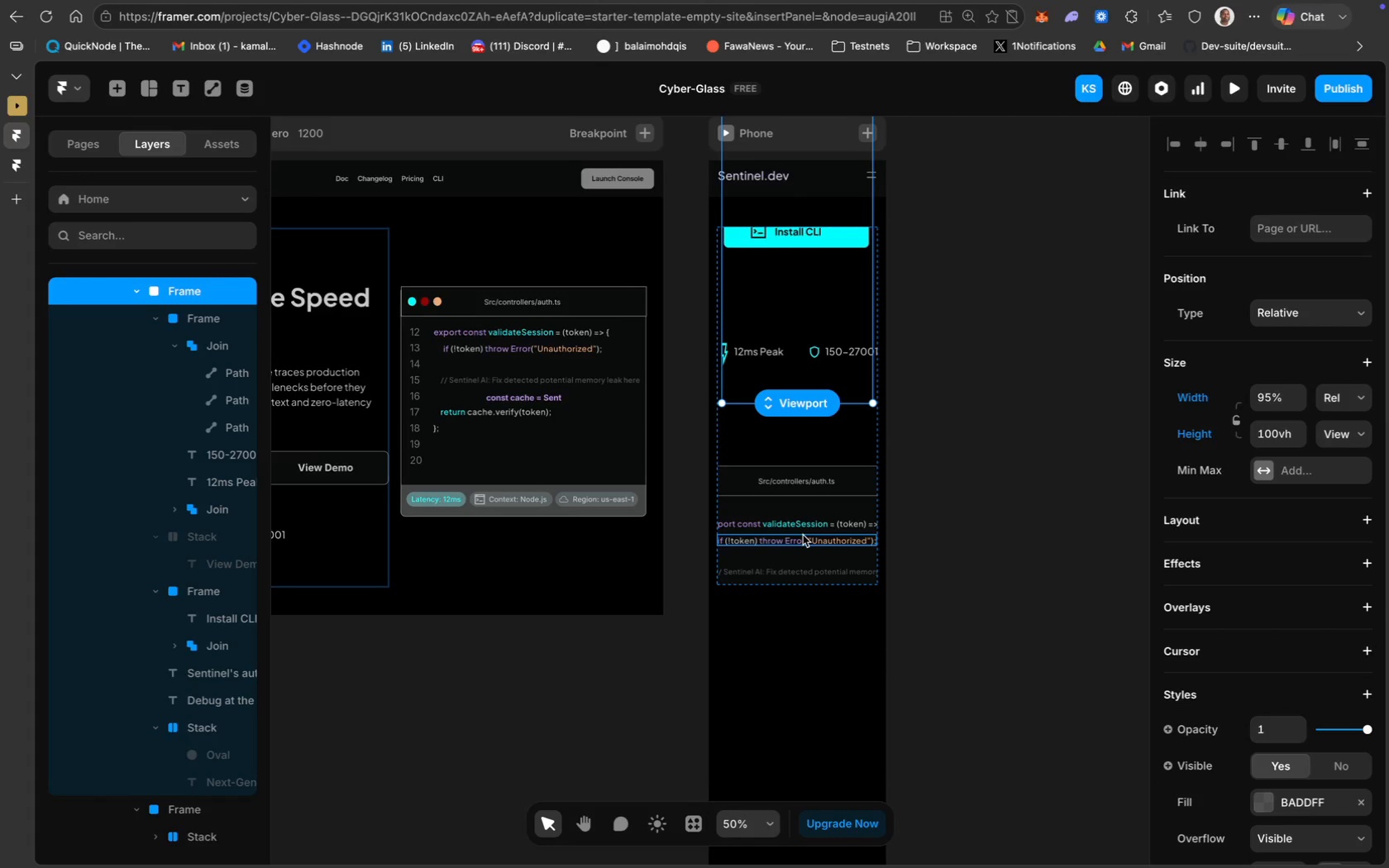 
wait(6.36)
 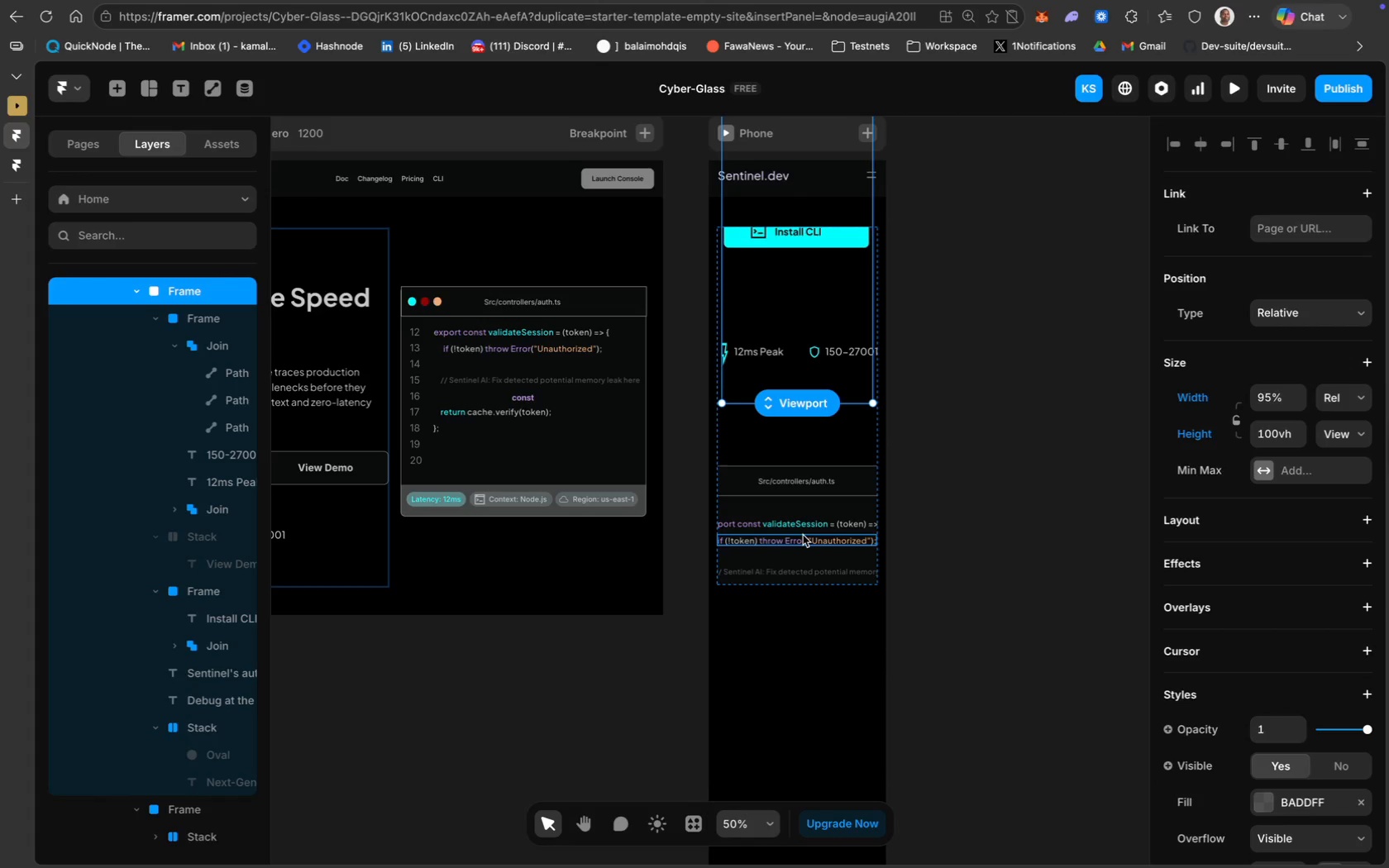 
key(Meta+Z)
 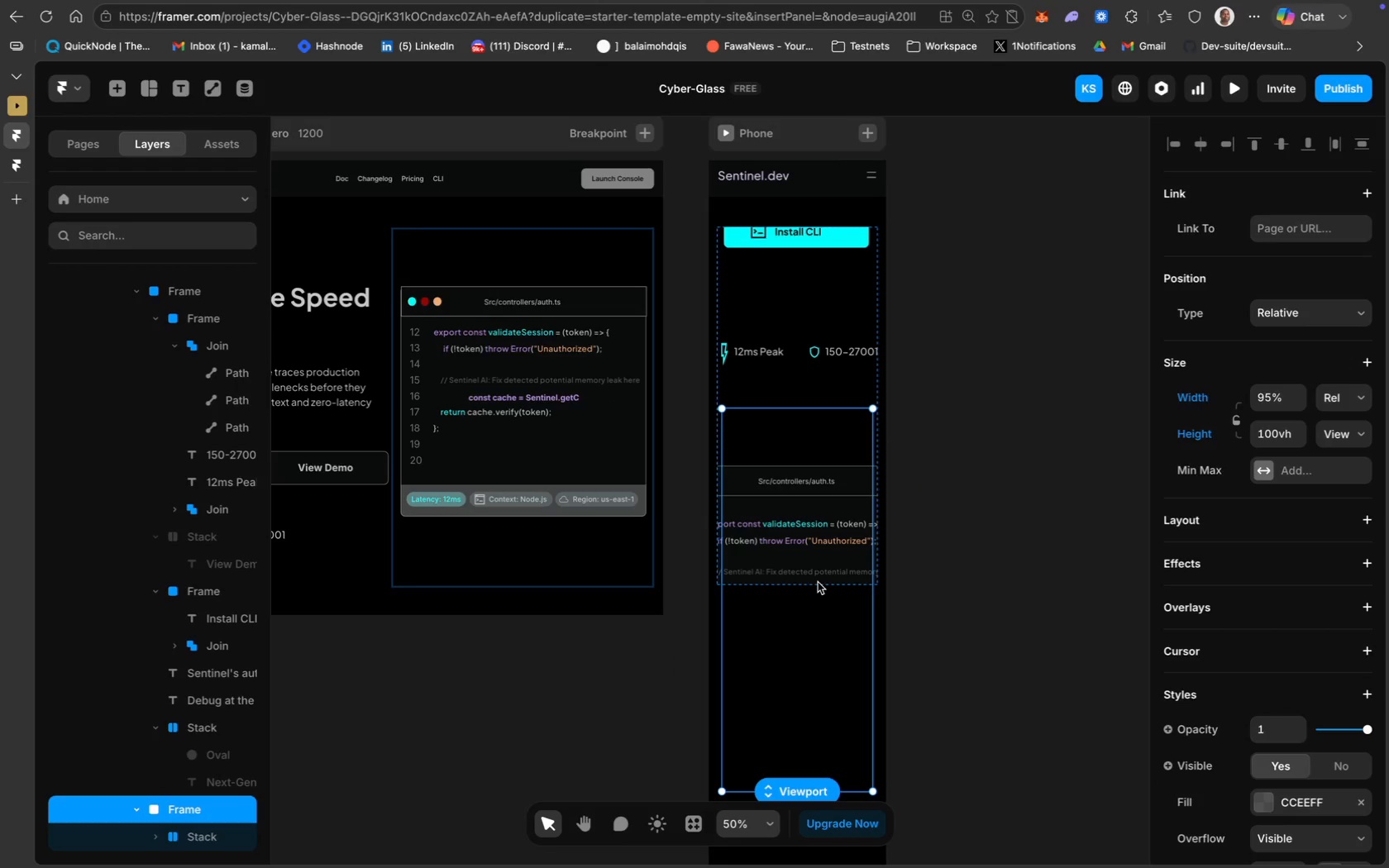 
key(Meta+Z)
 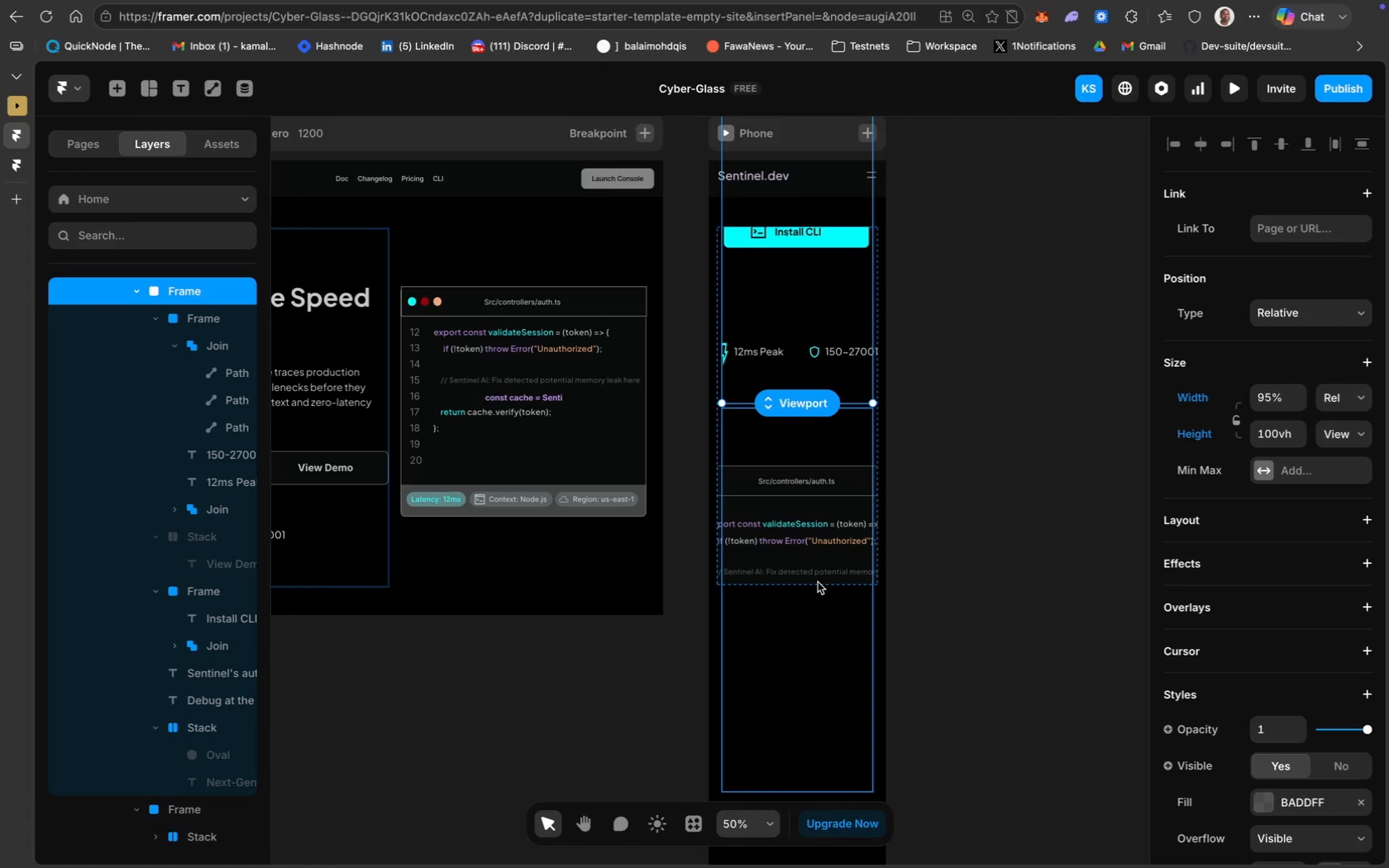 
key(Meta+Z)
 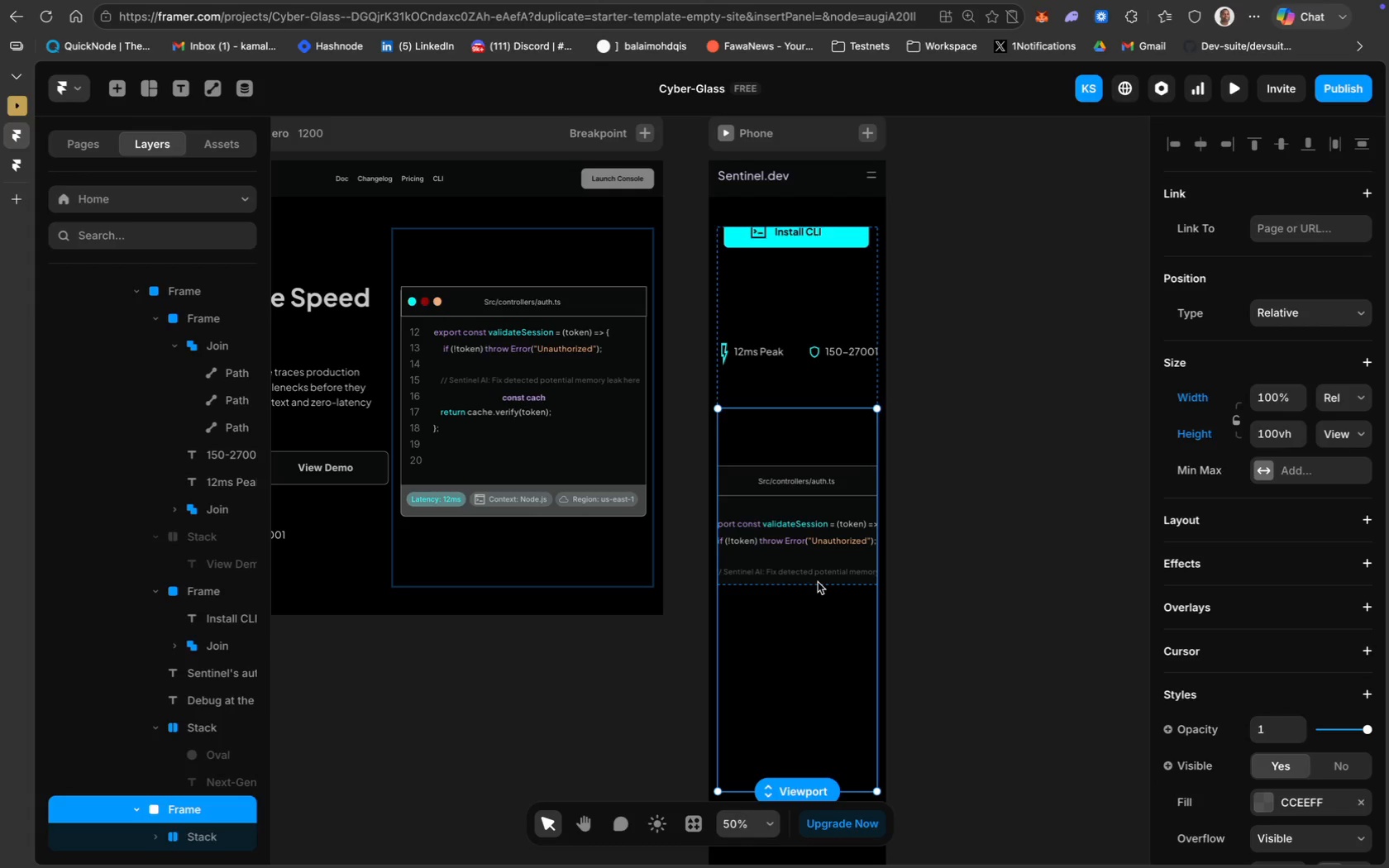 
key(Meta+Z)
 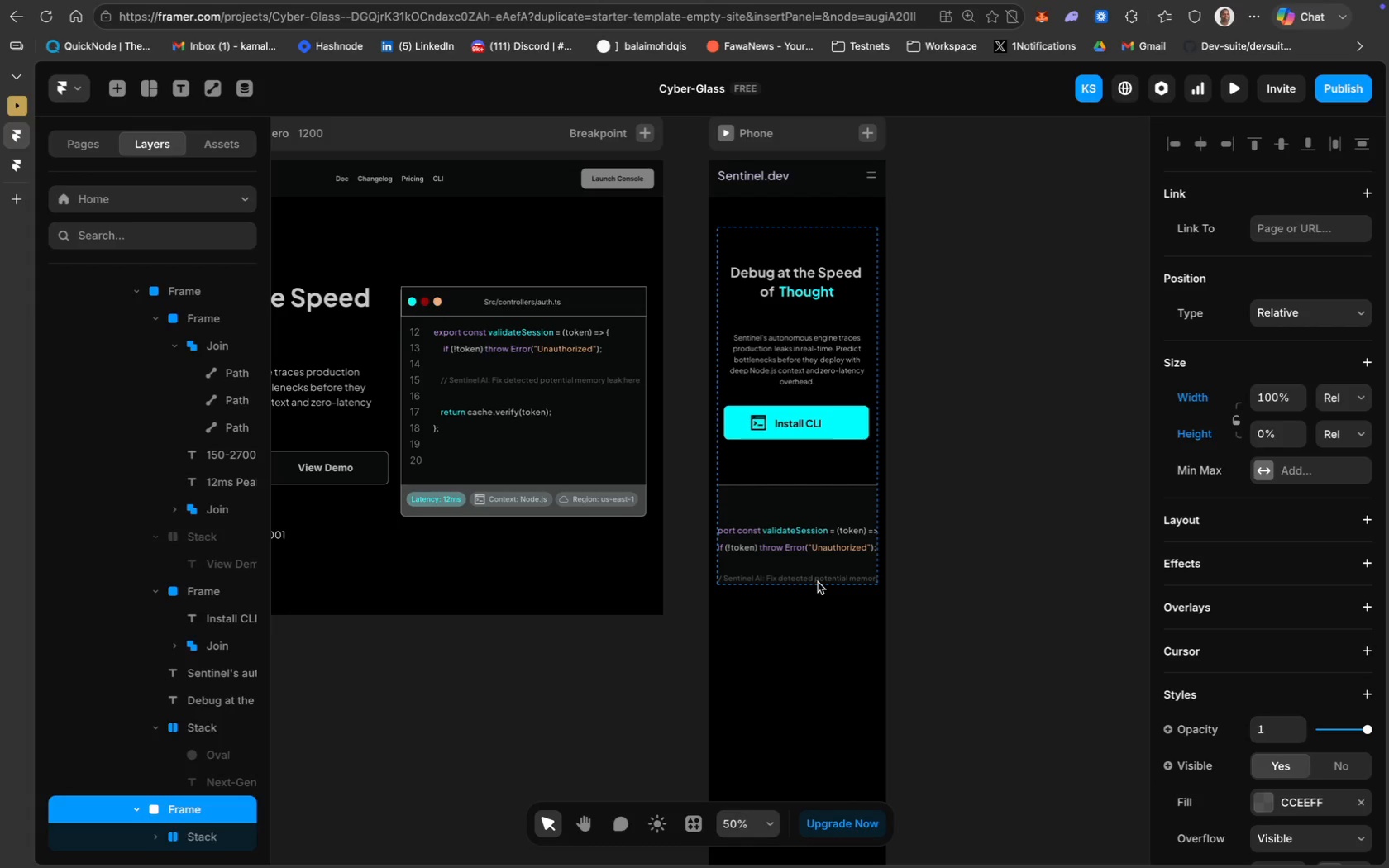 
left_click([776, 574])
 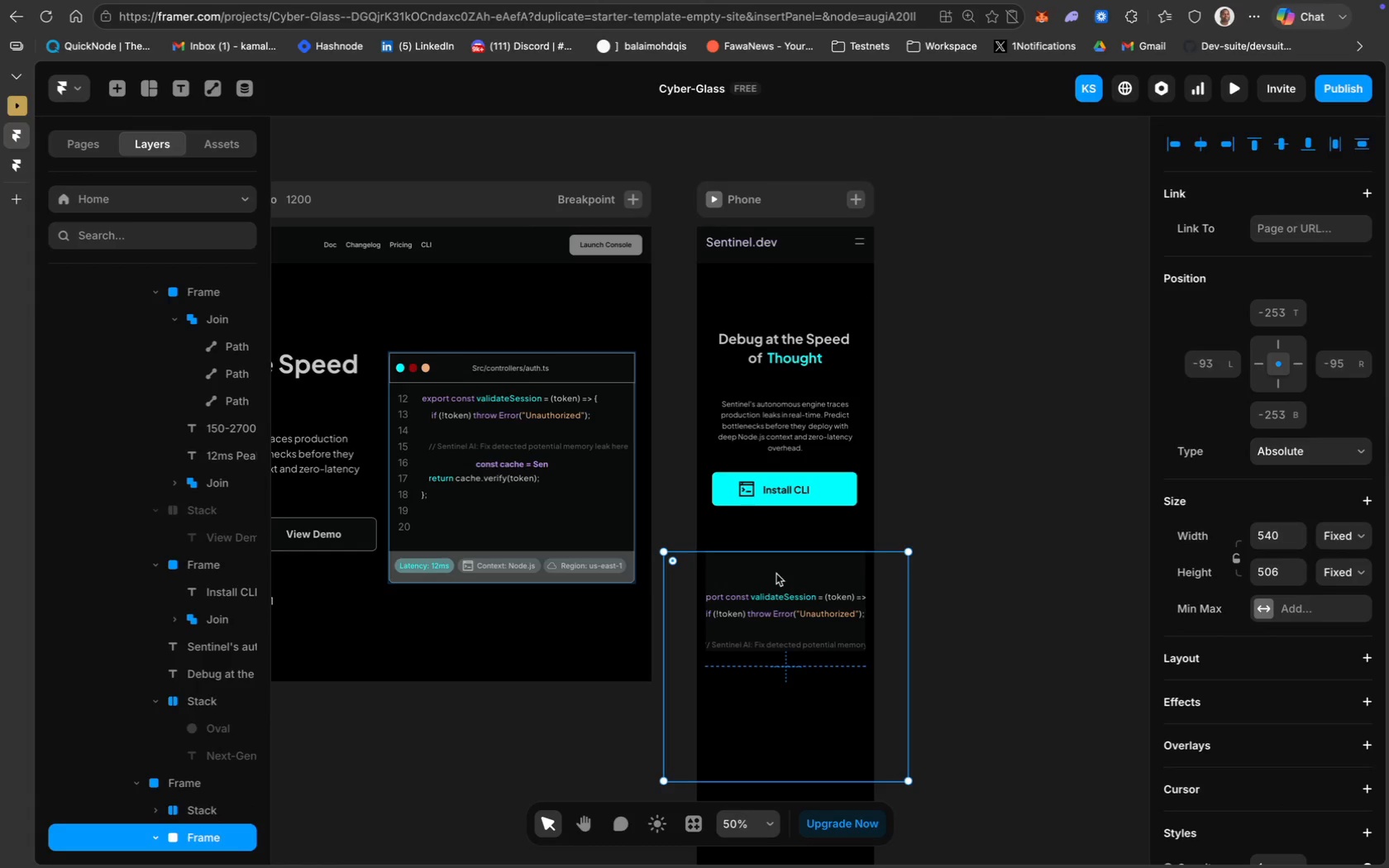 
scroll: coordinate [818, 582], scroll_direction: up, amount: 9.0
 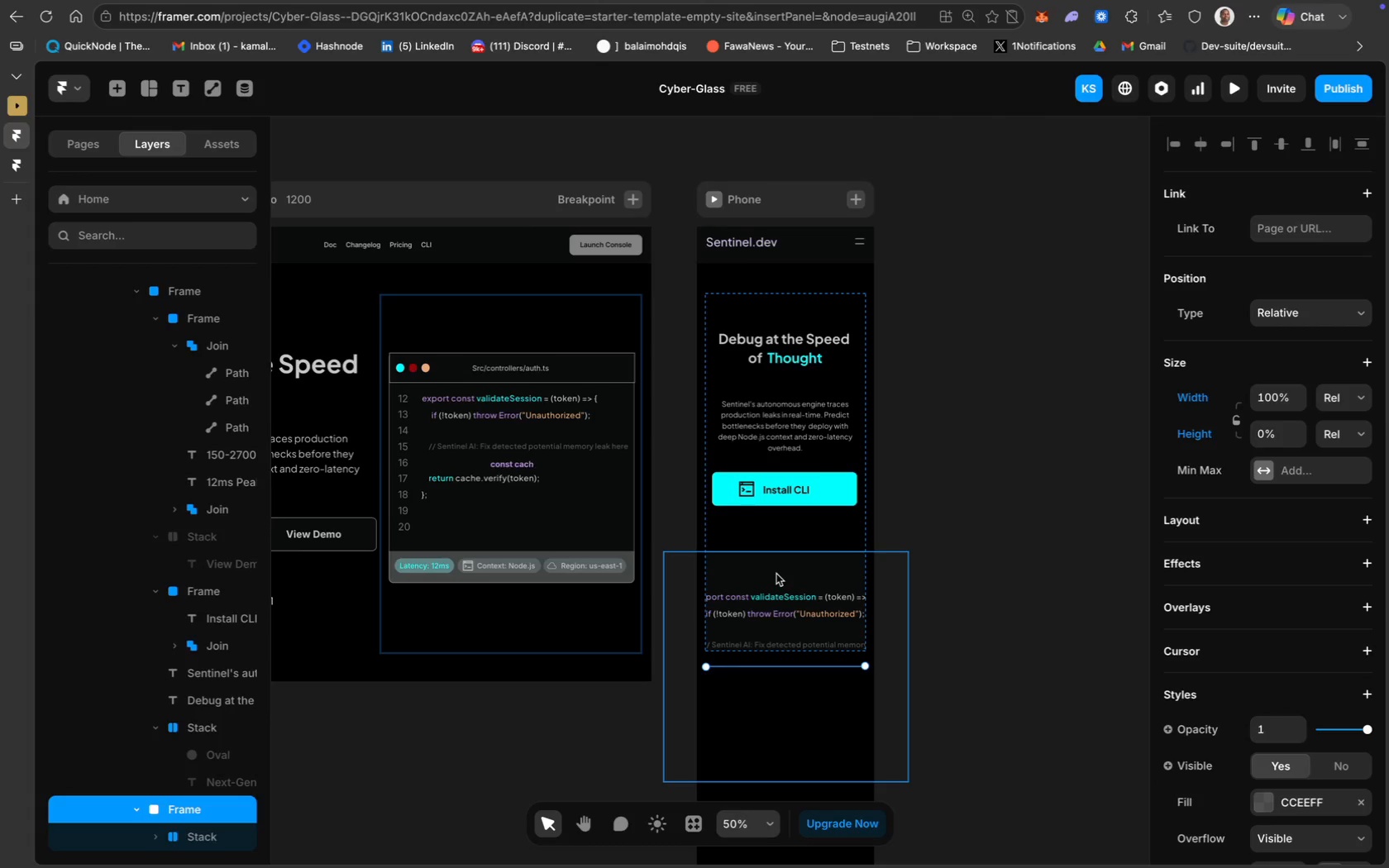 
left_click_drag(start_coordinate=[776, 574], to_coordinate=[1038, 600])
 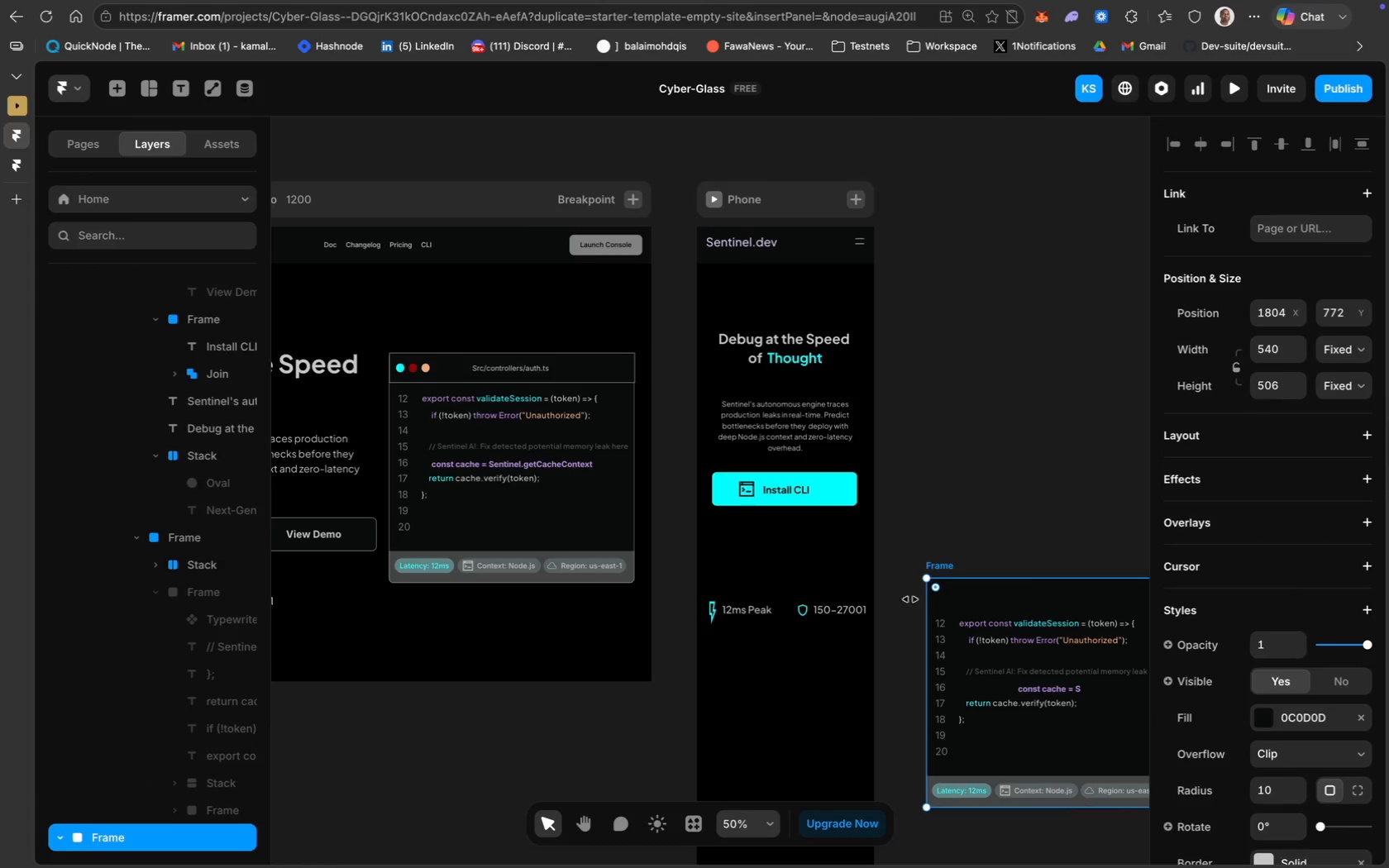 
scroll: coordinate [144, 660], scroll_direction: down, amount: 56.0
 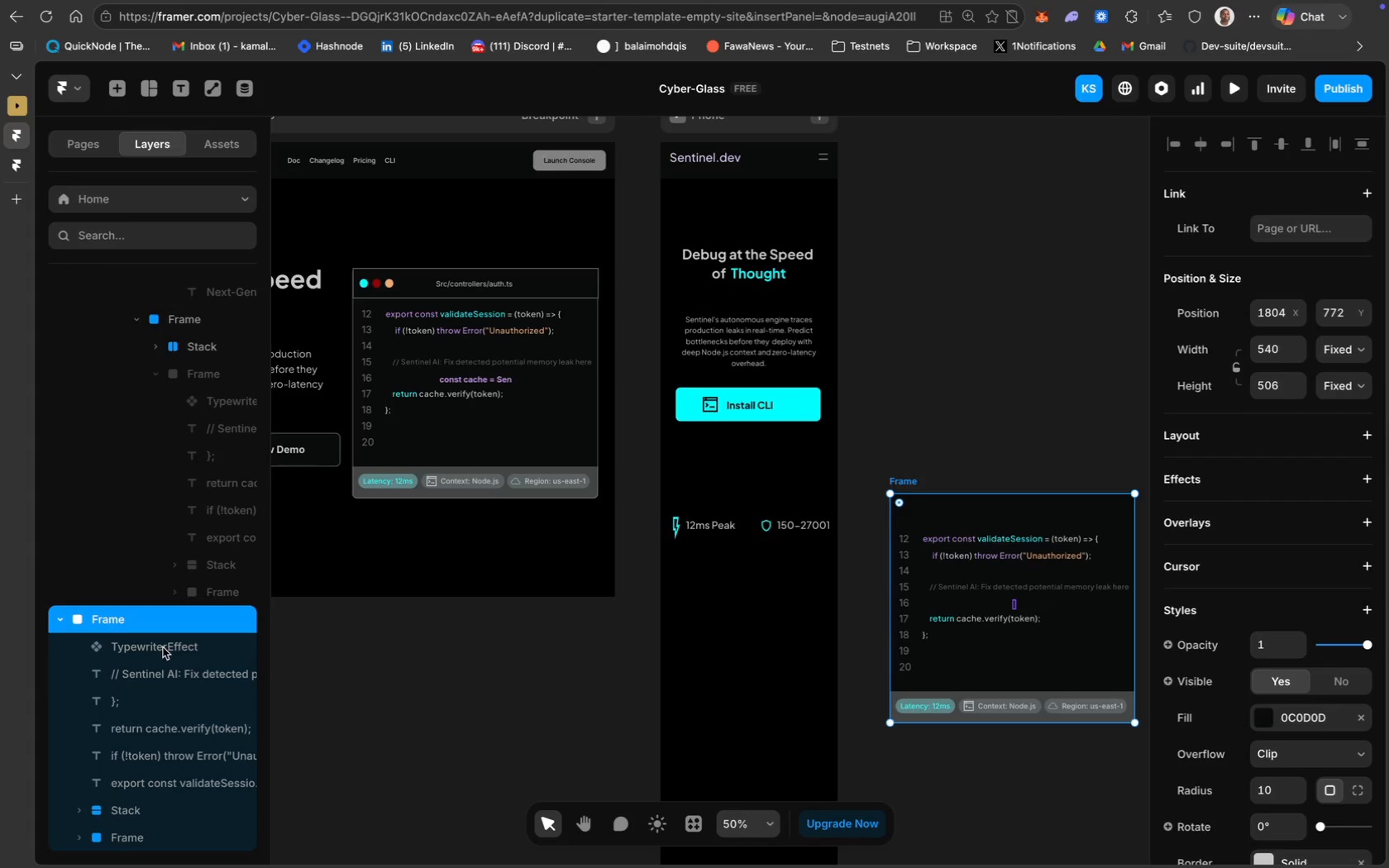 
scroll: coordinate [628, 667], scroll_direction: up, amount: 16.0
 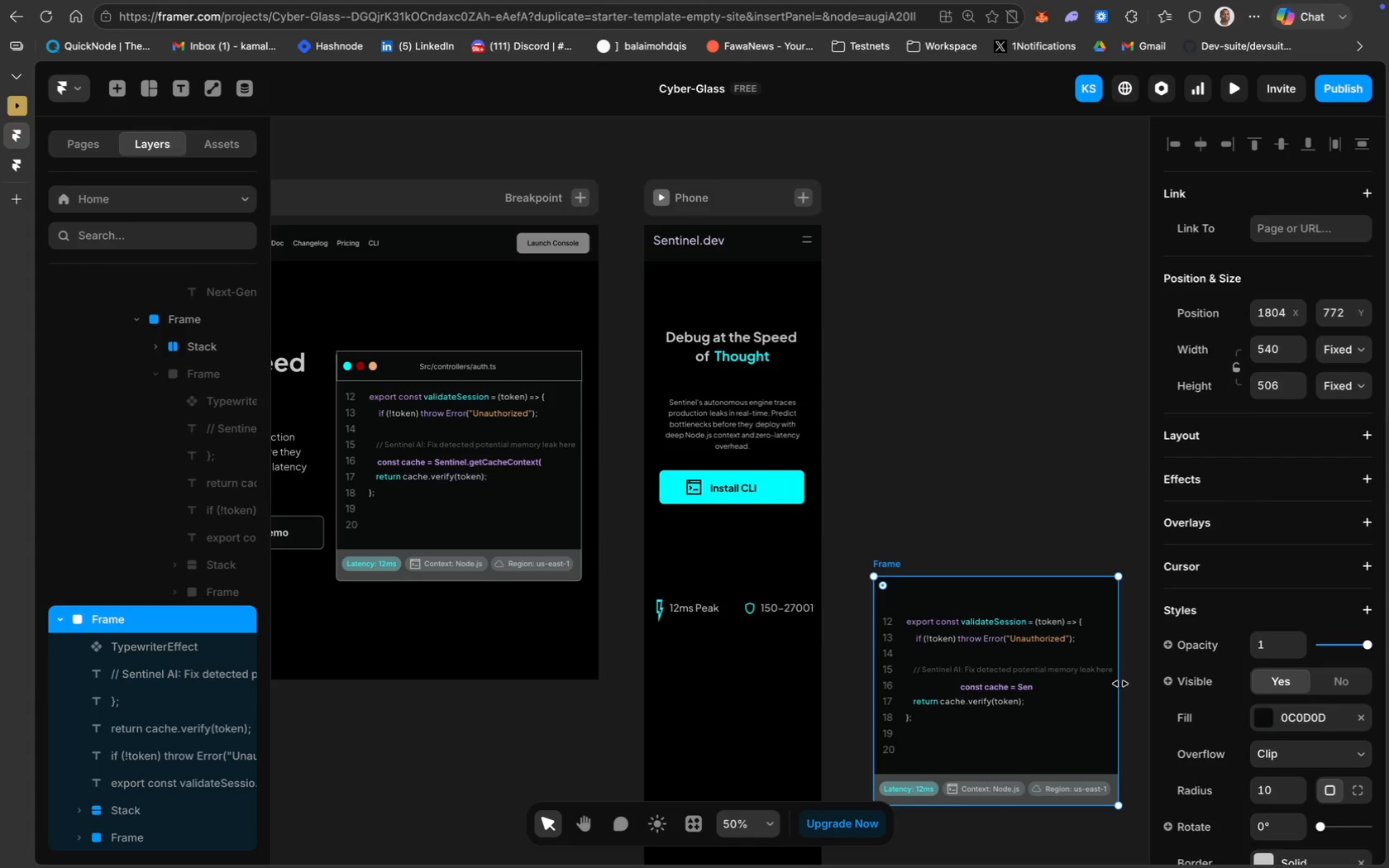 
left_click_drag(start_coordinate=[1120, 684], to_coordinate=[1102, 686])
 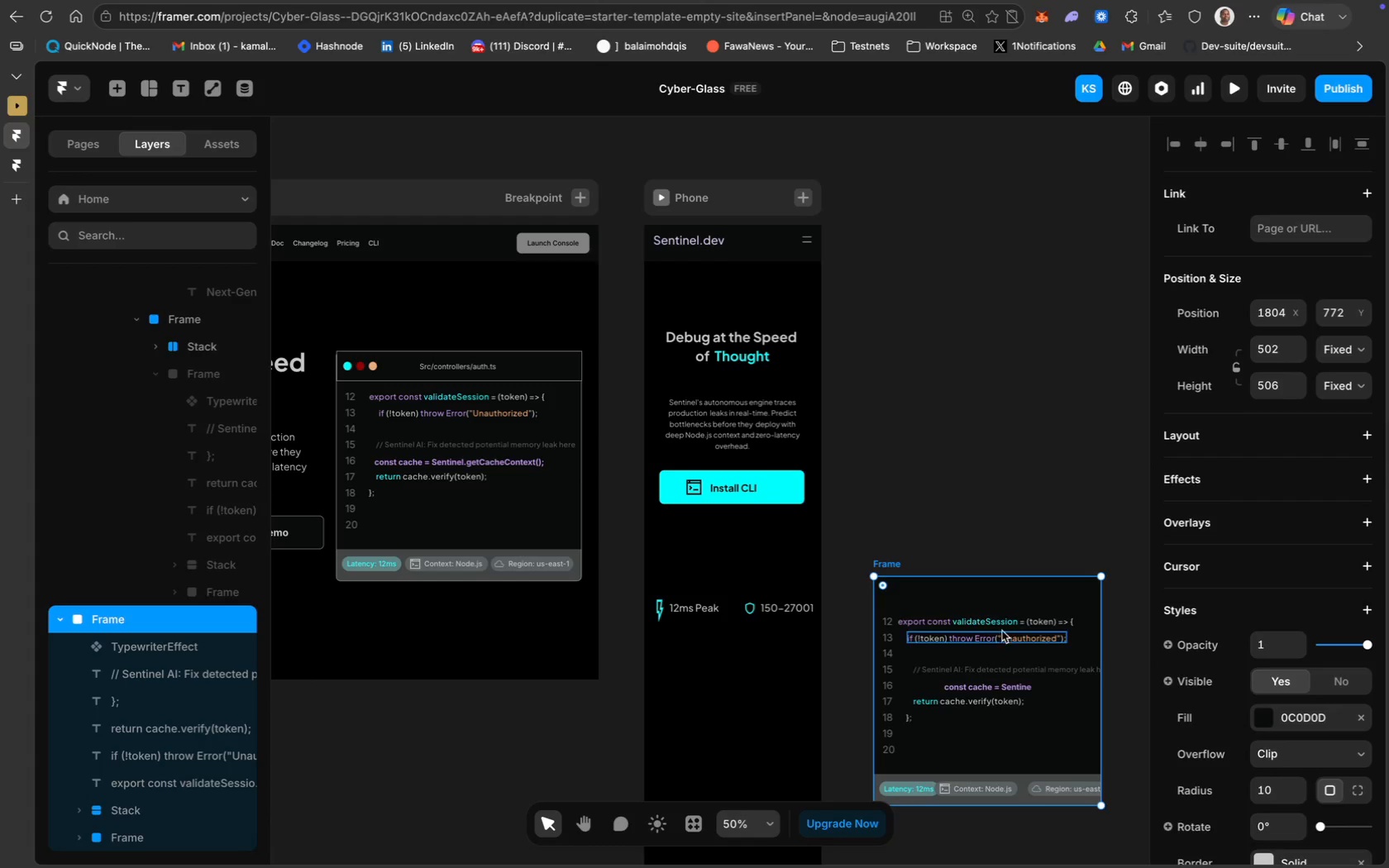 
double_click([997, 620])
 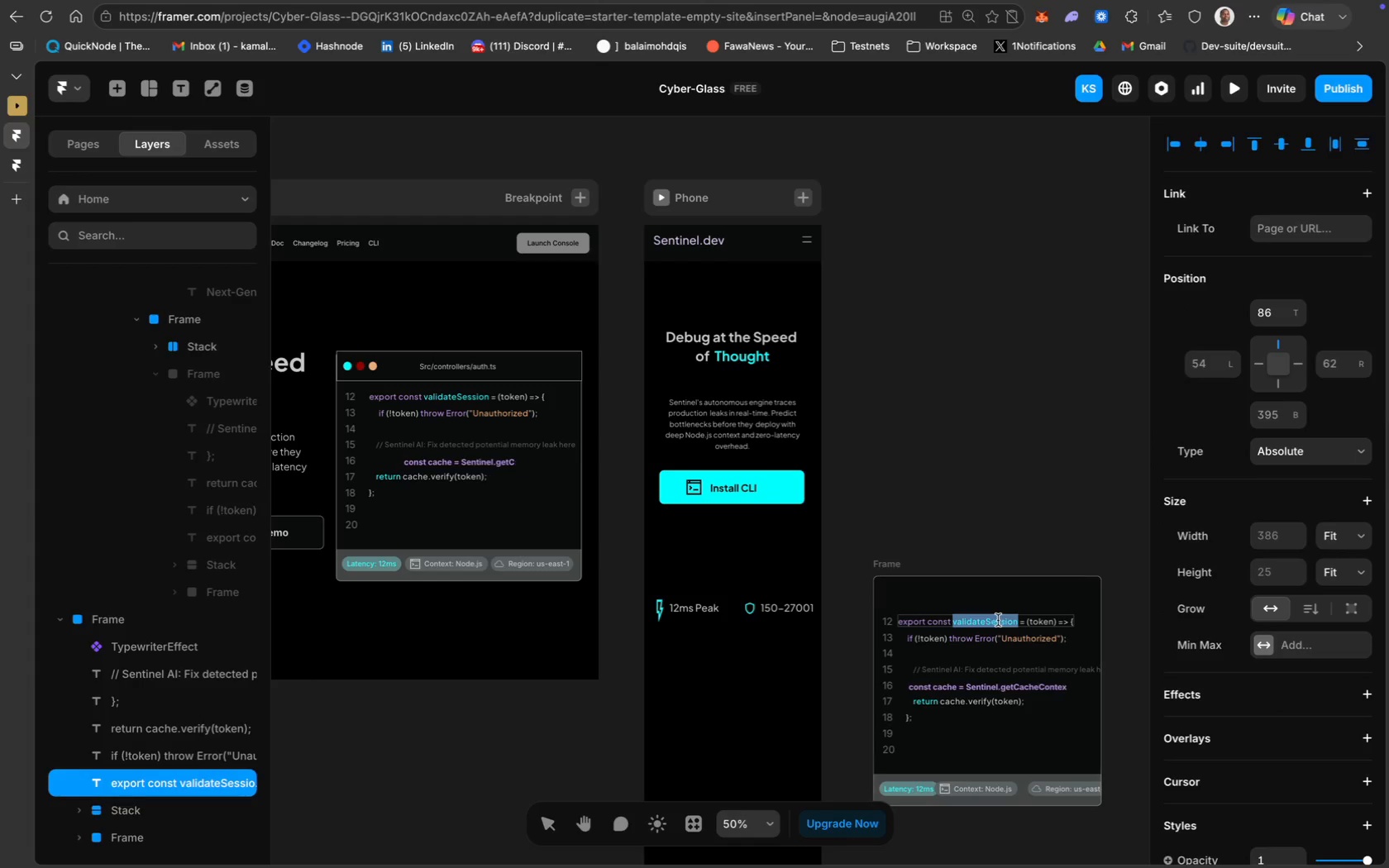 
left_click([1001, 620])
 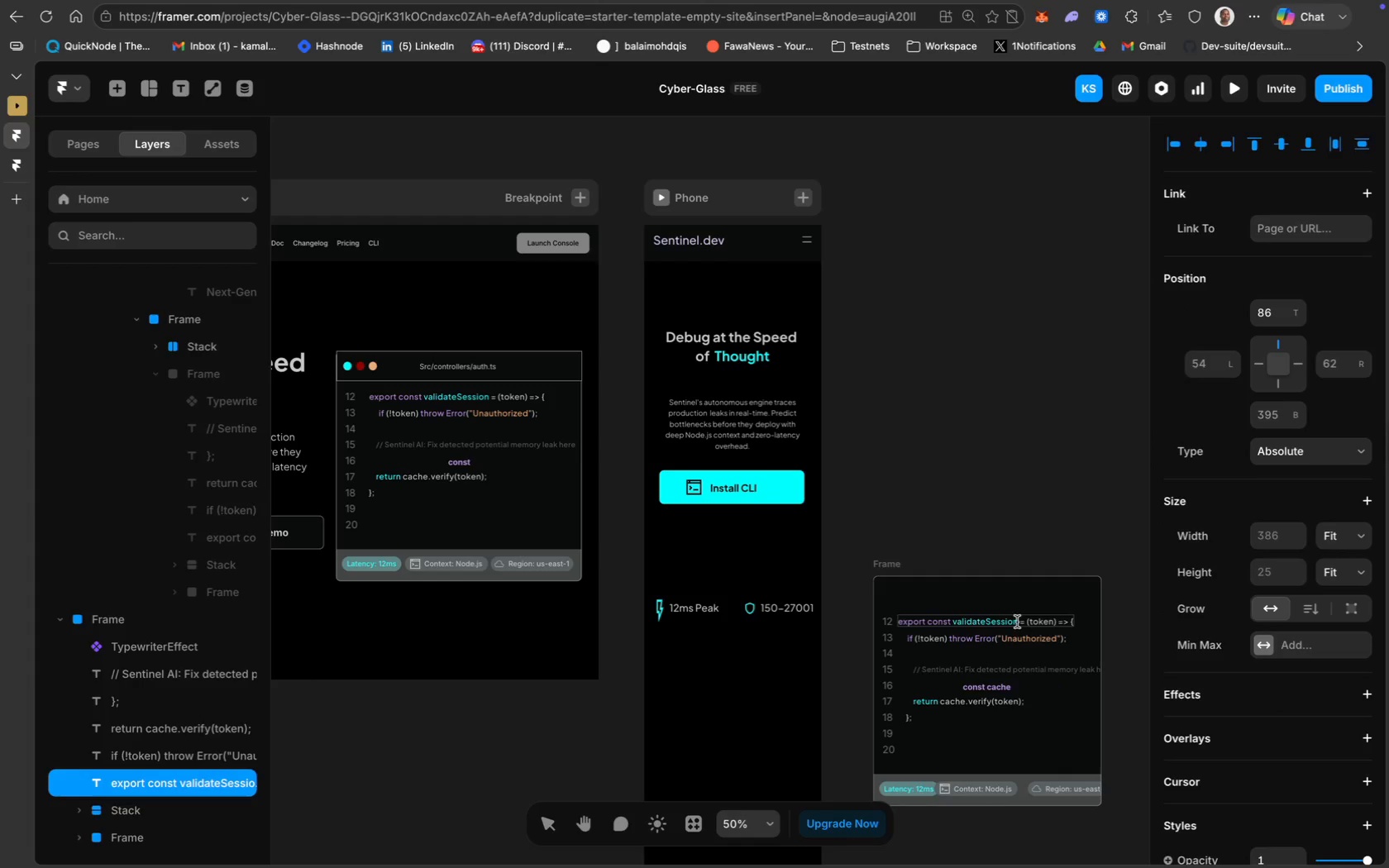 
left_click([1019, 621])
 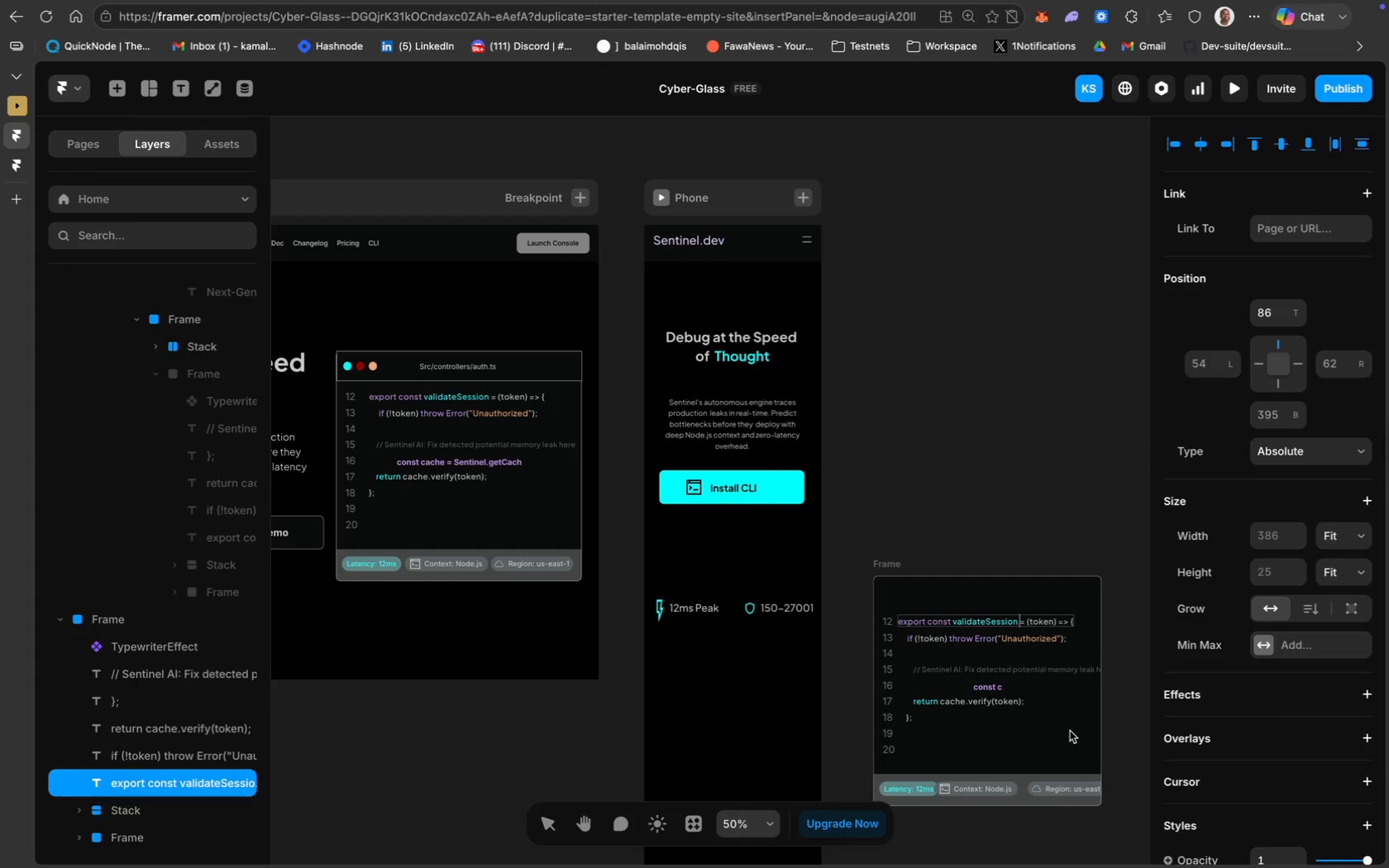 
key(Enter)
 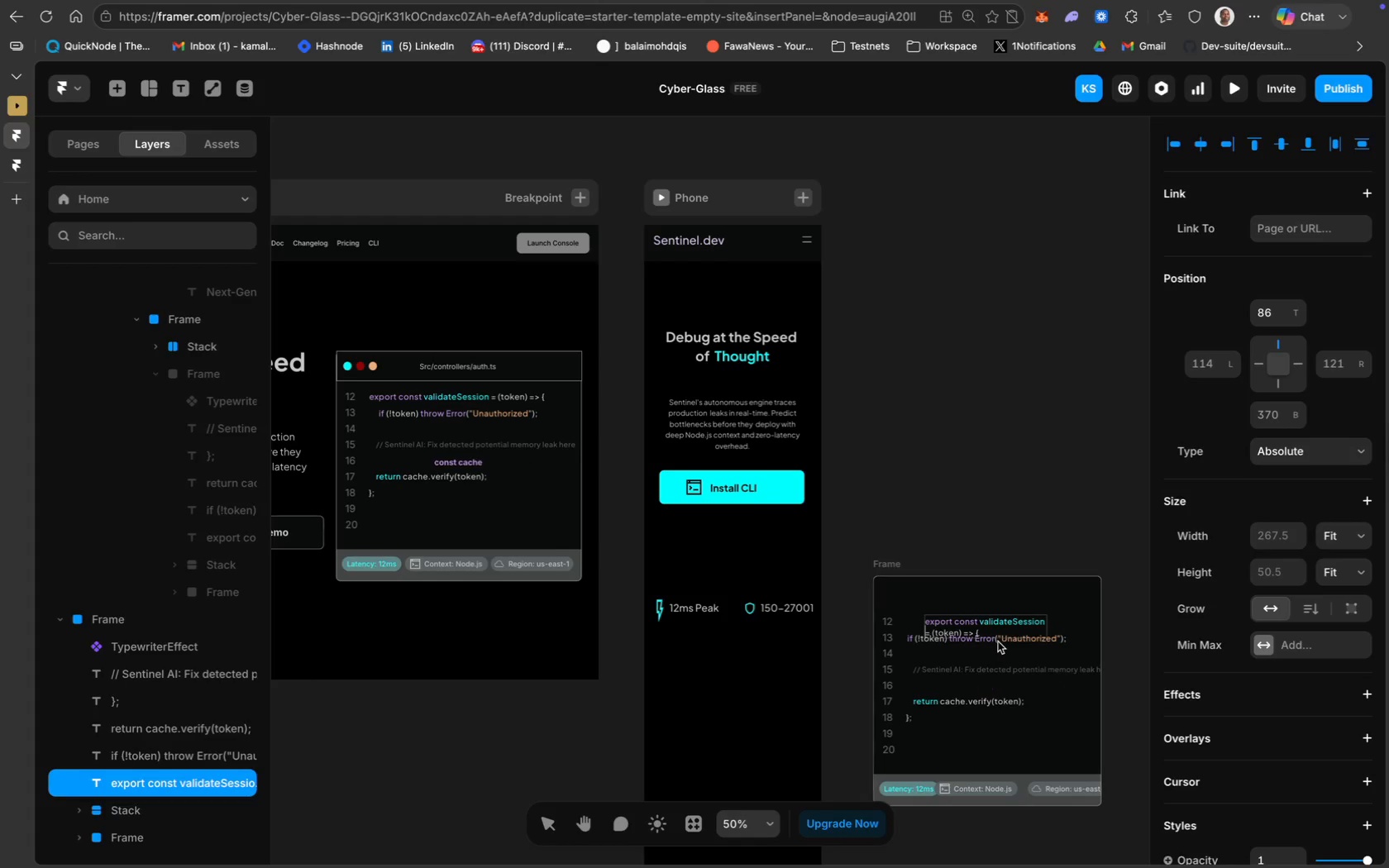 
wait(11.39)
 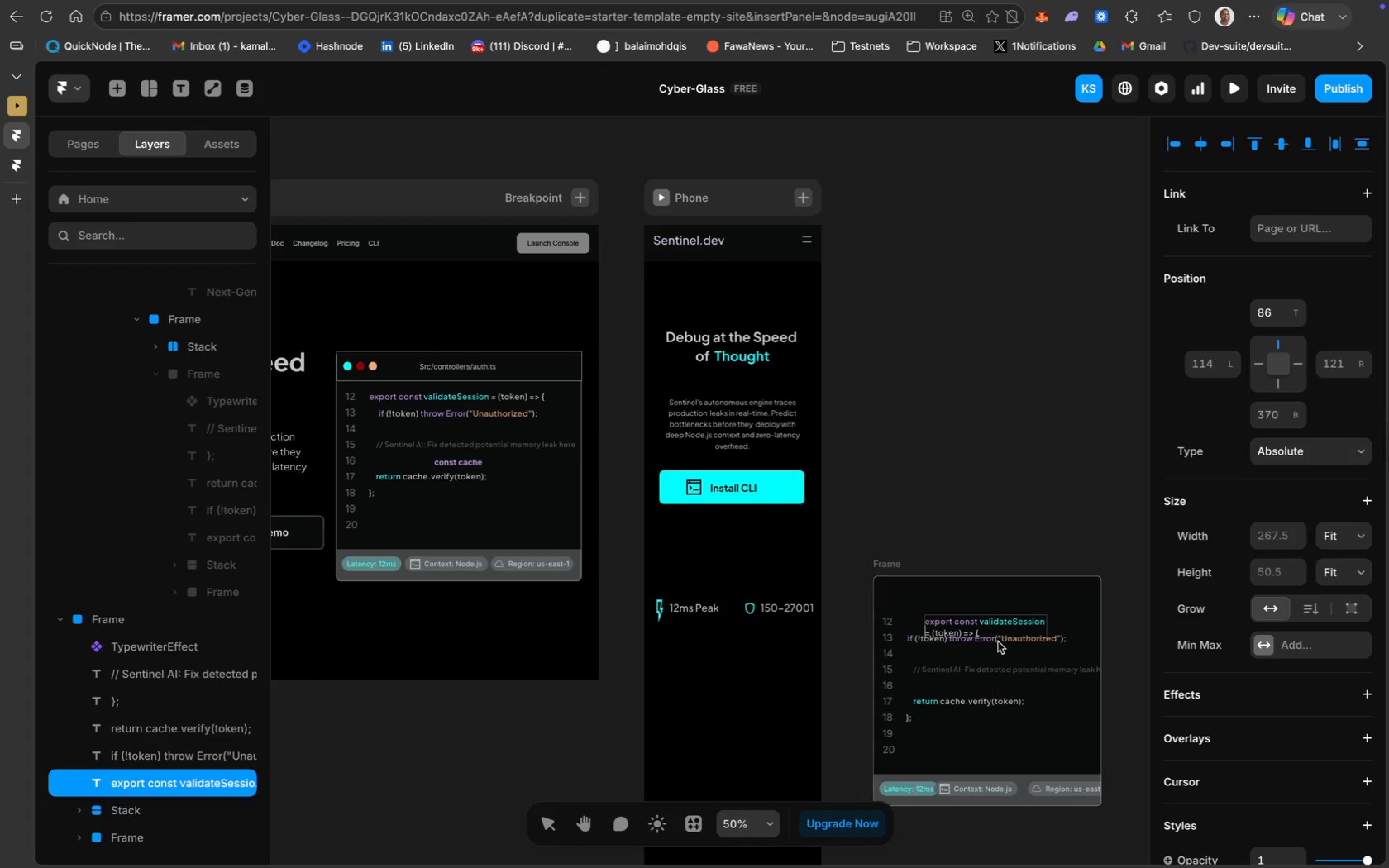 
left_click([998, 639])
 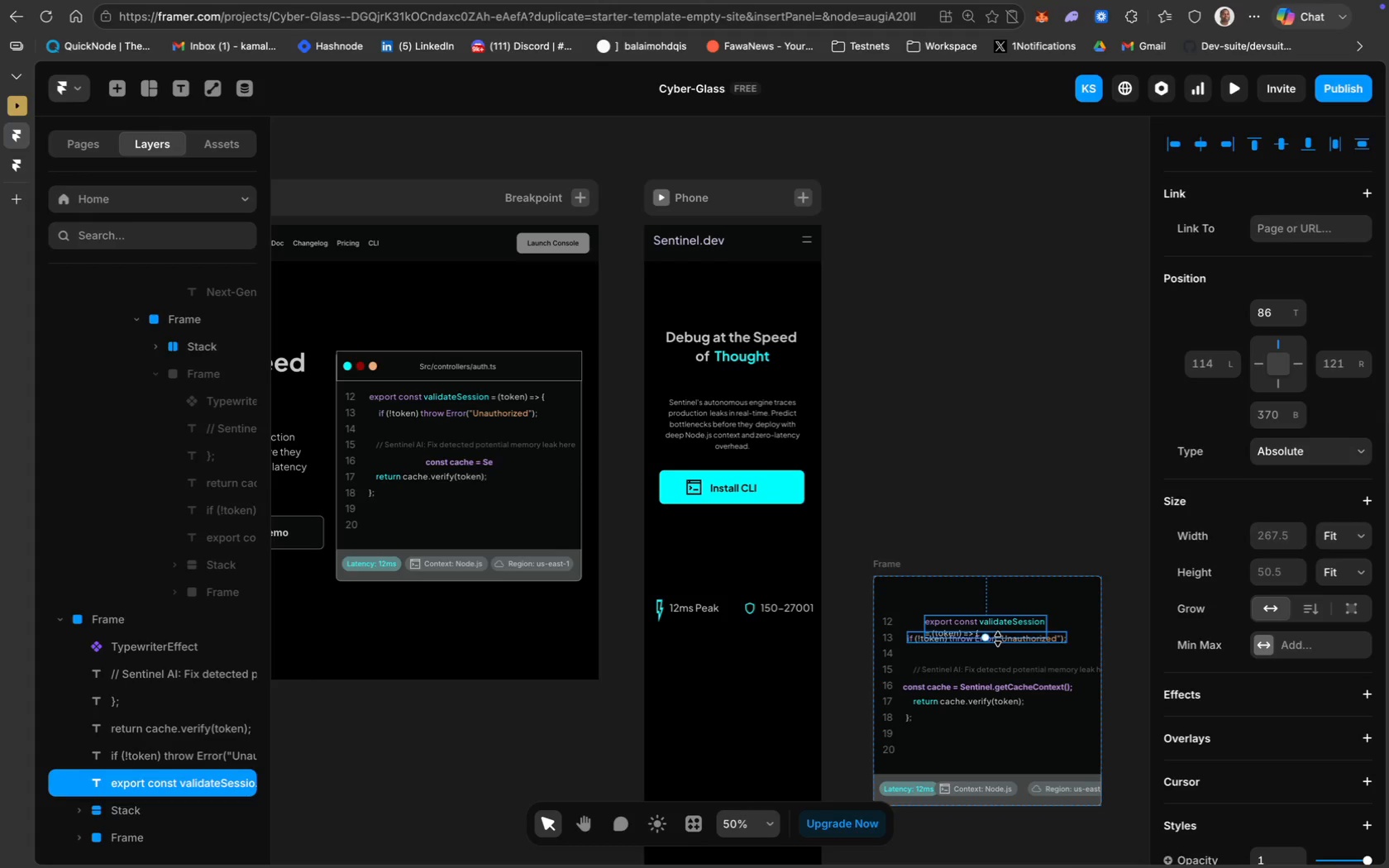 
left_click([995, 639])
 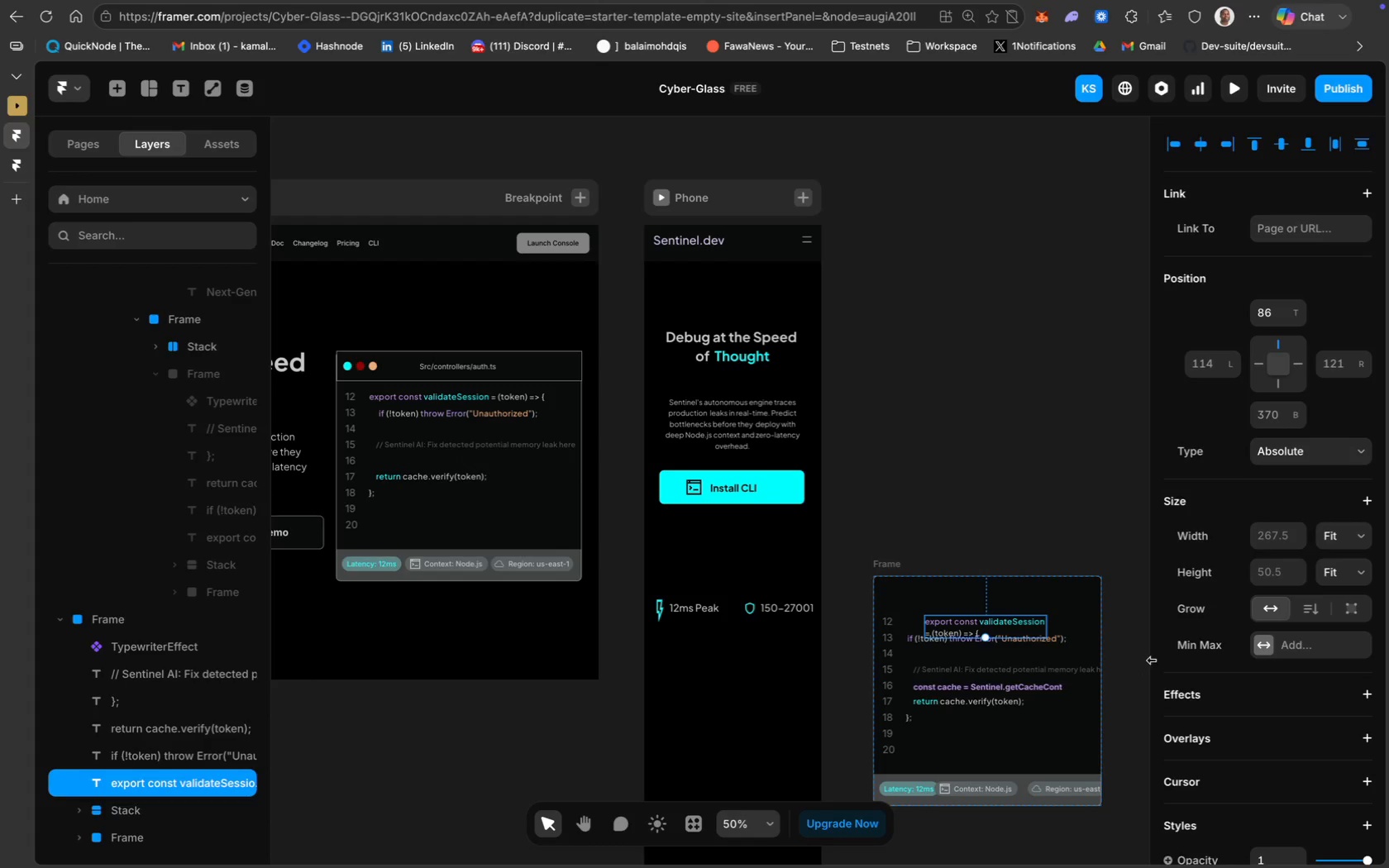 
left_click([1119, 659])
 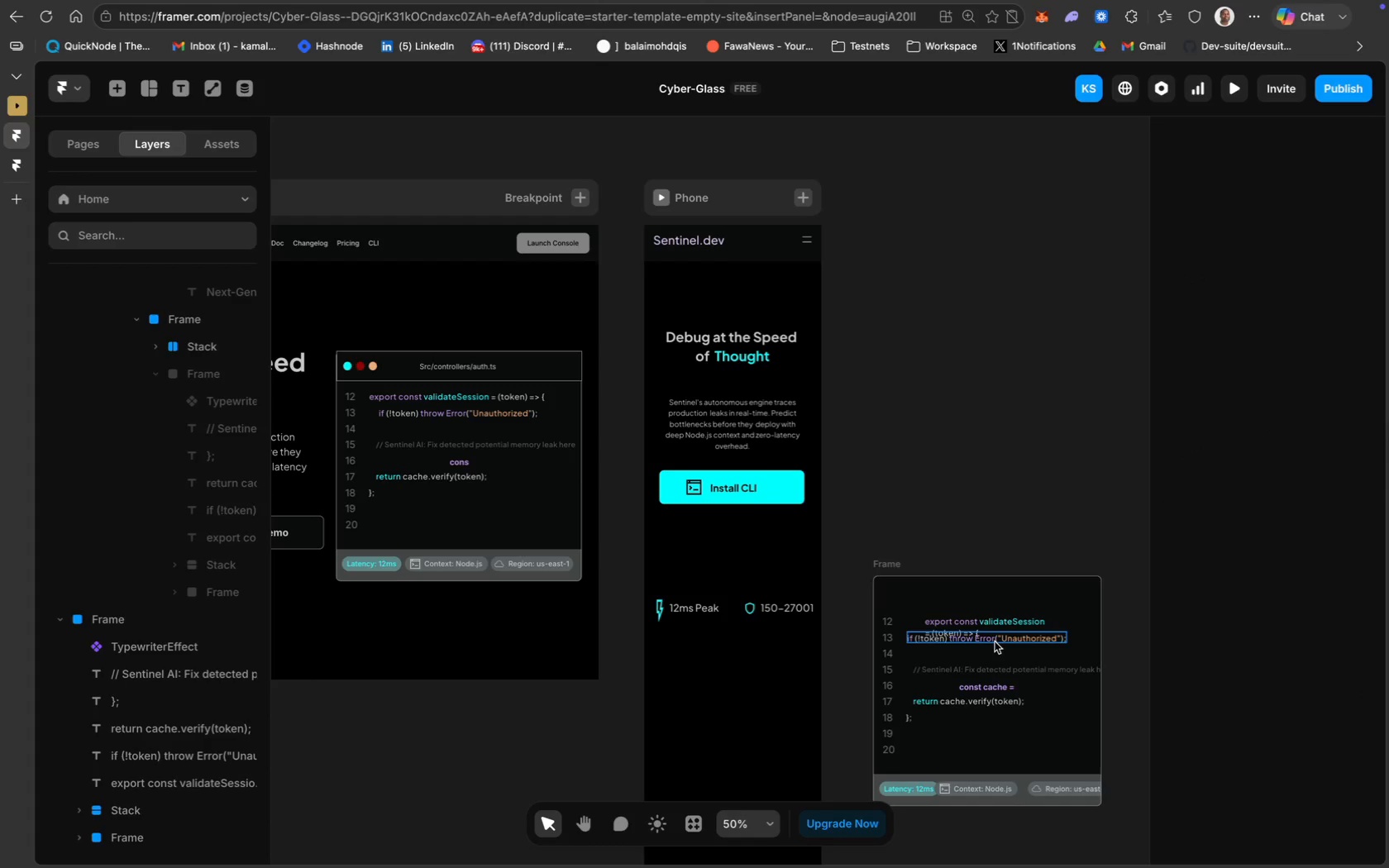 
double_click([995, 641])
 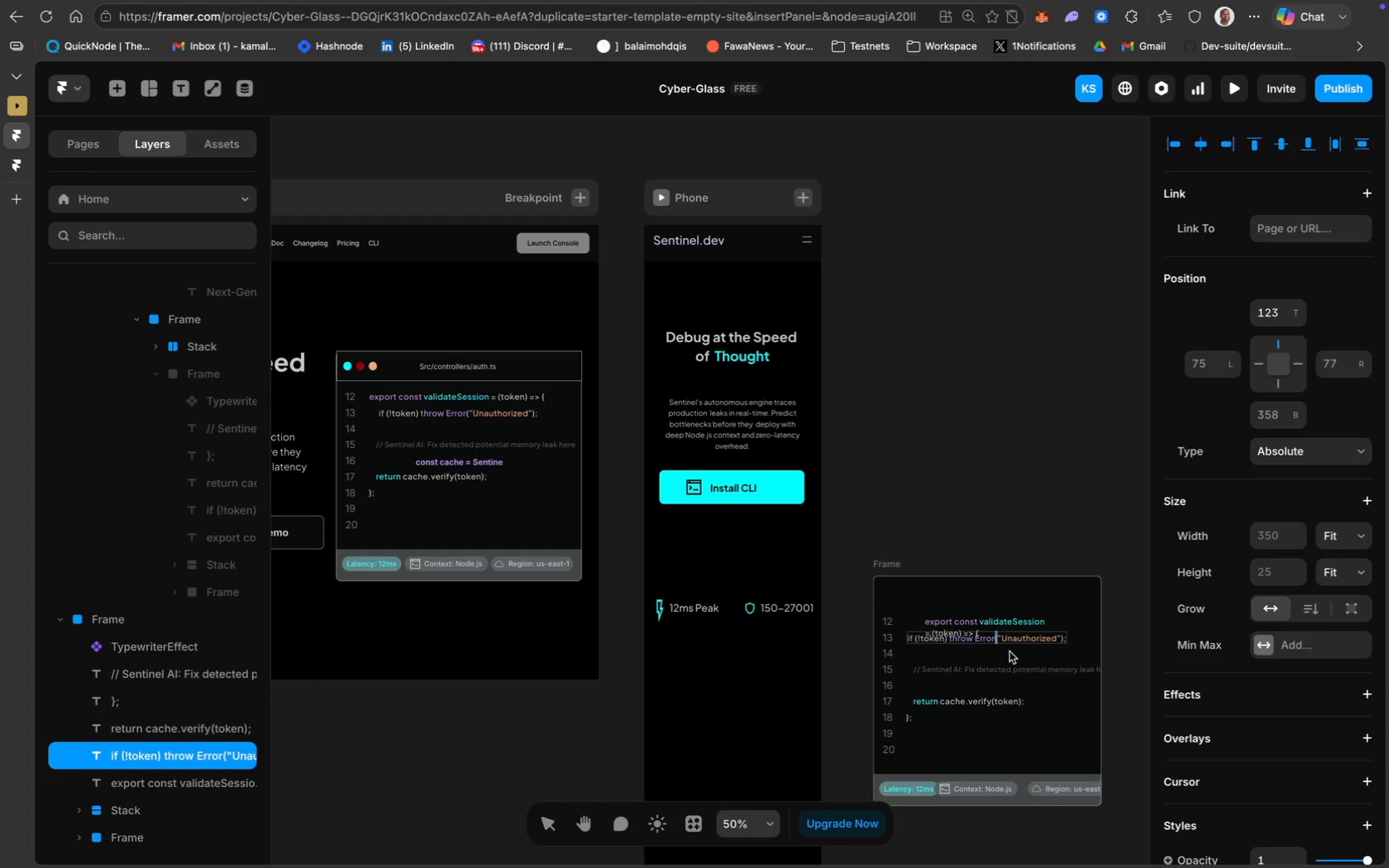 
left_click([1017, 651])
 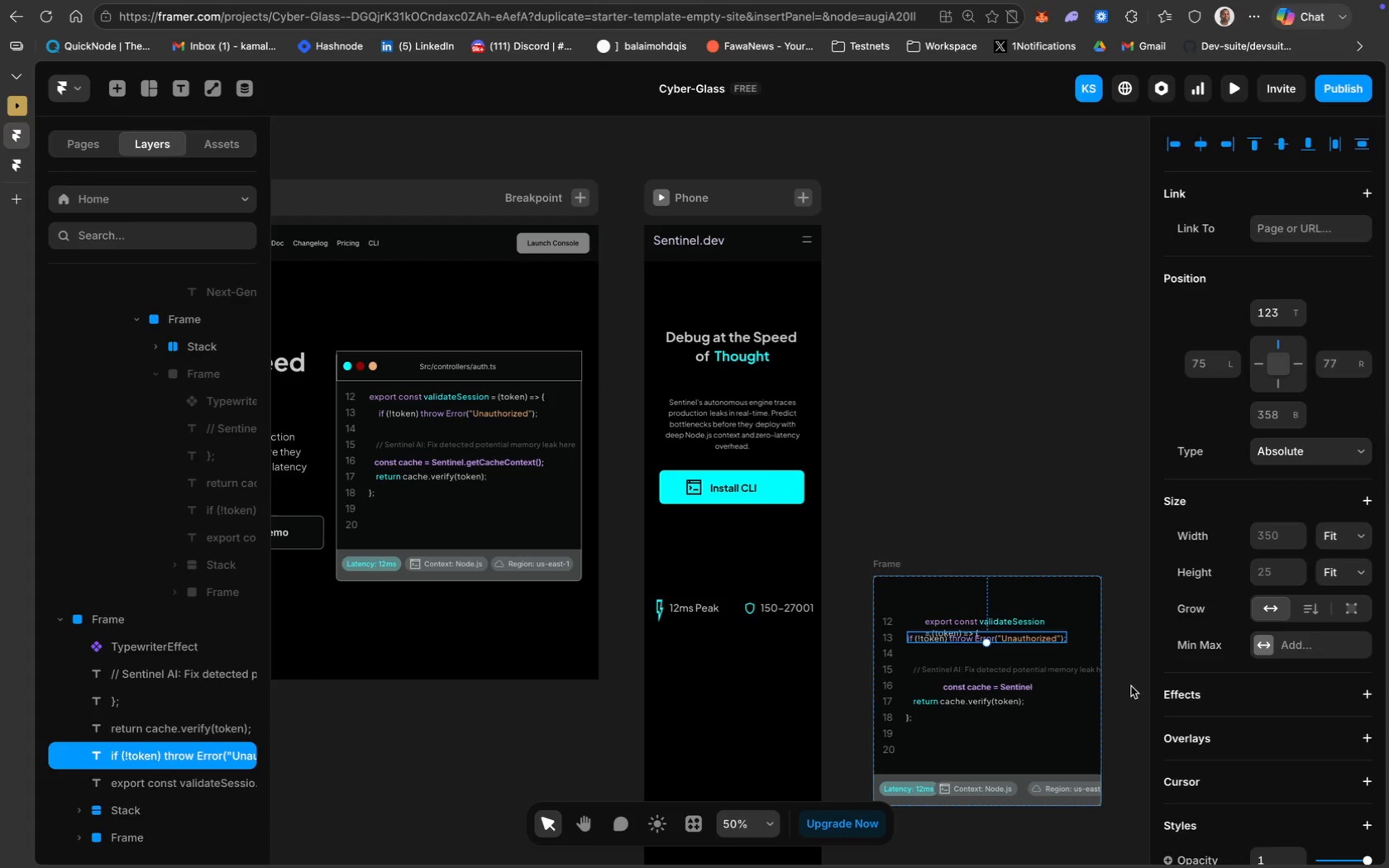 
key(Meta+Z)
 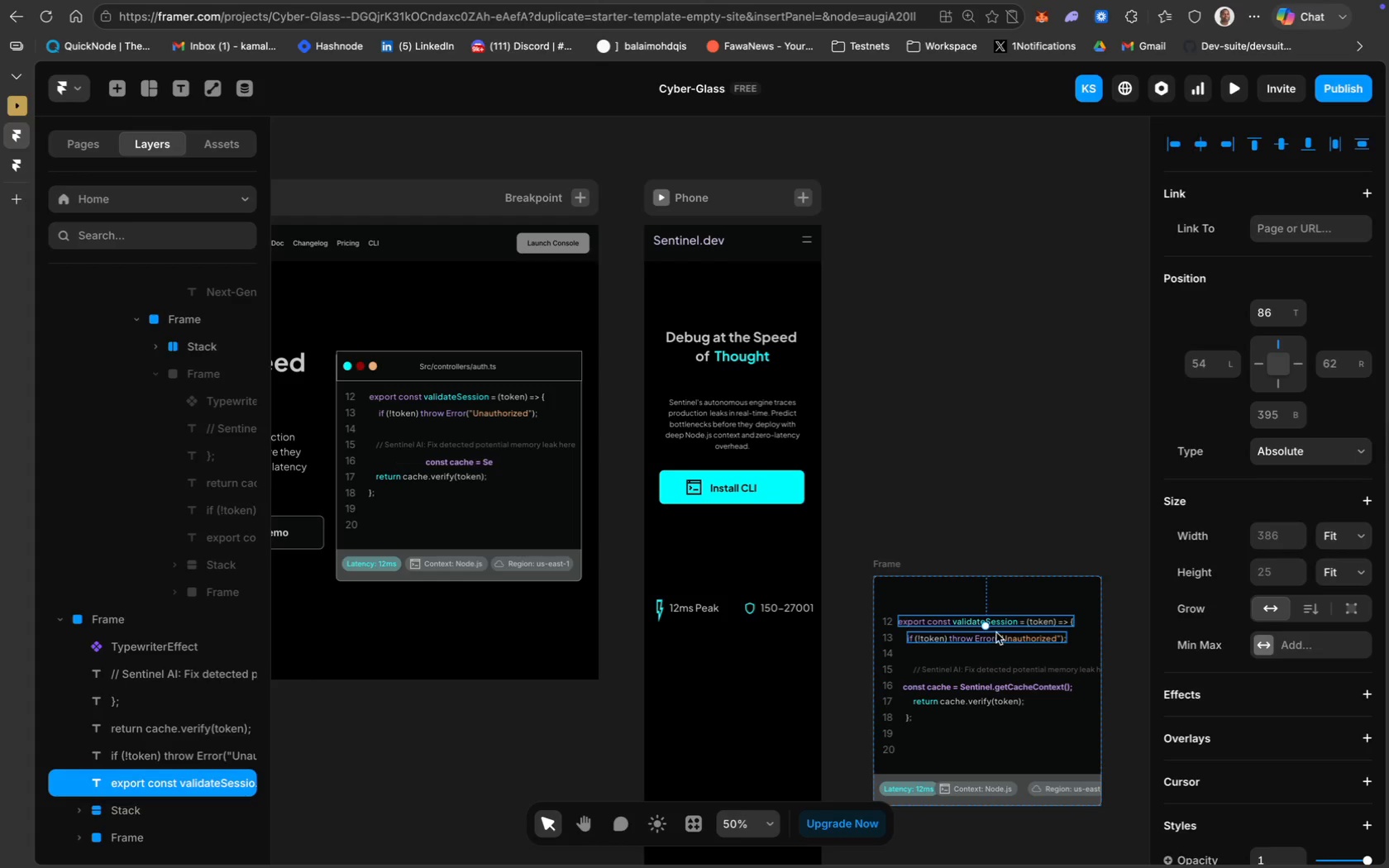 
hold_key(key=ShiftLeft, duration=4.58)
left_click([1008, 640])
 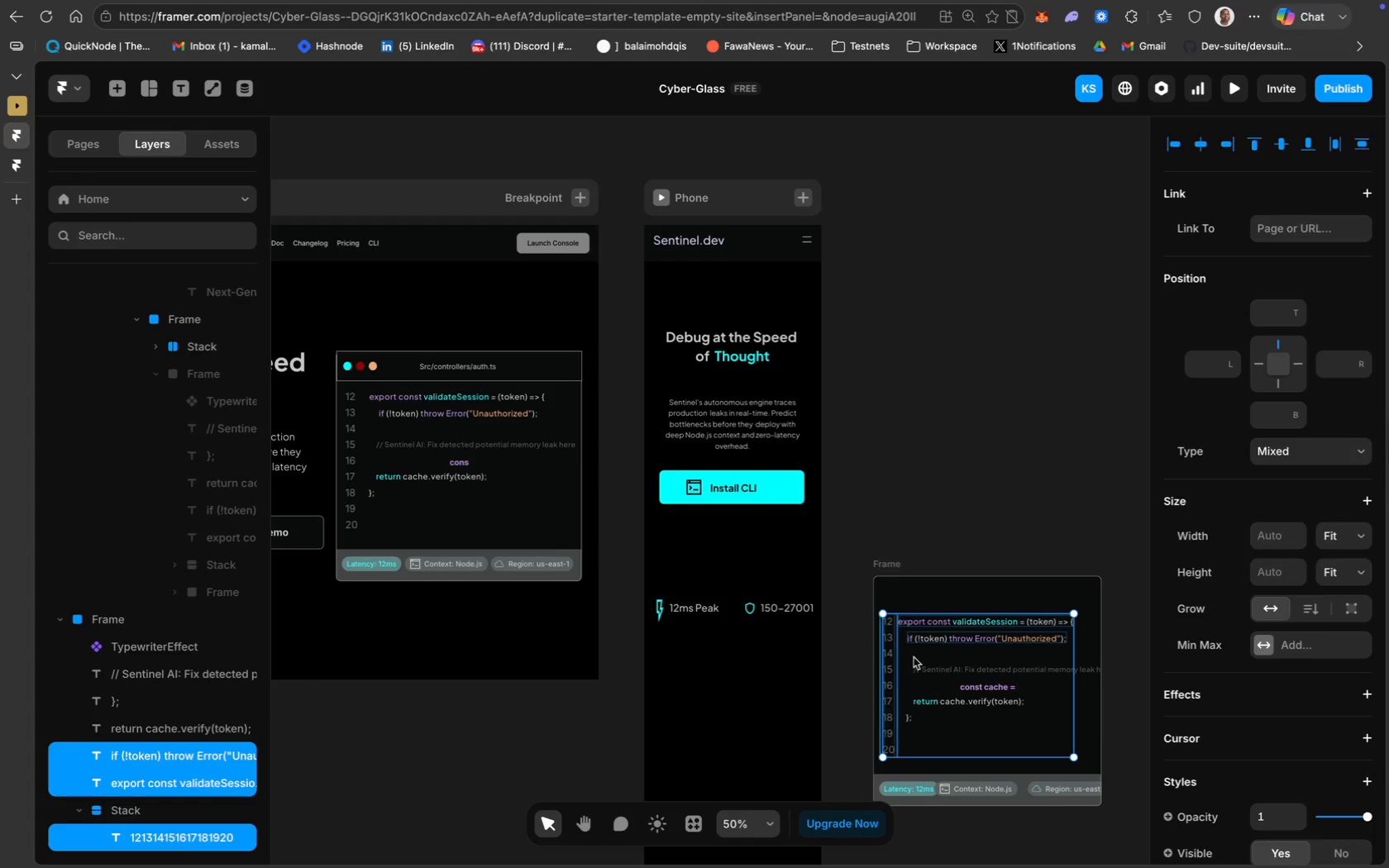 
left_click([978, 668])
 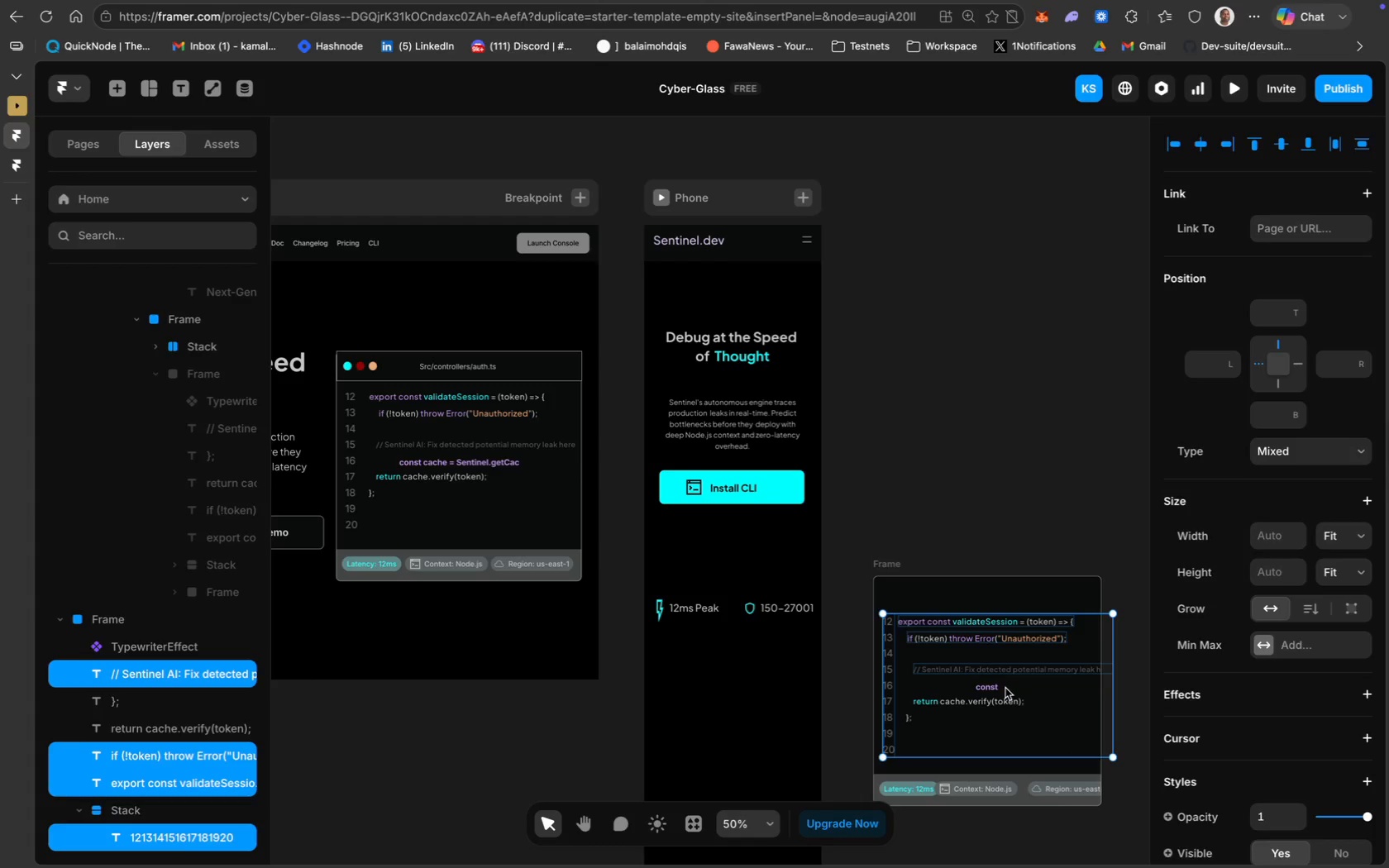 
hold_key(key=ShiftLeft, duration=8.5)
left_click([1002, 688])
 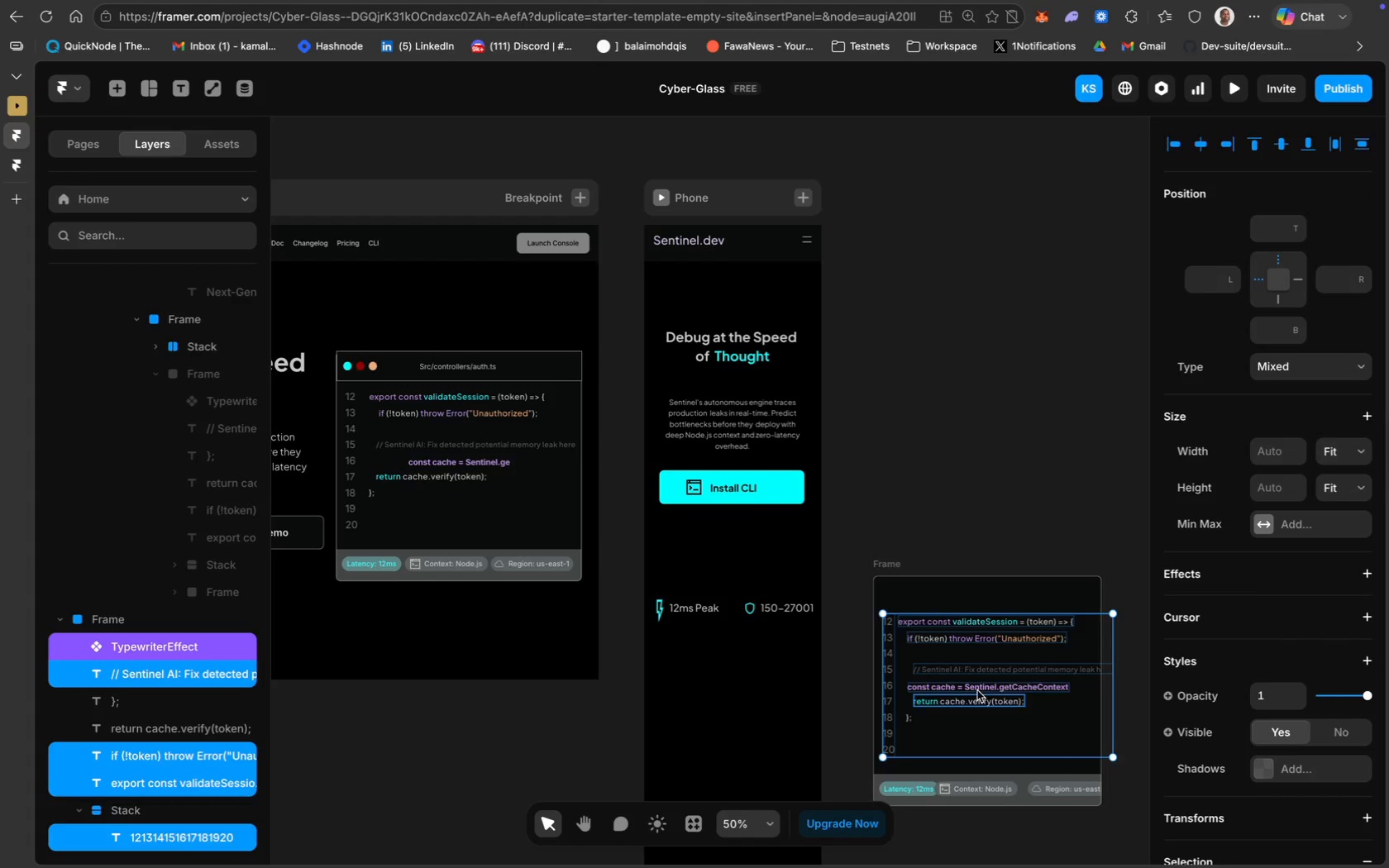 
left_click([990, 687])
 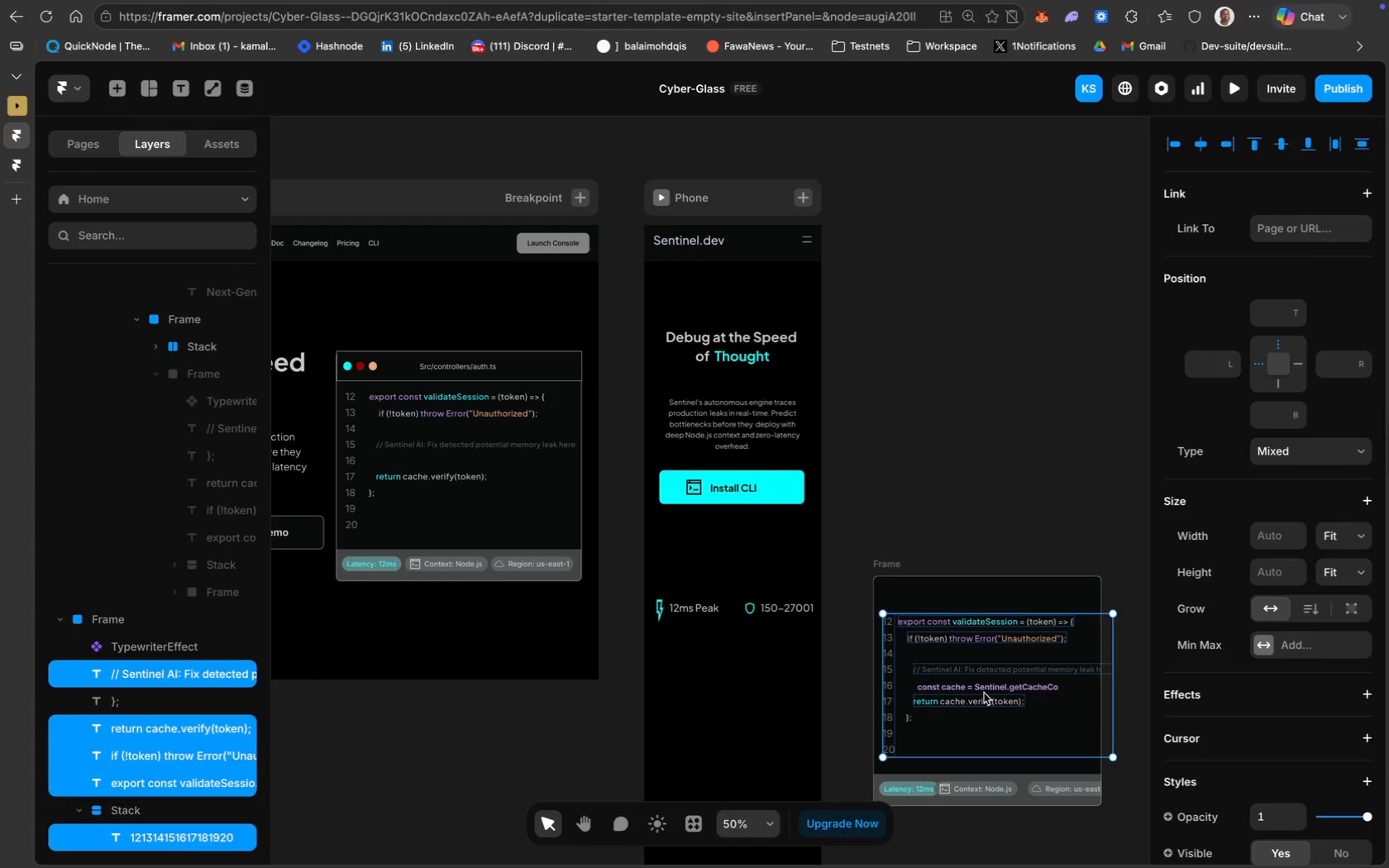 
left_click([983, 689])
 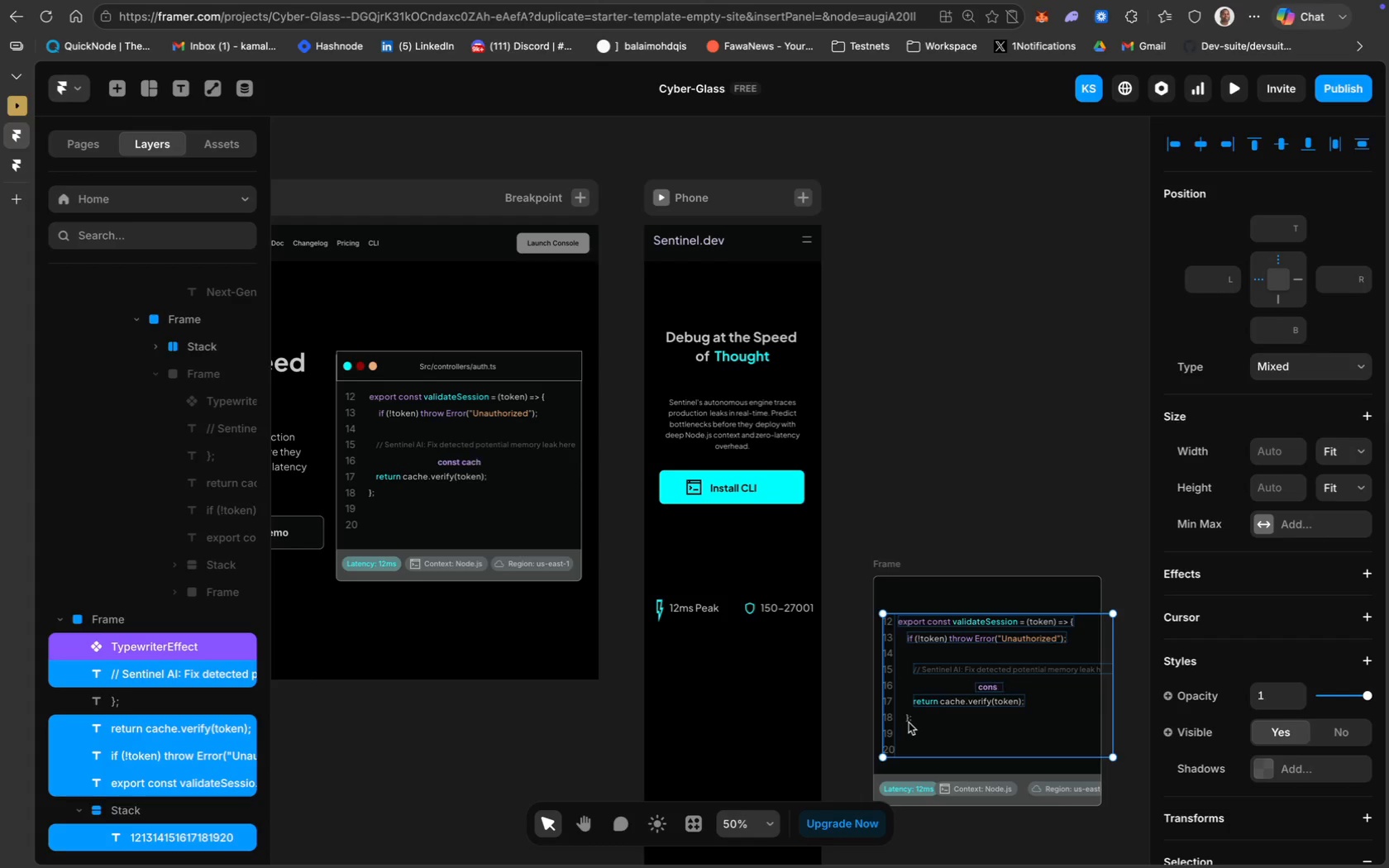 
left_click([908, 719])
 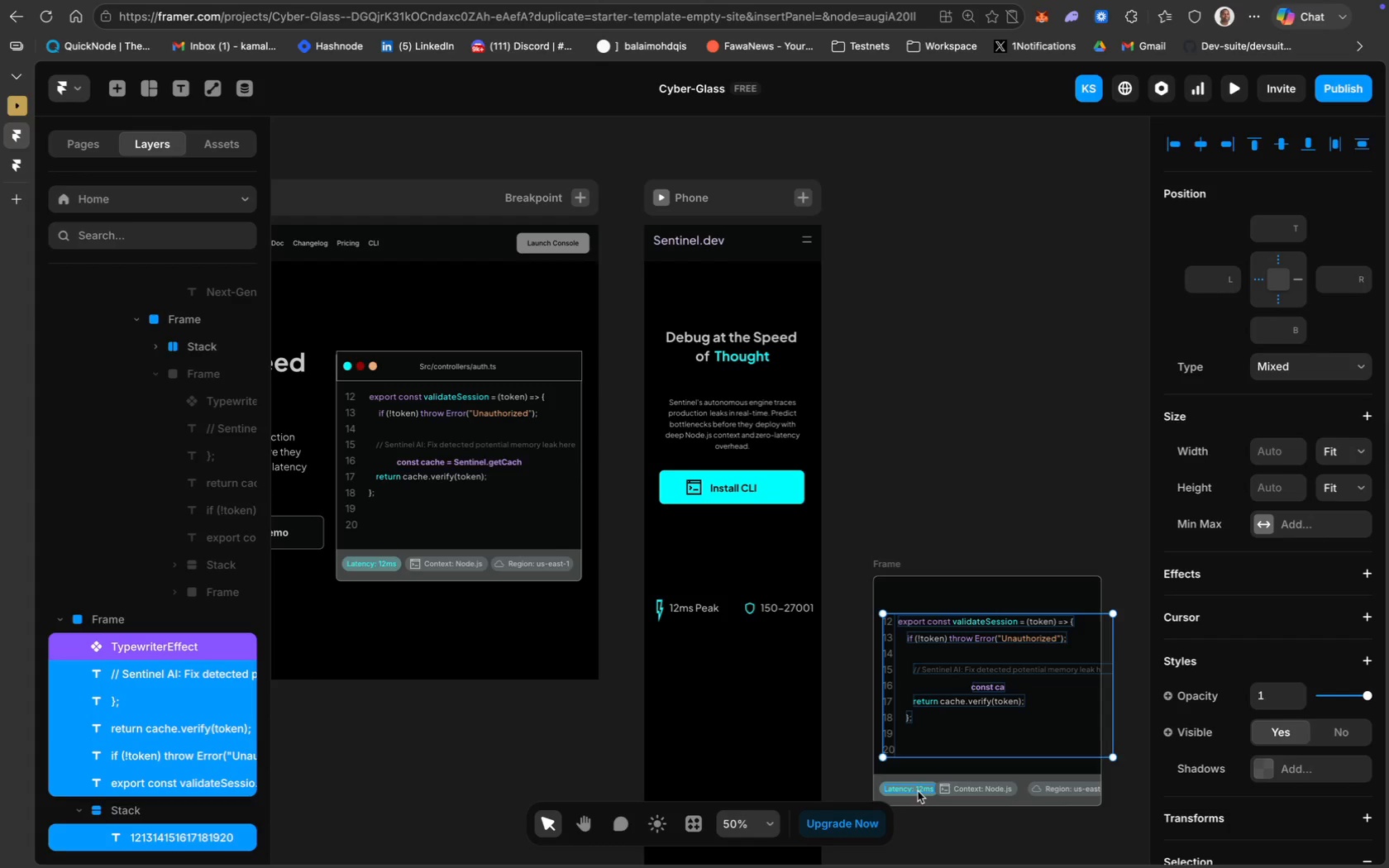 
hold_key(key=CommandLeft, duration=0.39)
 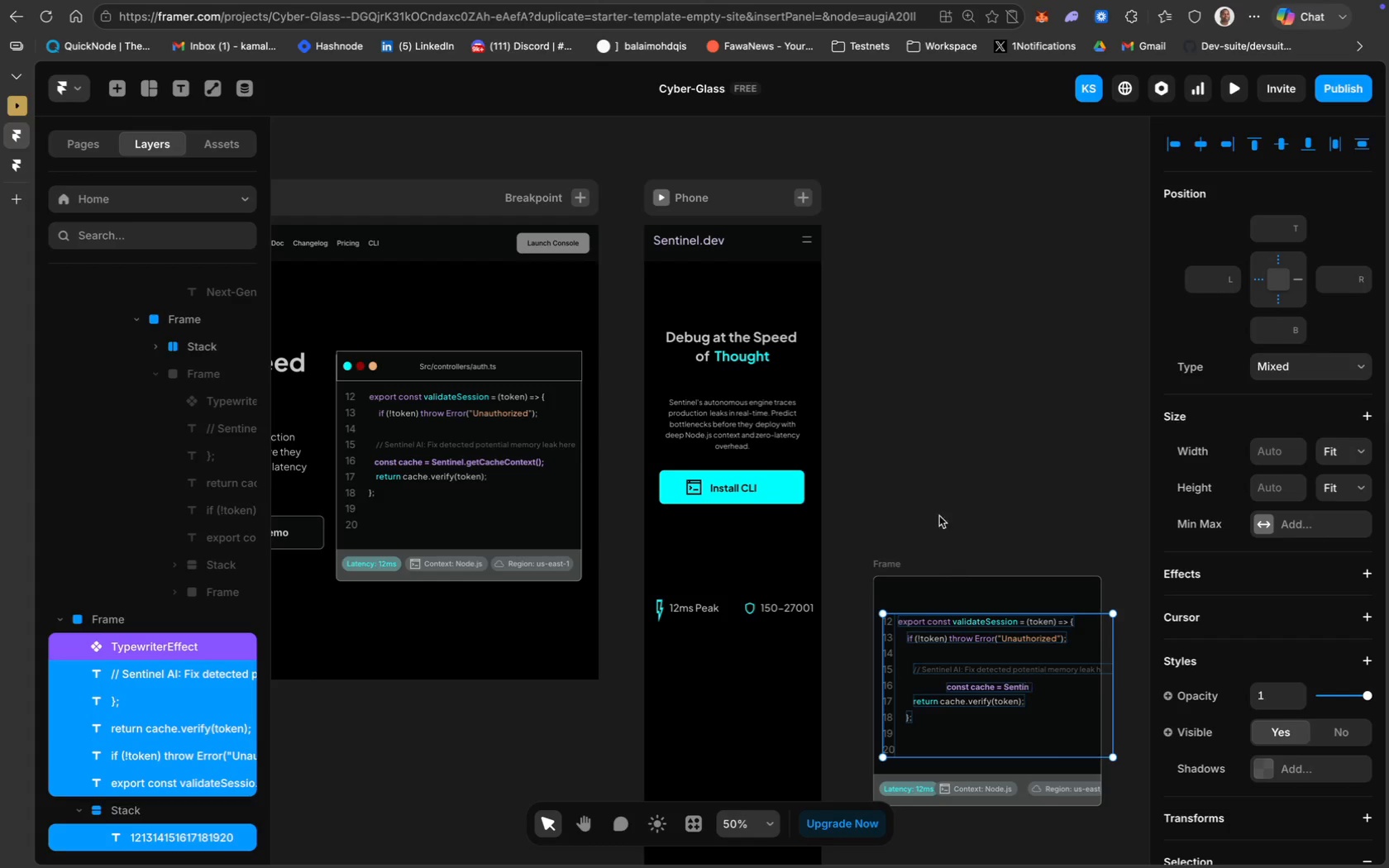 
key(Meta+Z)
 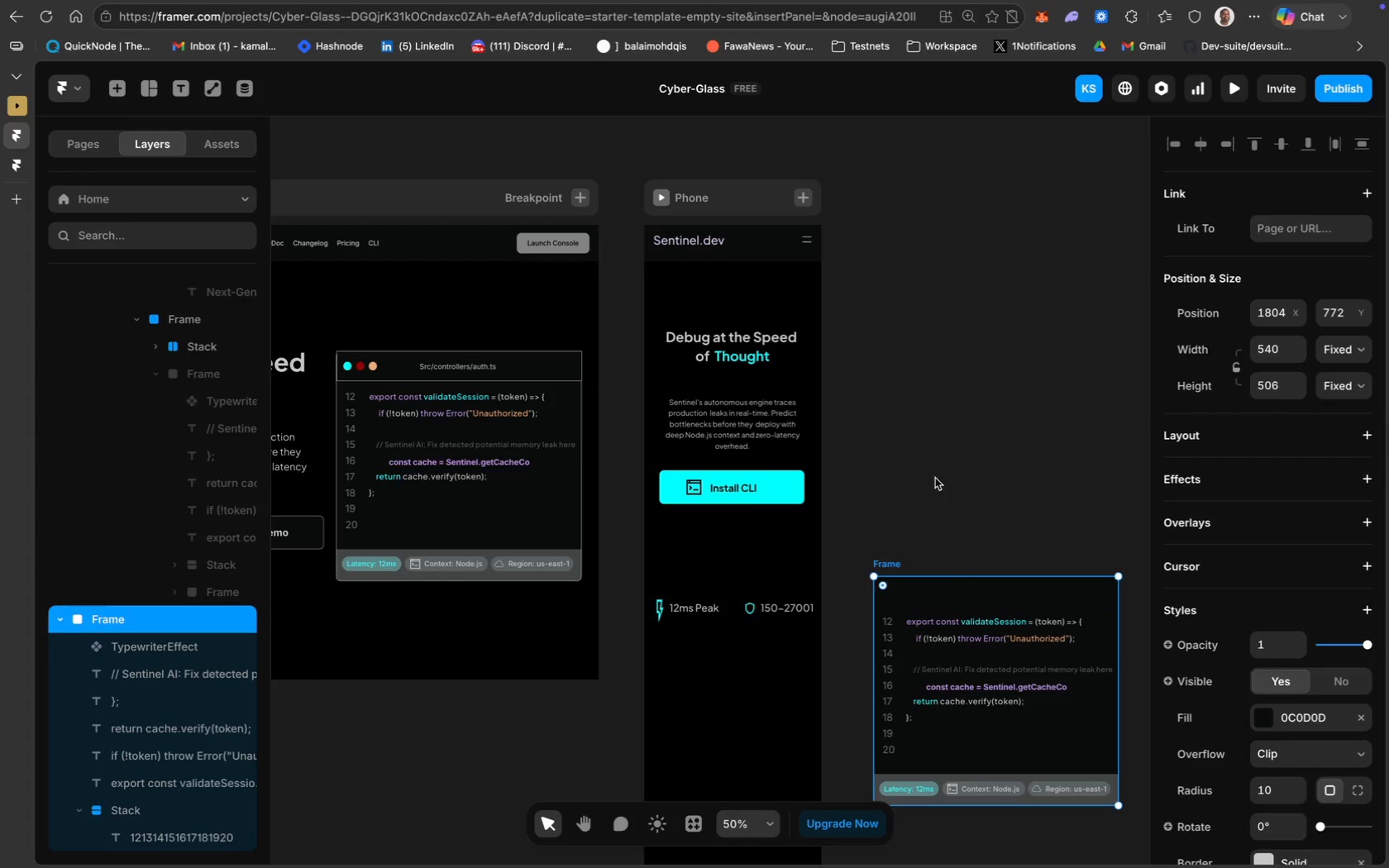 
key(Shift+ShiftLeft)
 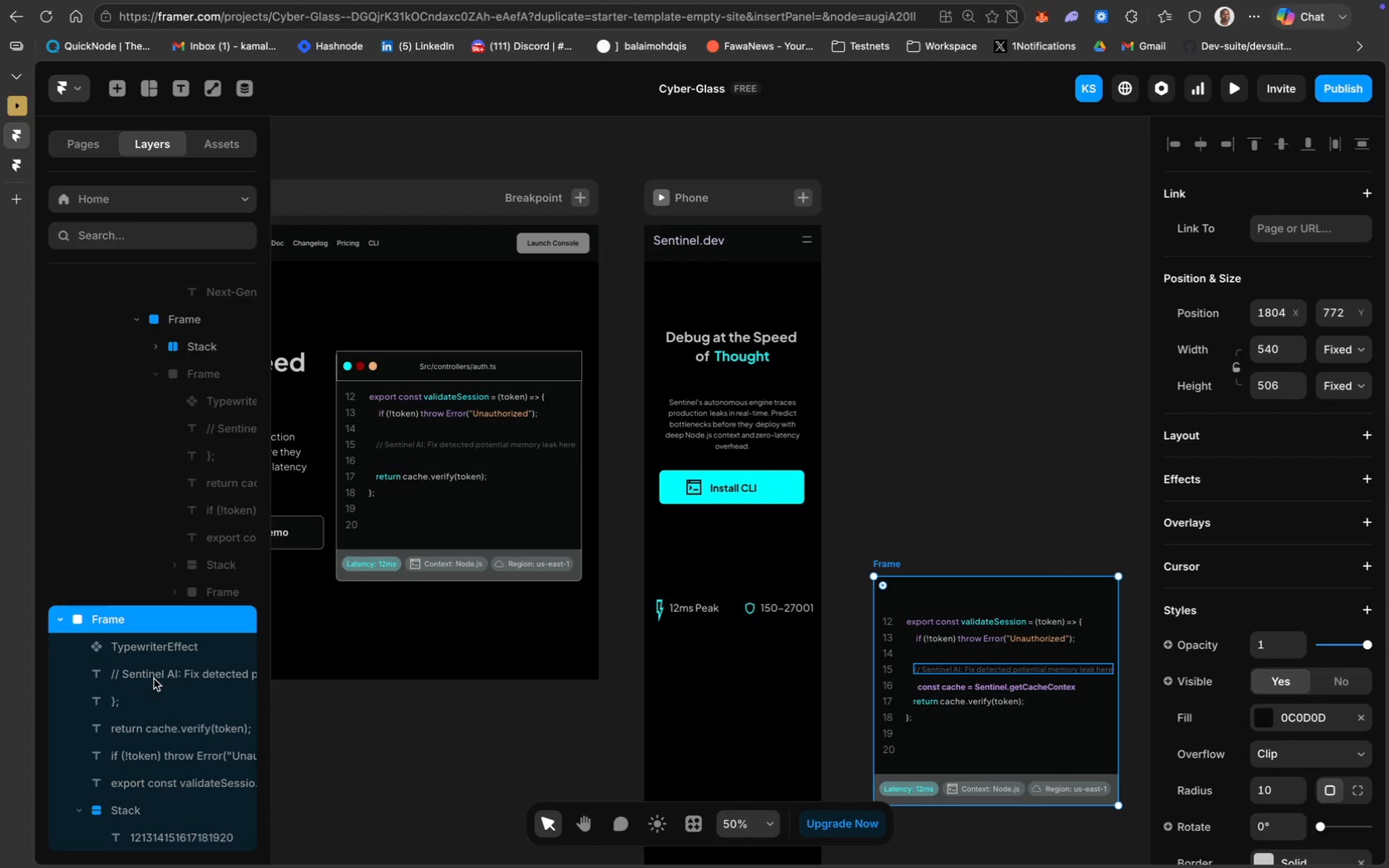 
hold_key(key=ShiftLeft, duration=8.16)
left_click([140, 681])
 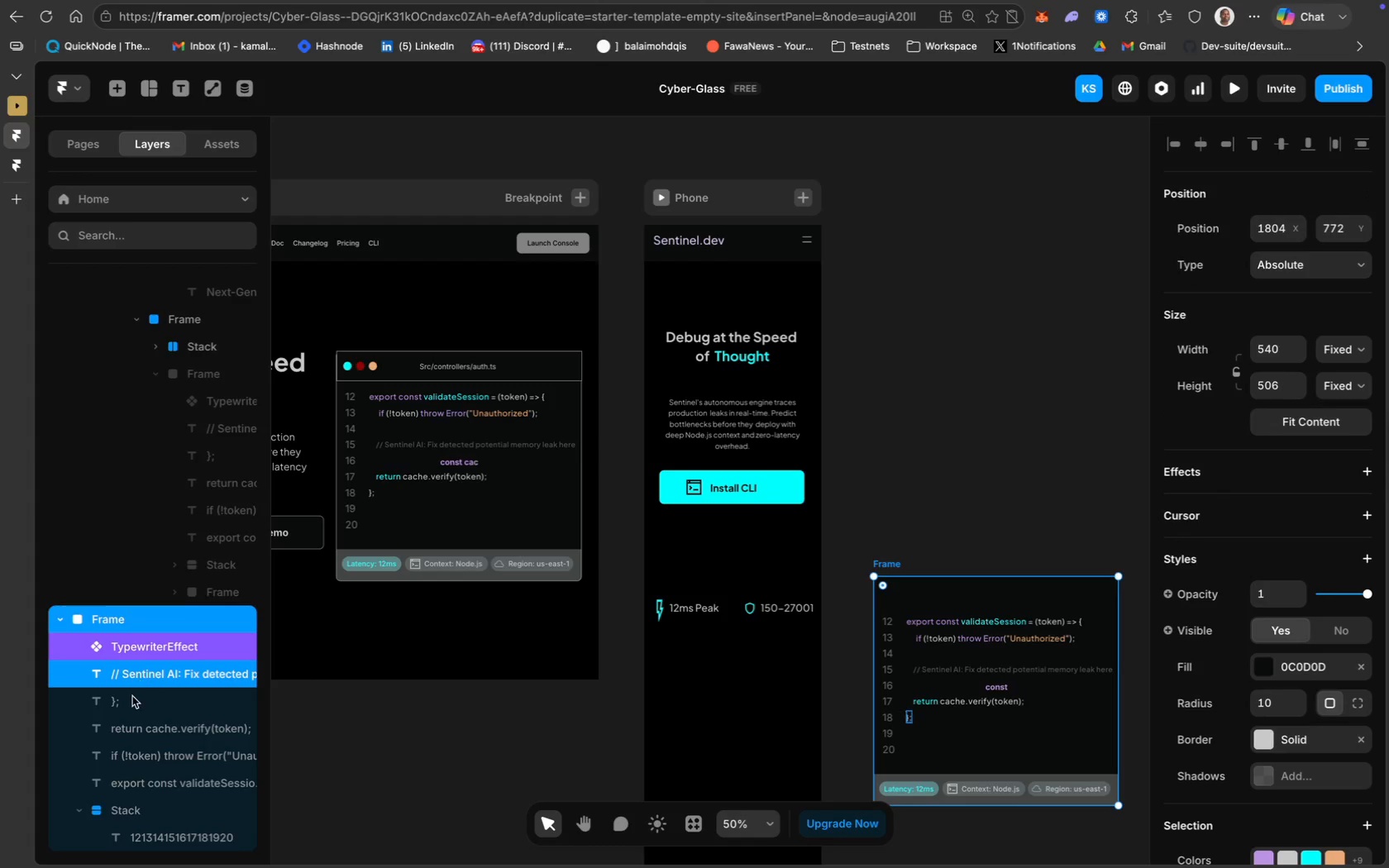 
left_click([127, 695])
 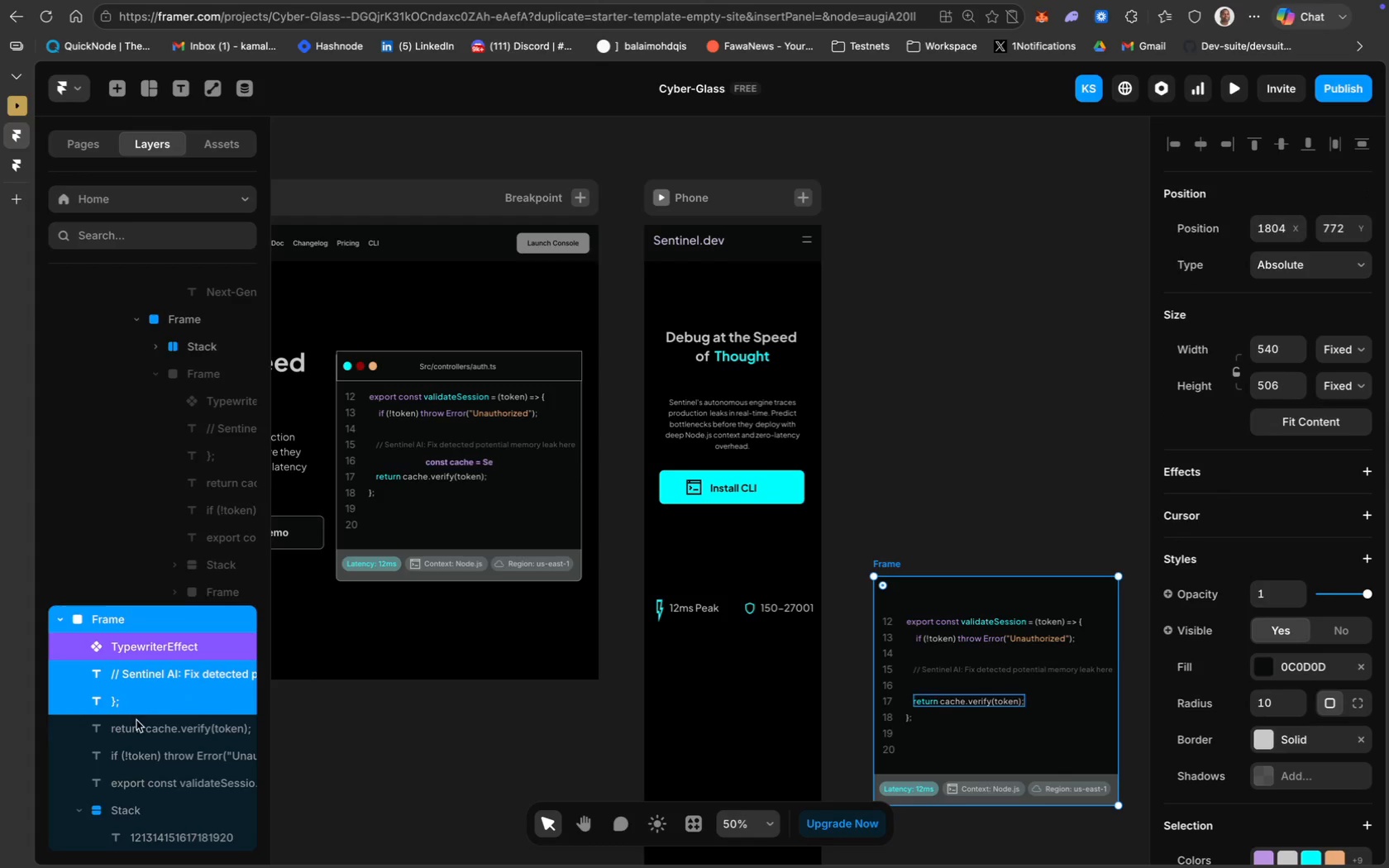 
left_click([146, 737])
 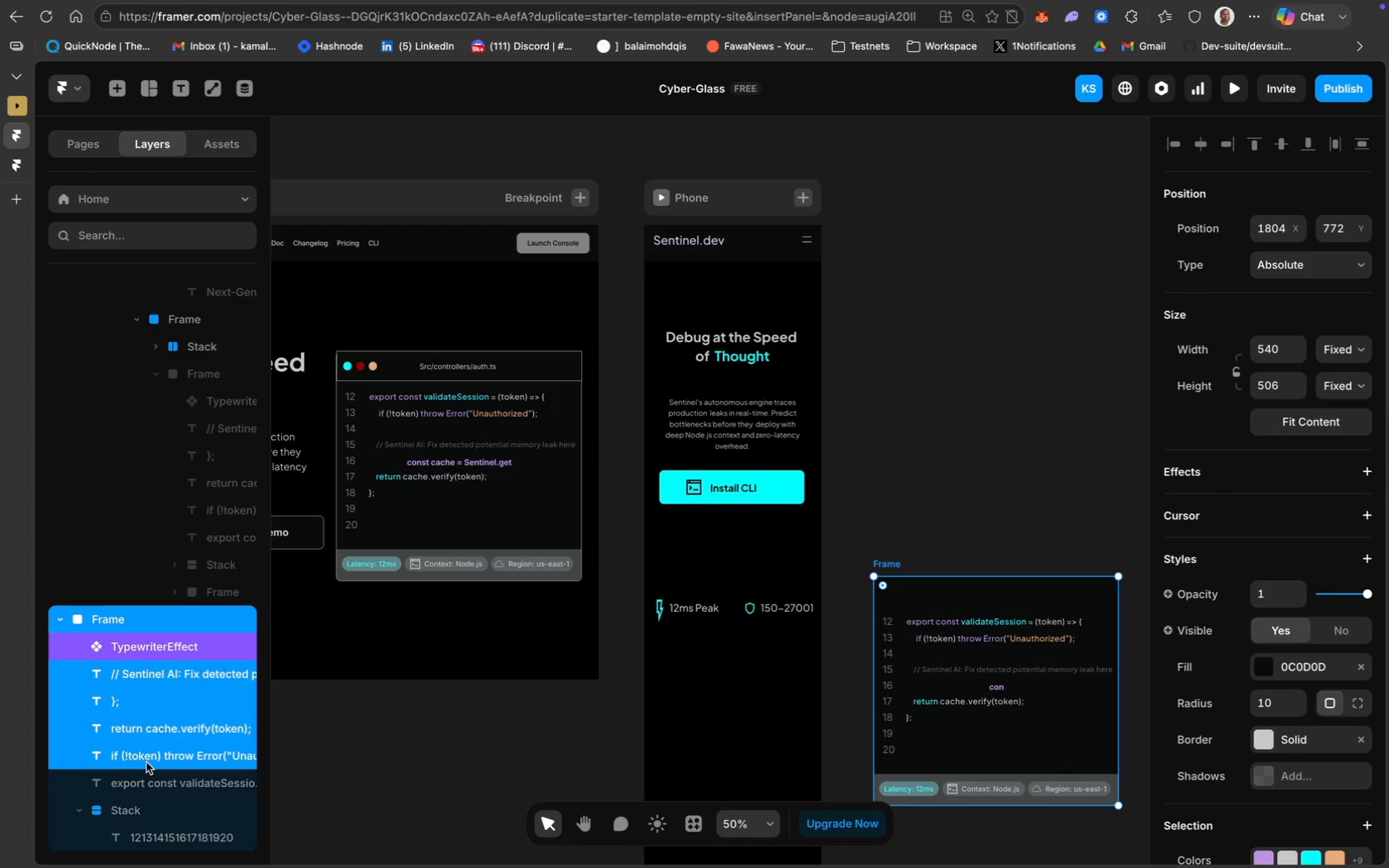 
double_click([147, 790])
 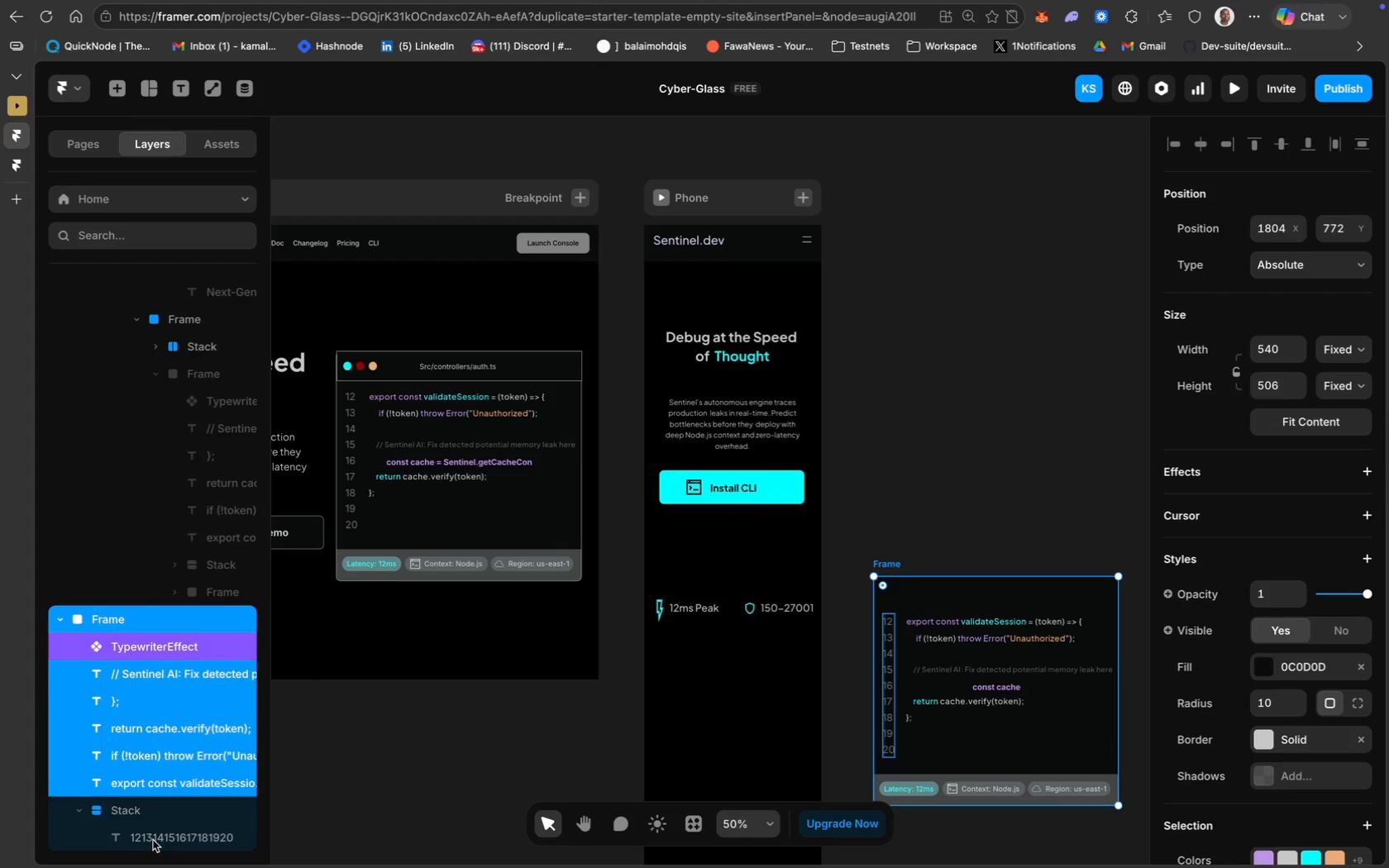 
left_click([127, 807])
 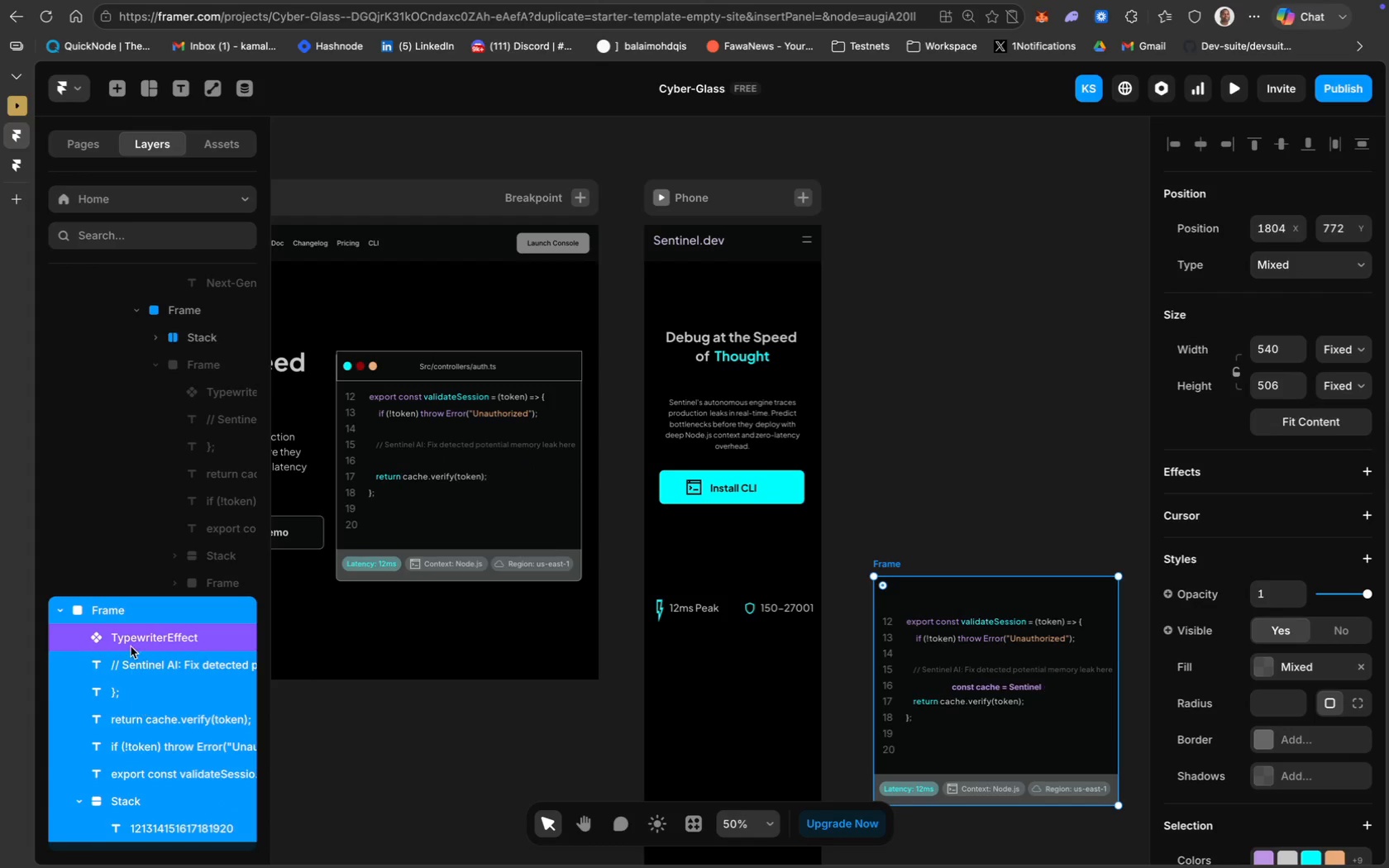 
scroll: coordinate [154, 843], scroll_direction: down, amount: 2.0
 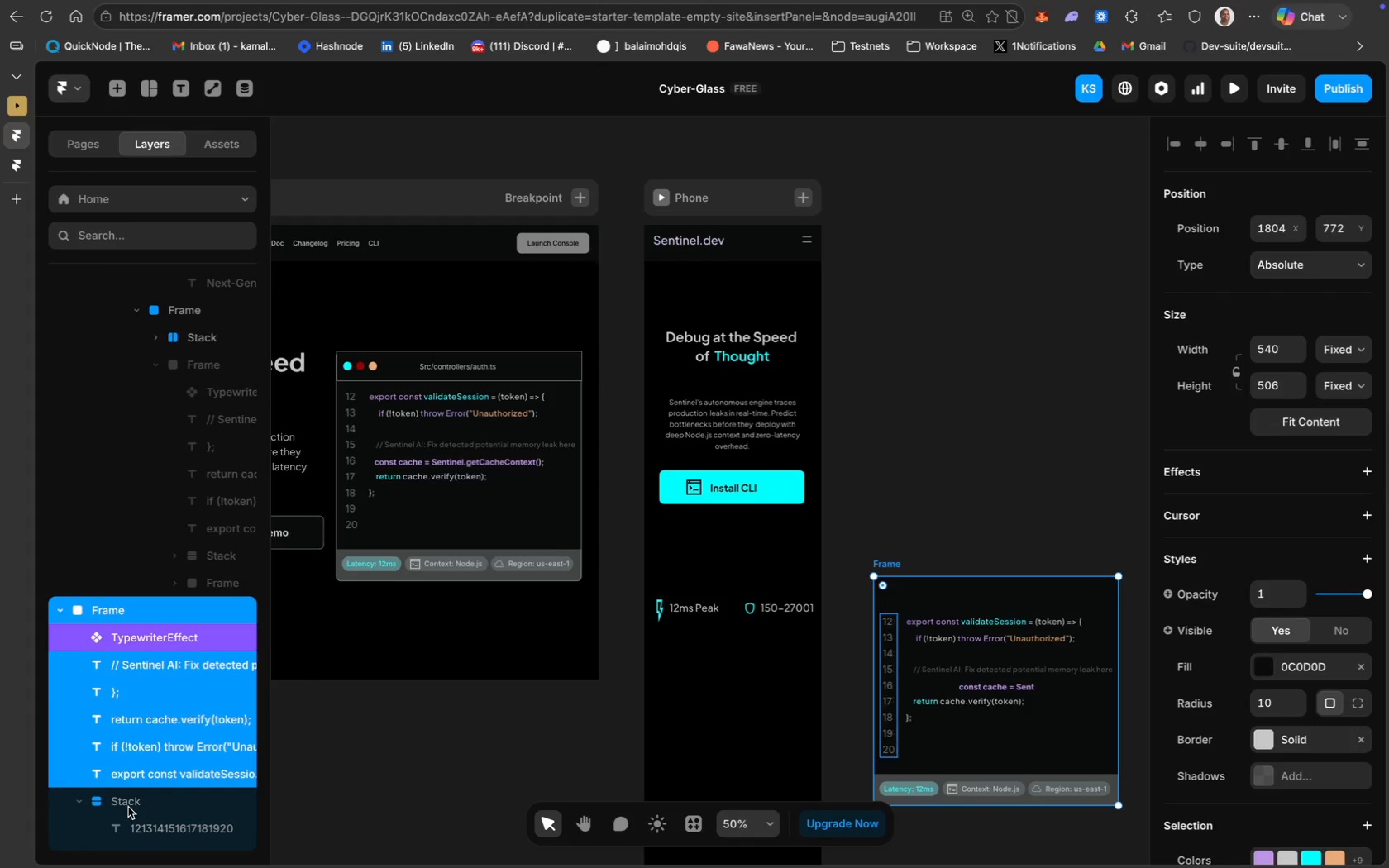 
right_click([179, 663])
 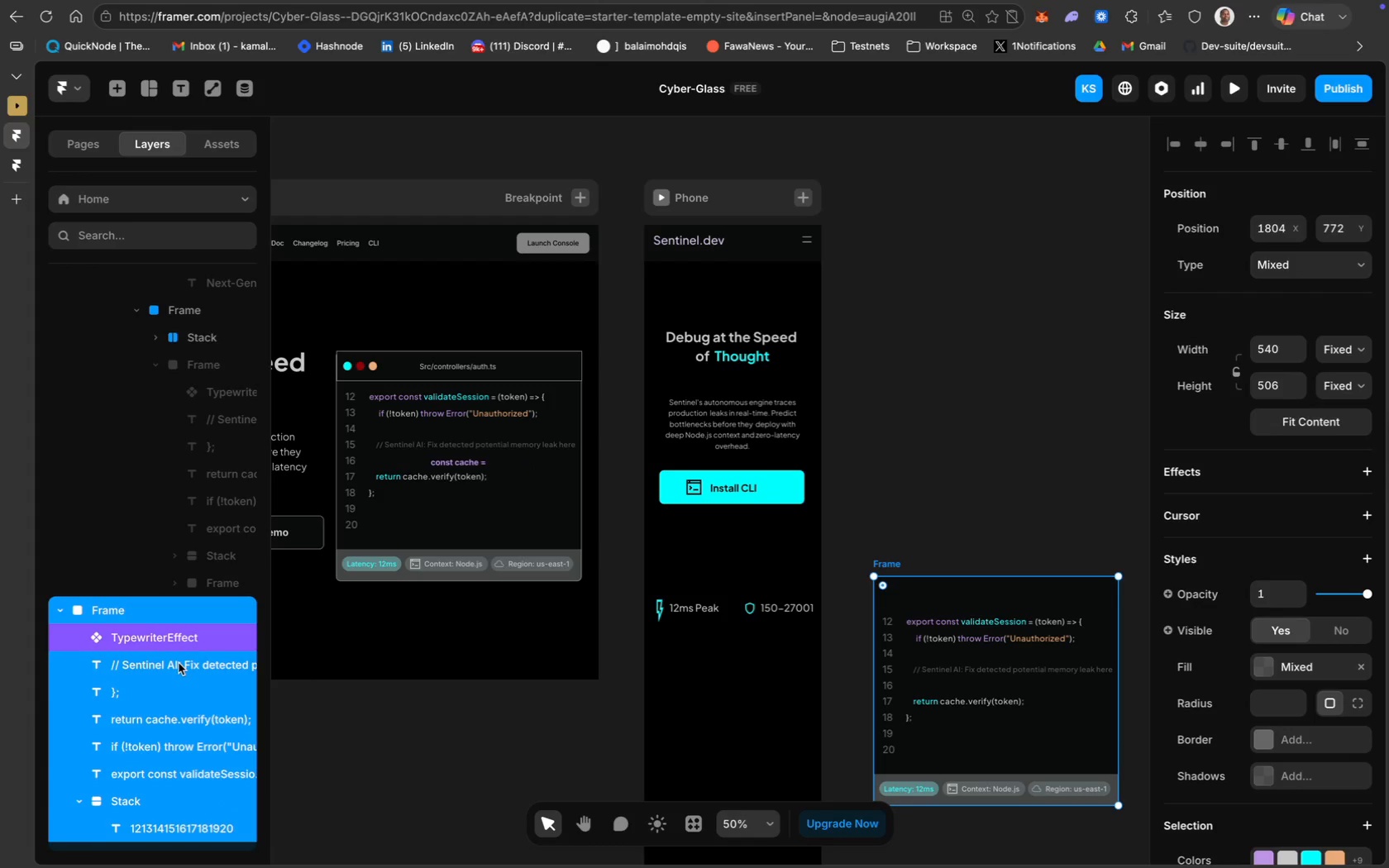 
mouse_move([187, 655])
 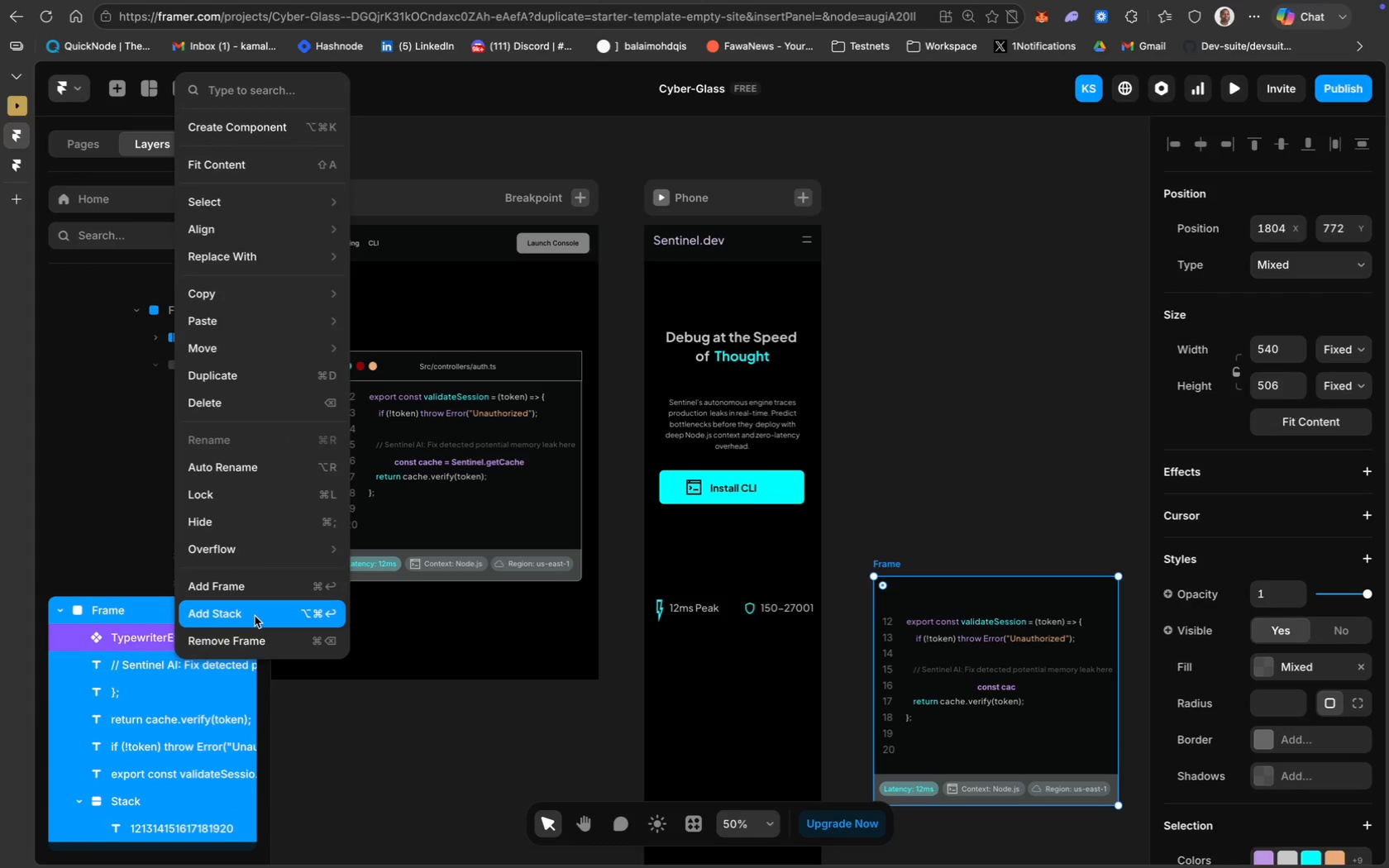 
left_click([255, 616])
 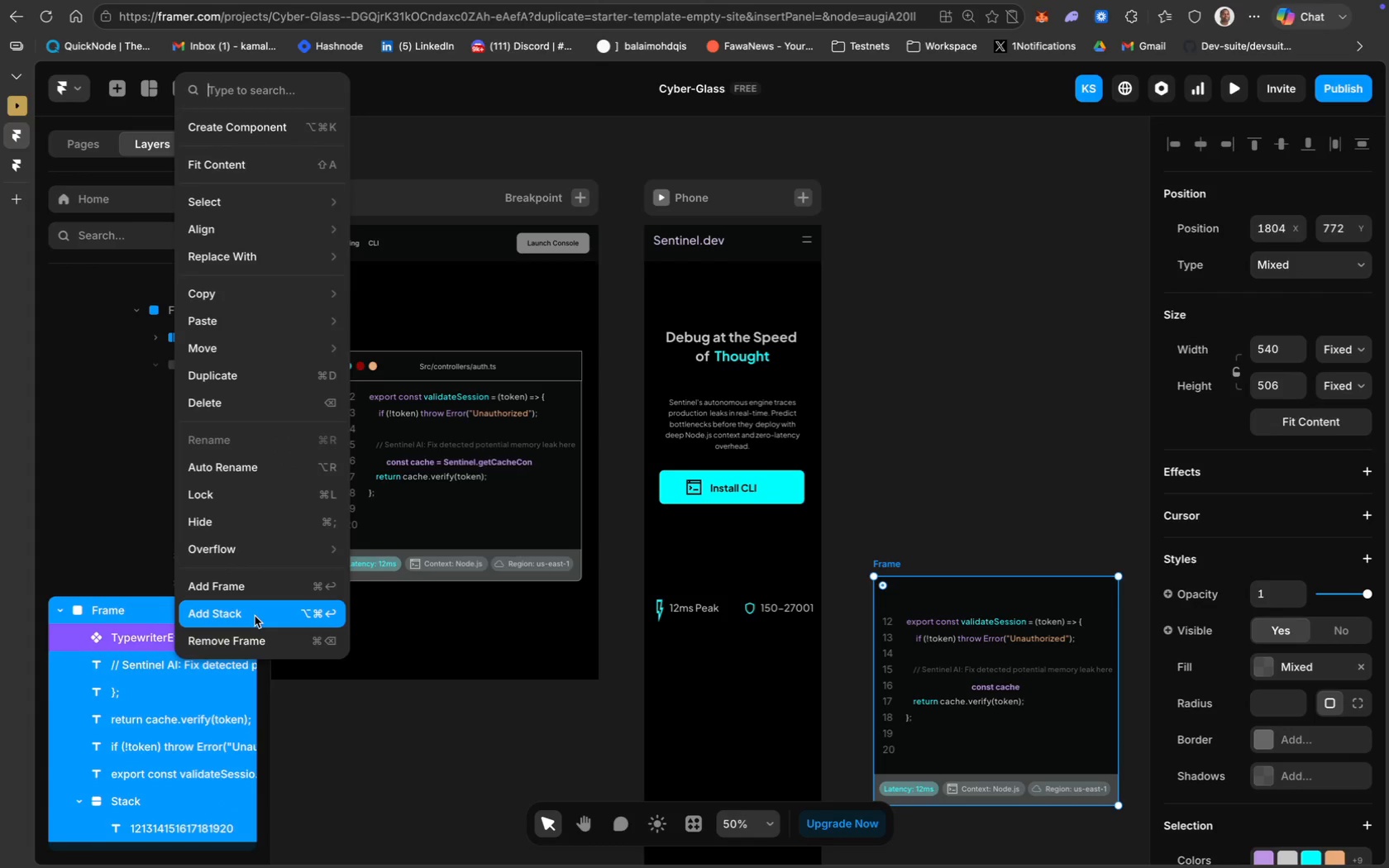 
mouse_move([273, 613])
 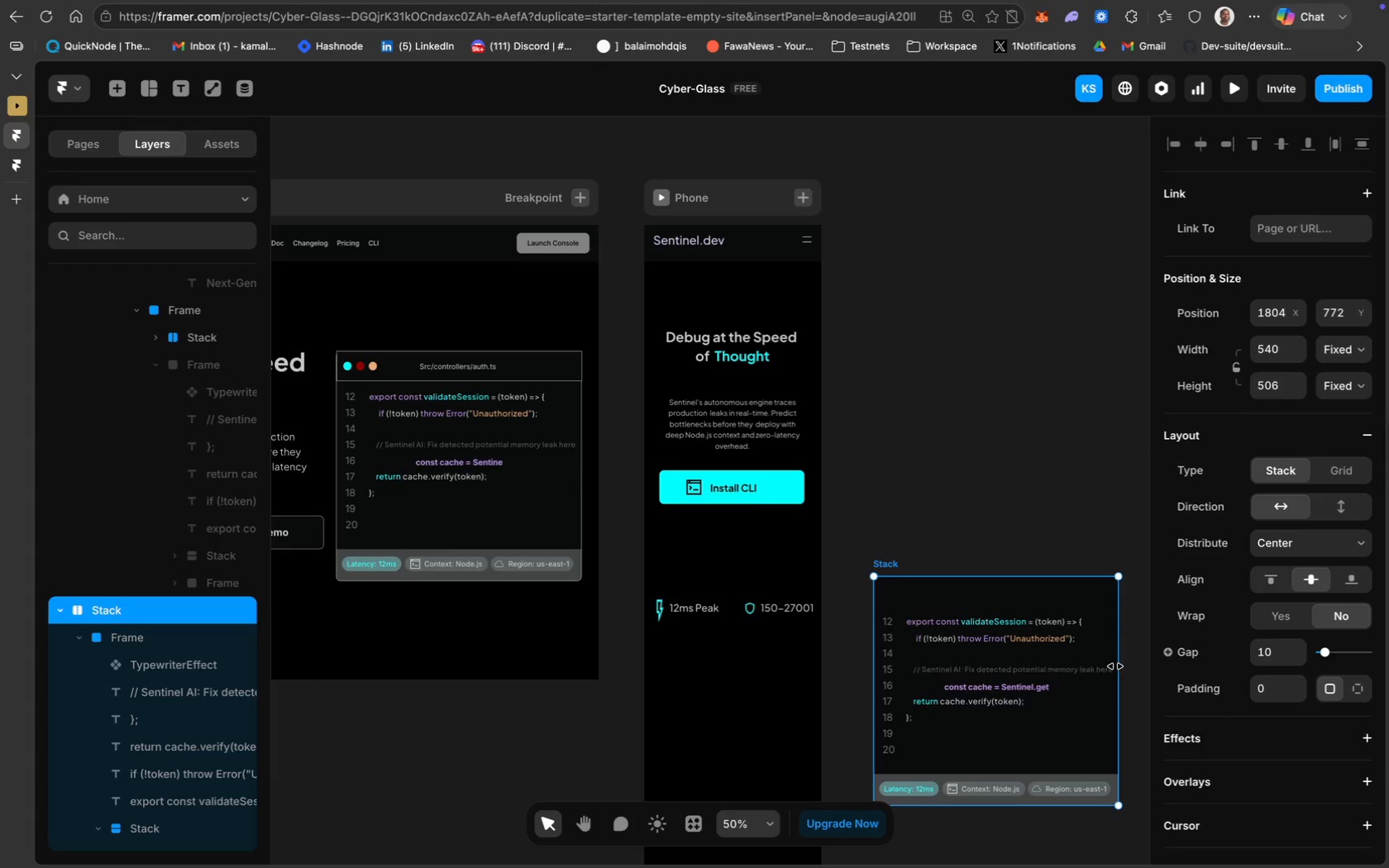 
left_click_drag(start_coordinate=[1119, 666], to_coordinate=[1121, 675])
 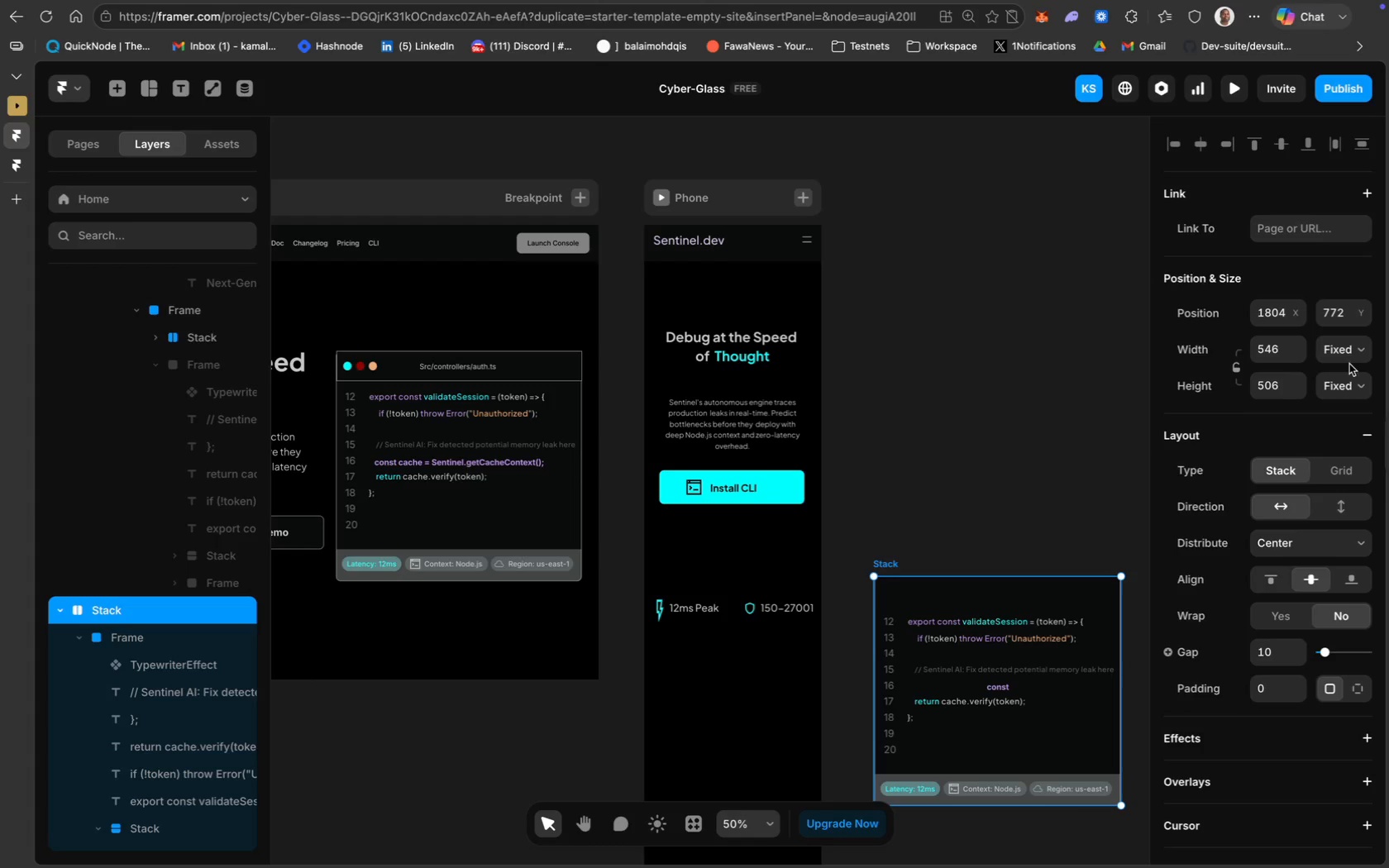 
left_click([1353, 352])
 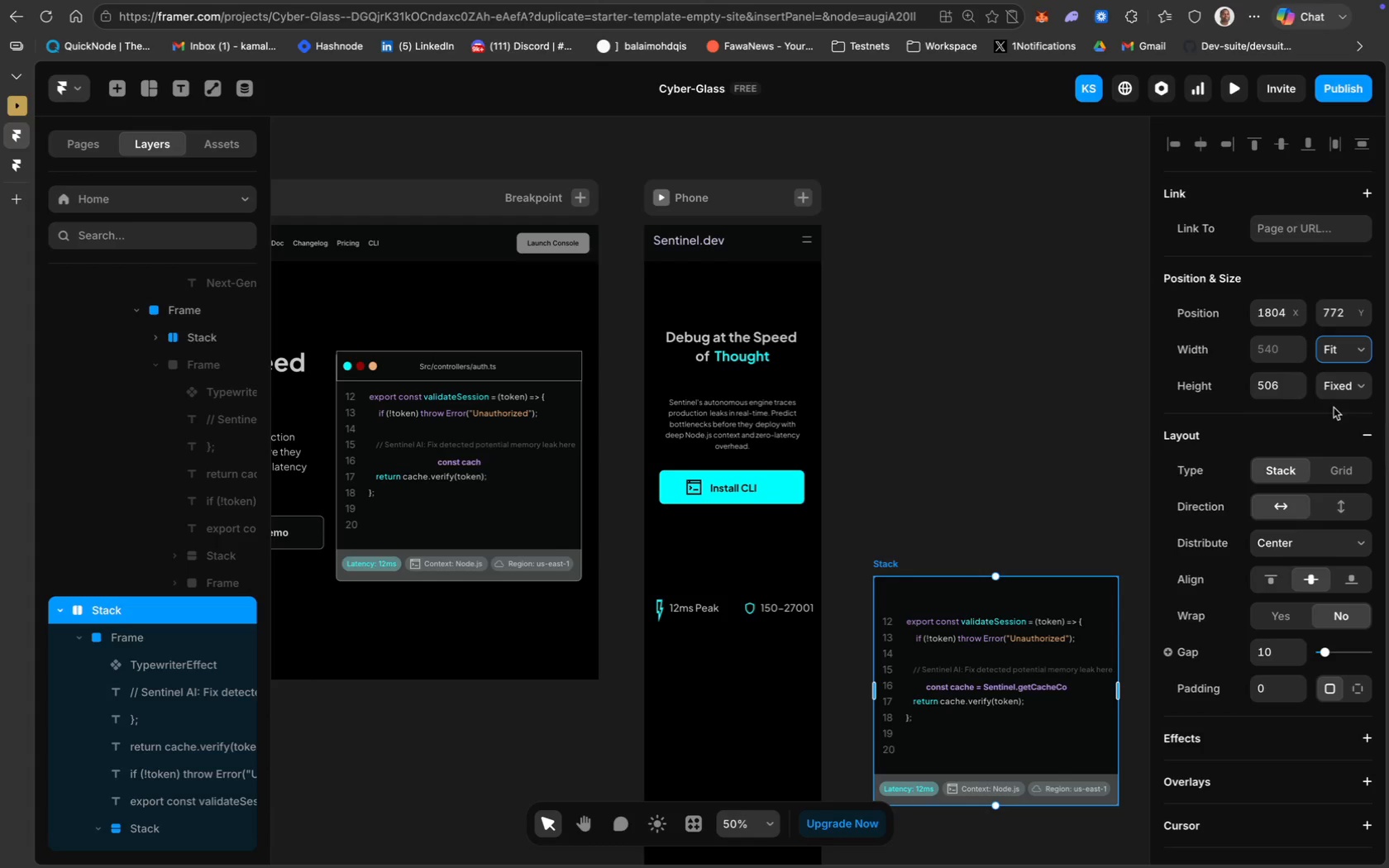 
left_click_drag(start_coordinate=[1119, 693], to_coordinate=[1085, 693])
 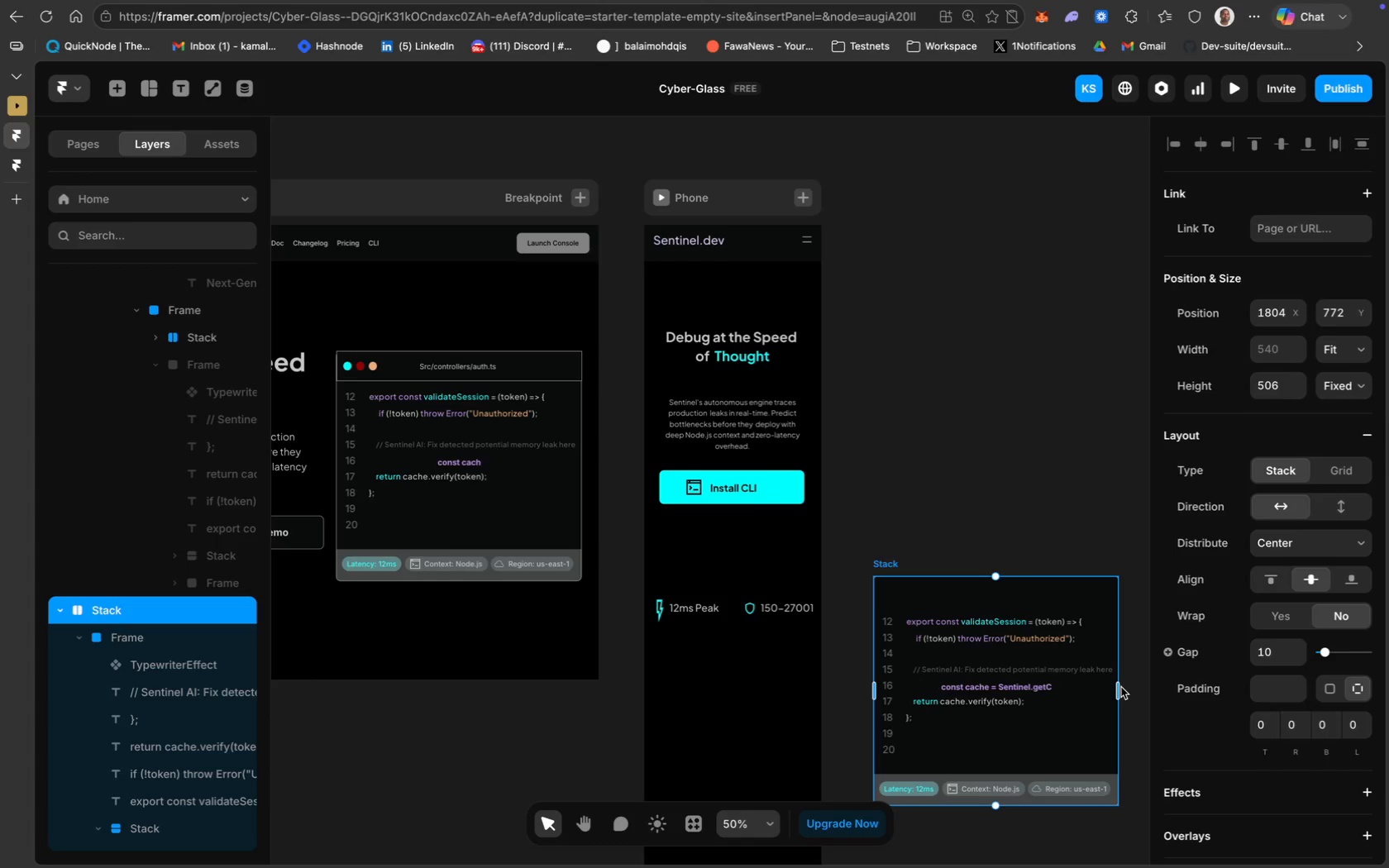 
left_click([1120, 687])
 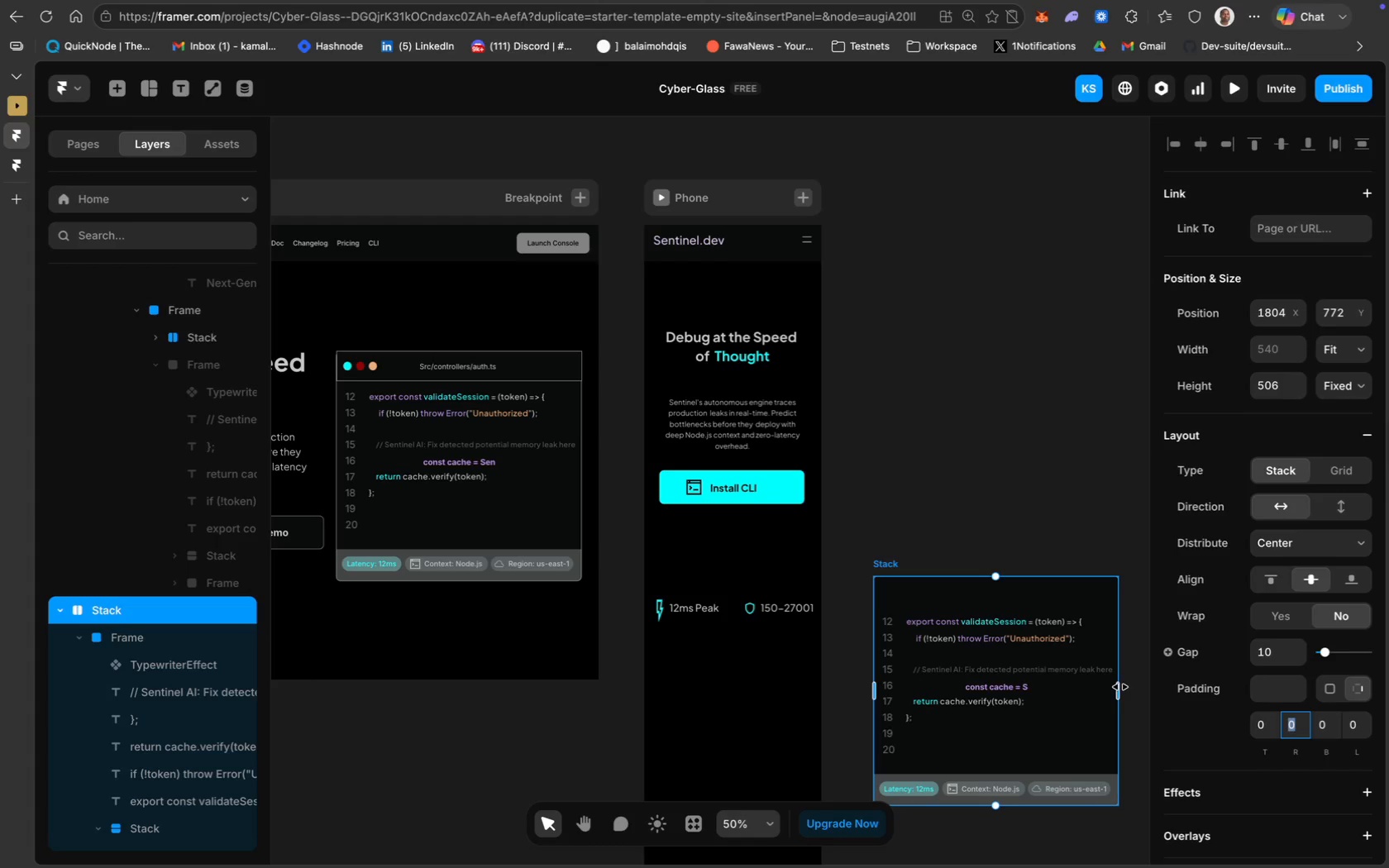 
left_click_drag(start_coordinate=[1115, 687], to_coordinate=[1089, 689])
 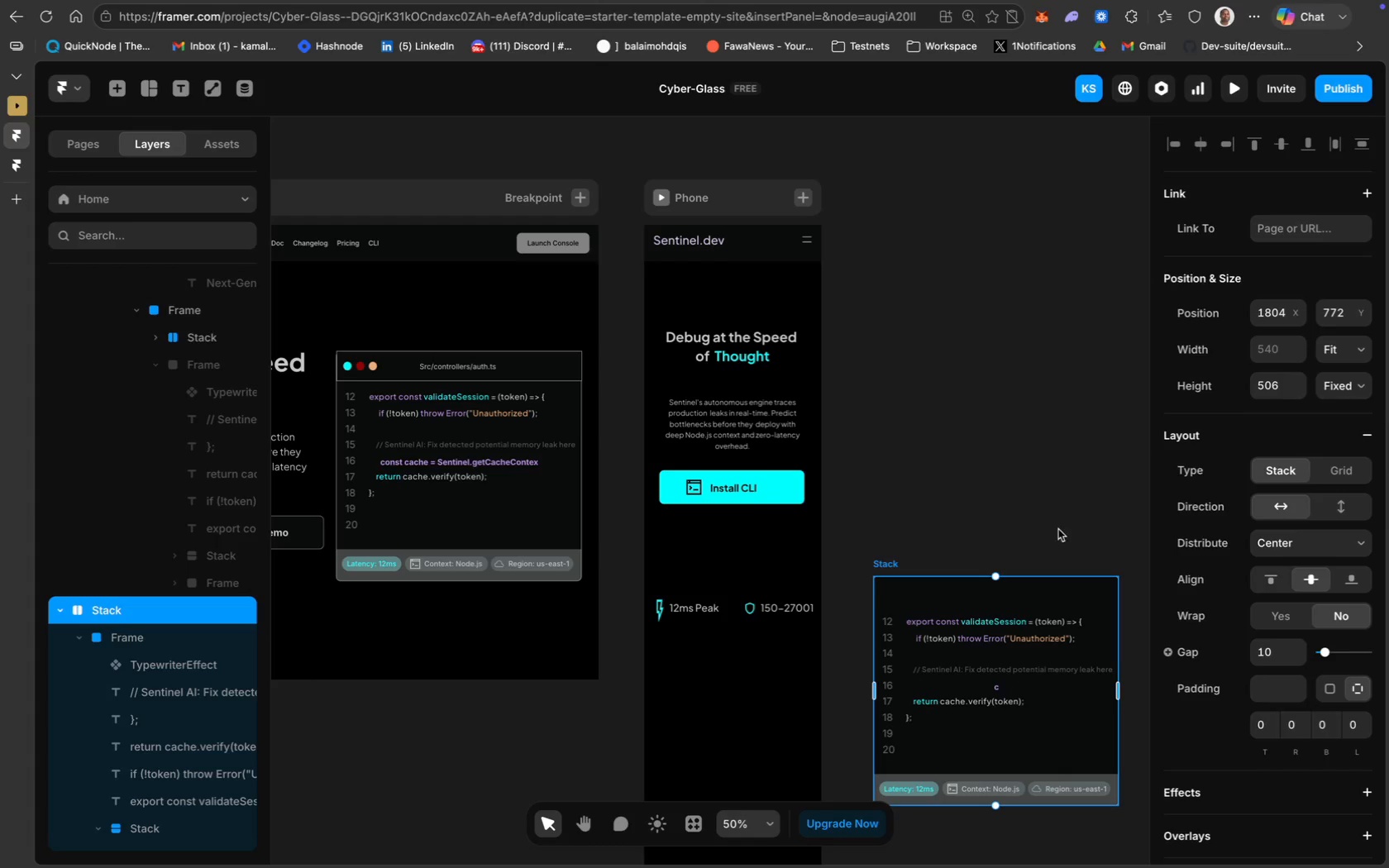 
left_click([1054, 491])
 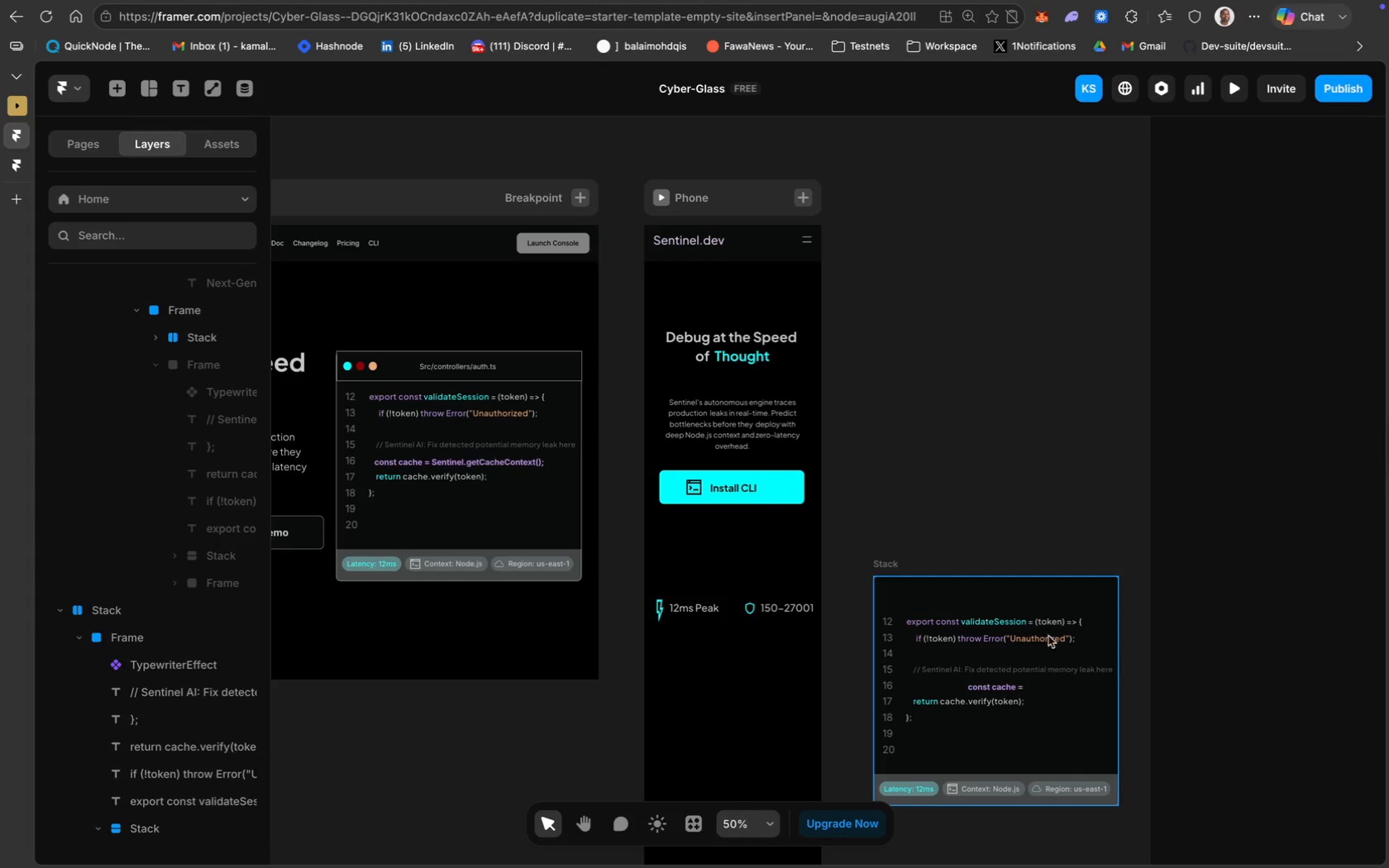 
left_click([1047, 596])
 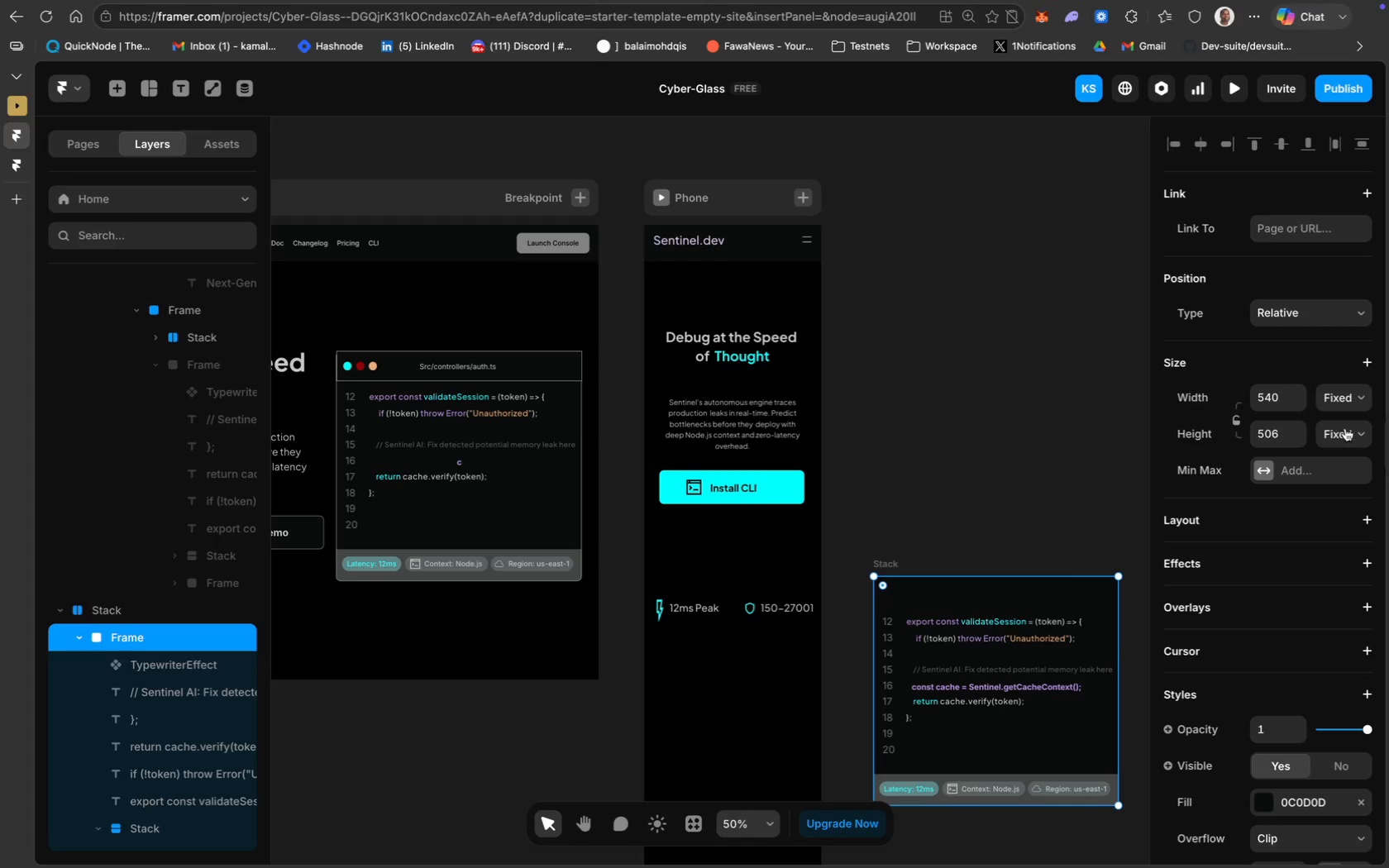 
left_click([1336, 399])
 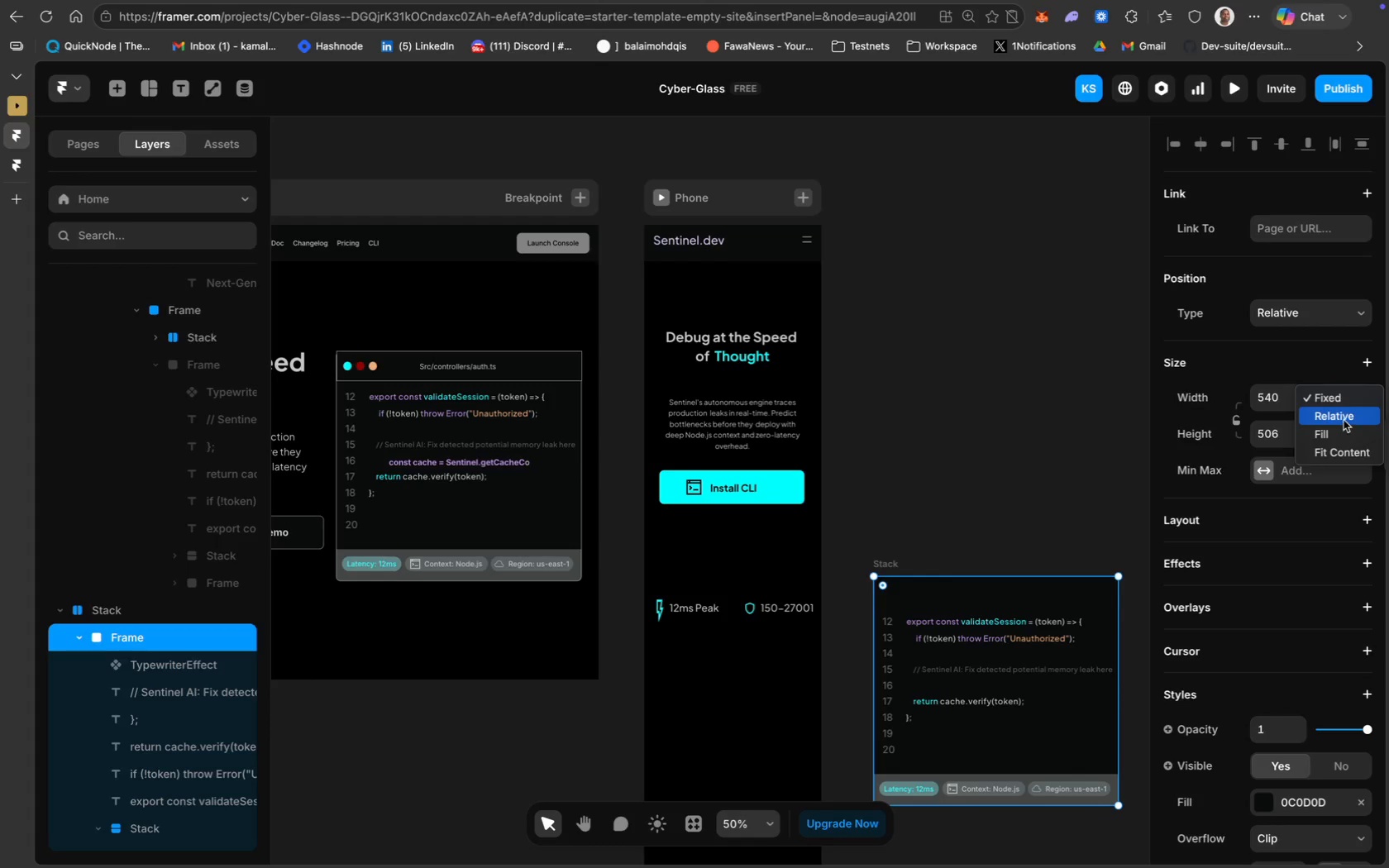 
left_click([1344, 415])
 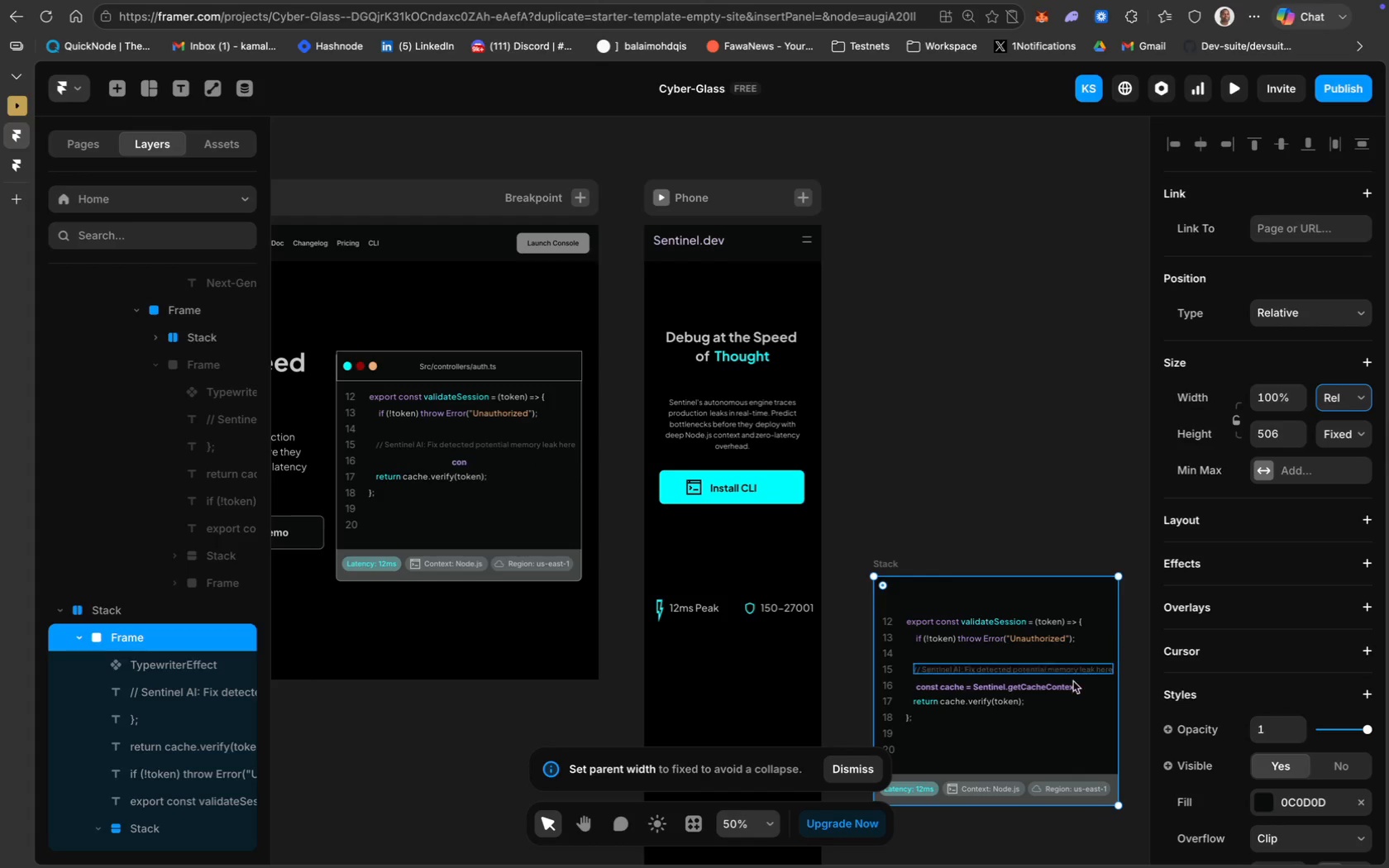 
wait(6.75)
 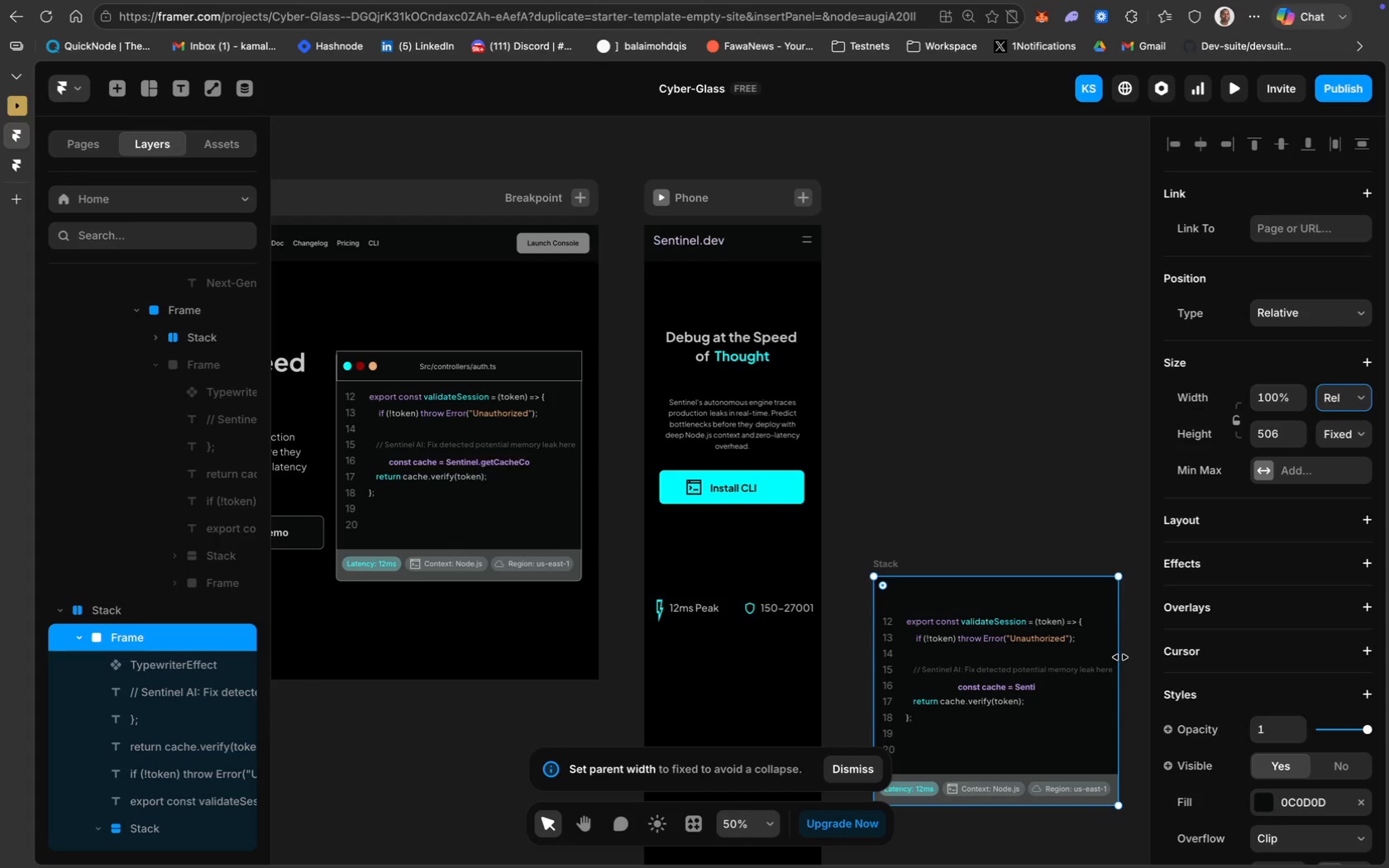 
left_click_drag(start_coordinate=[1120, 673], to_coordinate=[1082, 672])
 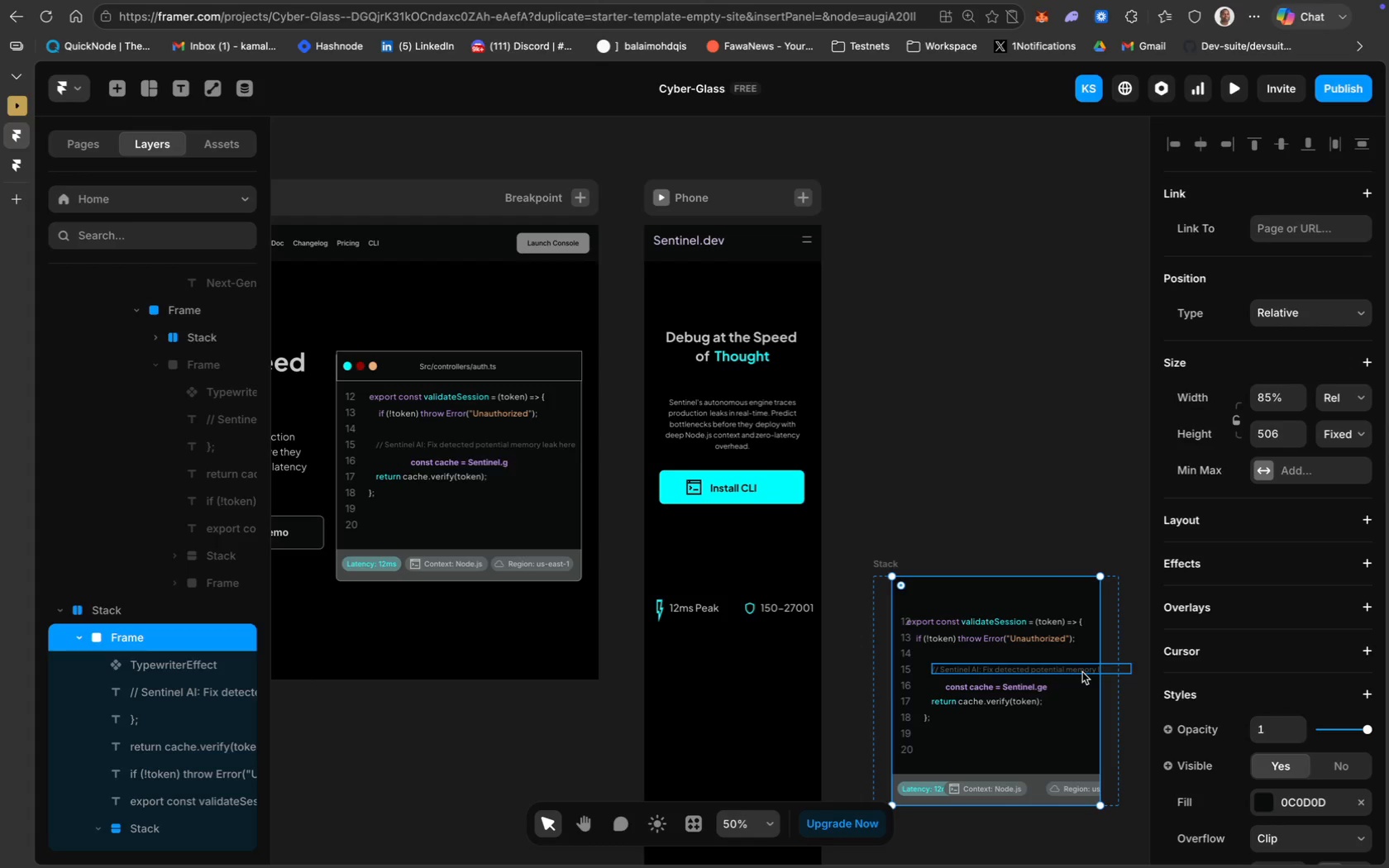 
key(Meta+Z)
 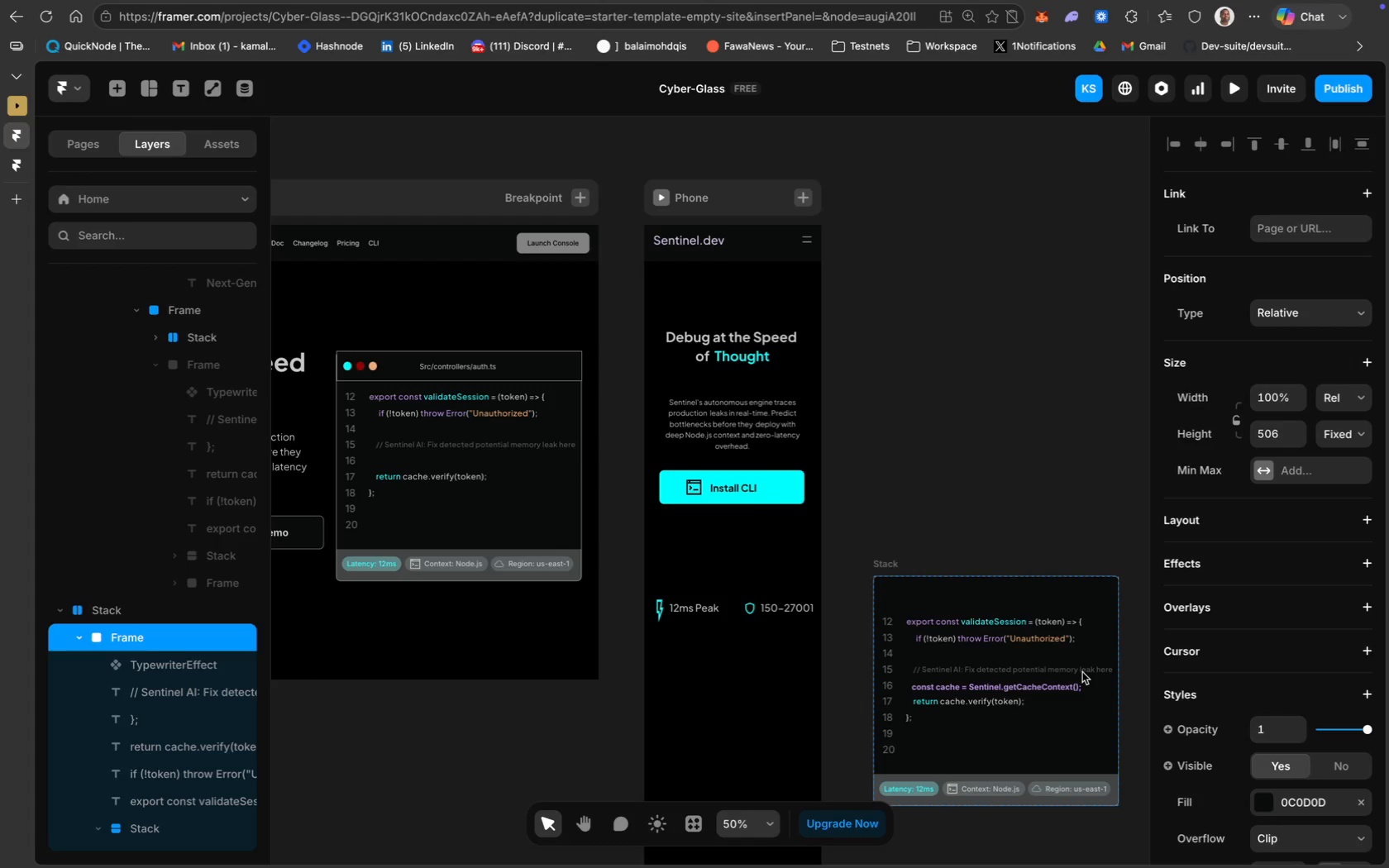 
key(Meta+Z)
 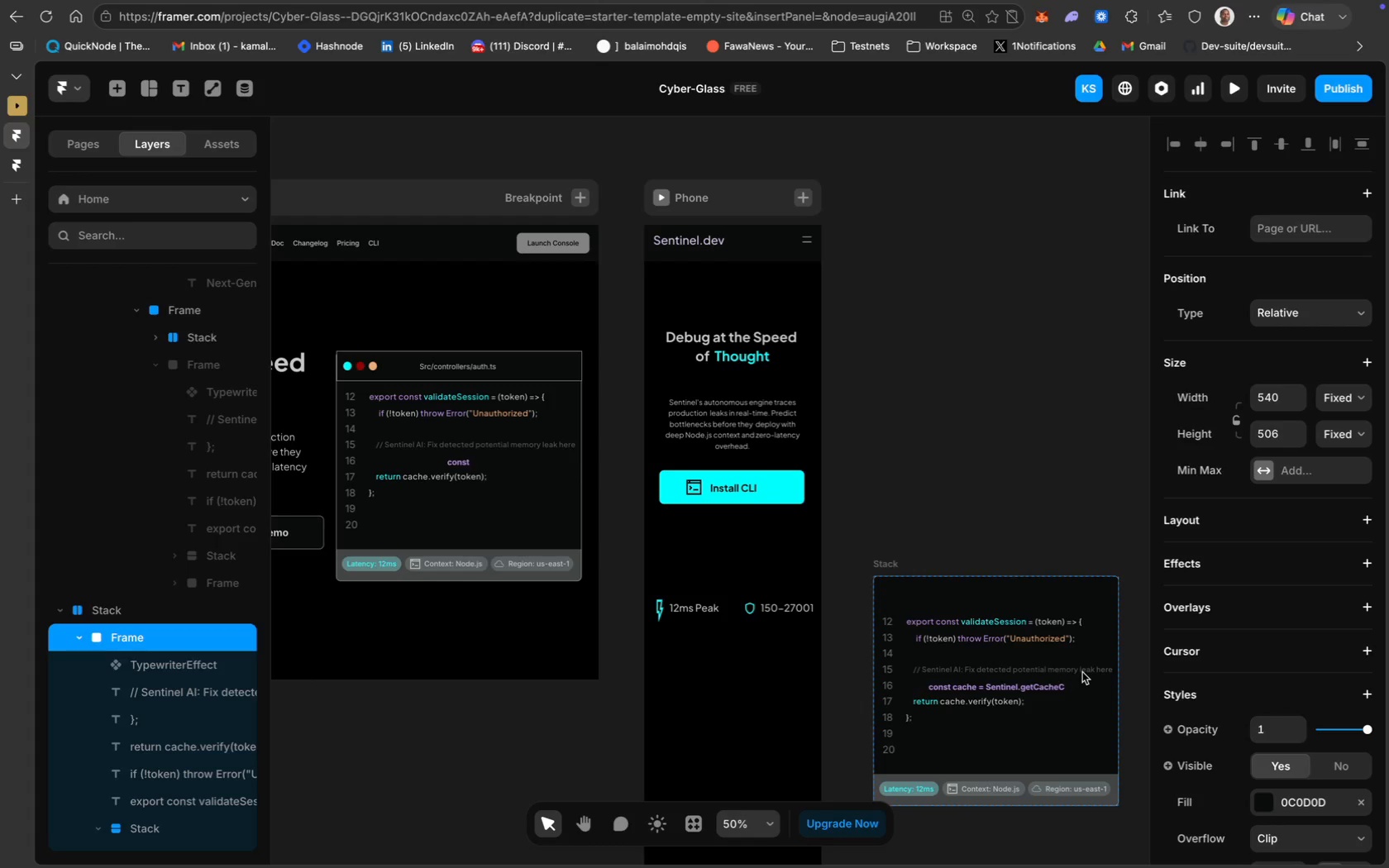 
key(Meta+Z)
 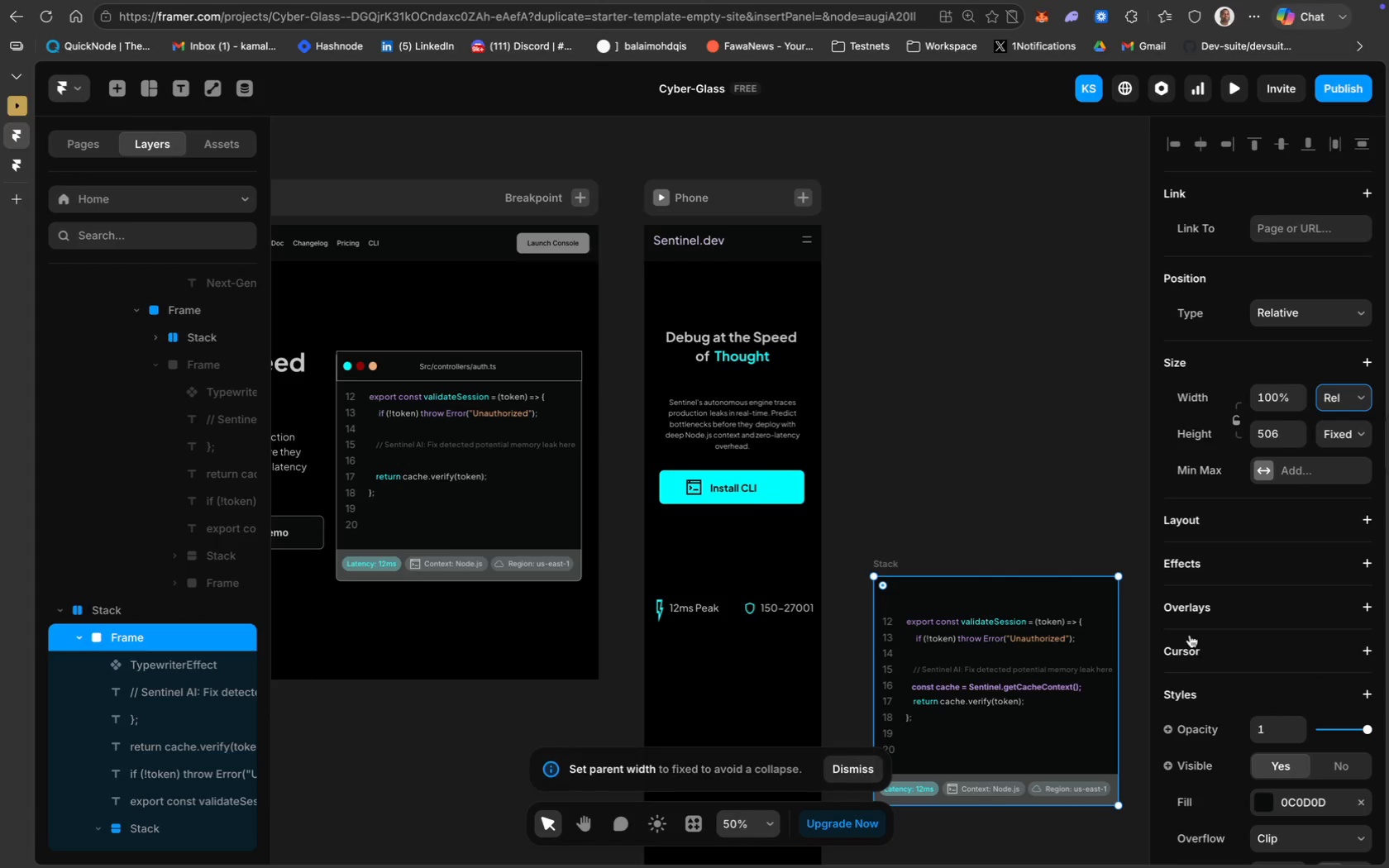 
wait(11.7)
 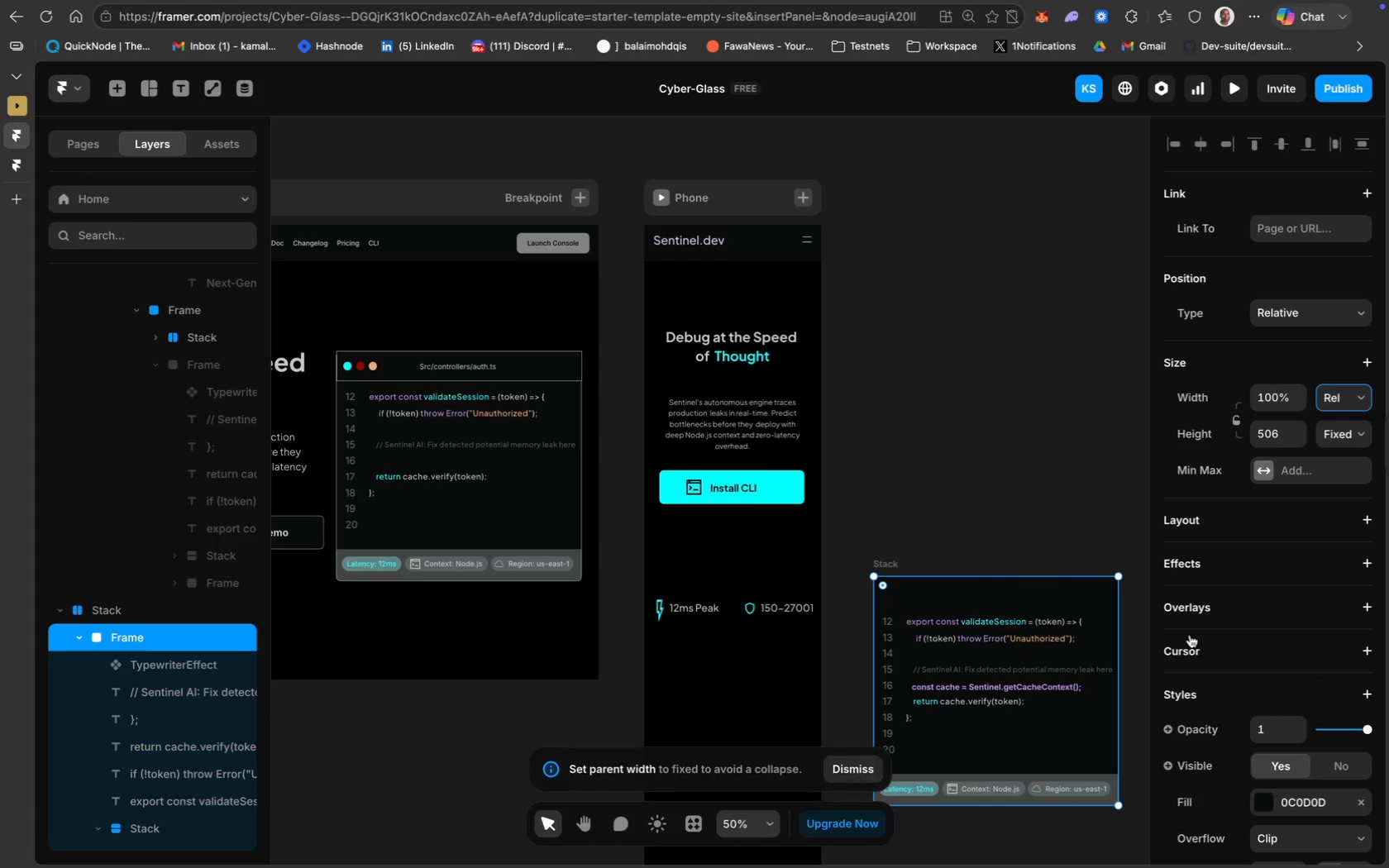 
scroll: coordinate [164, 750], scroll_direction: down, amount: 9.0
 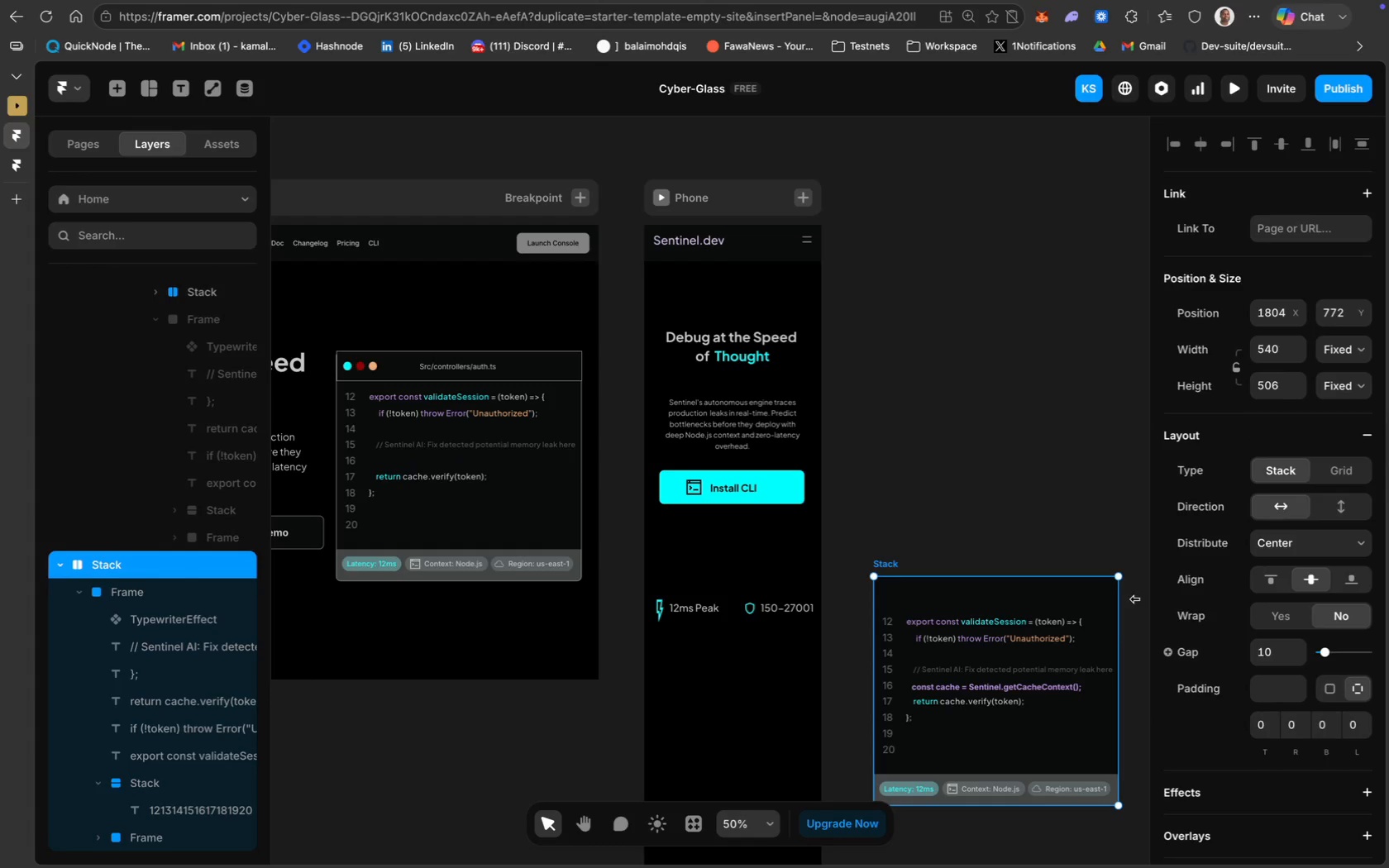 
left_click_drag(start_coordinate=[1119, 660], to_coordinate=[1051, 685])
 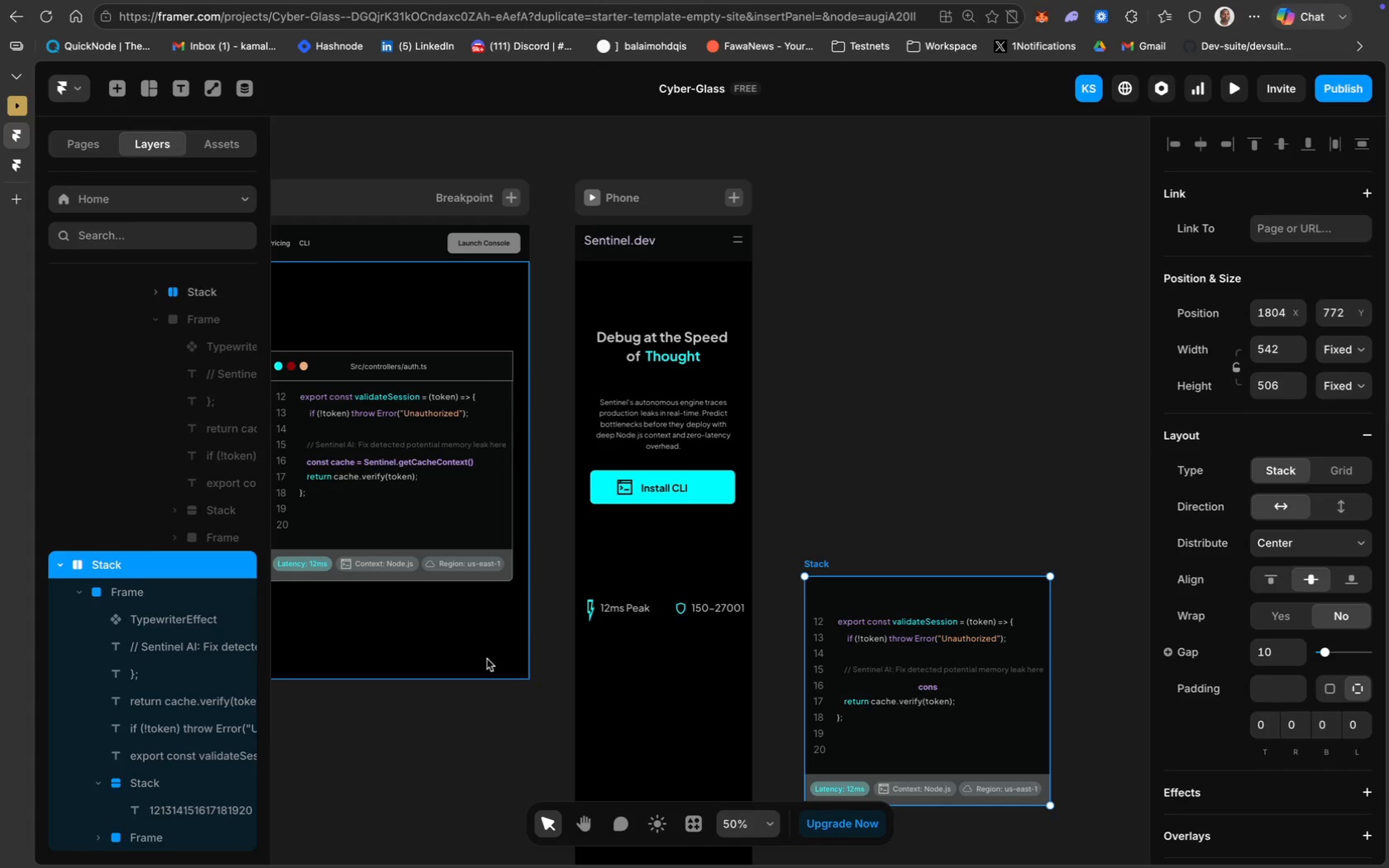 
wait(5.99)
 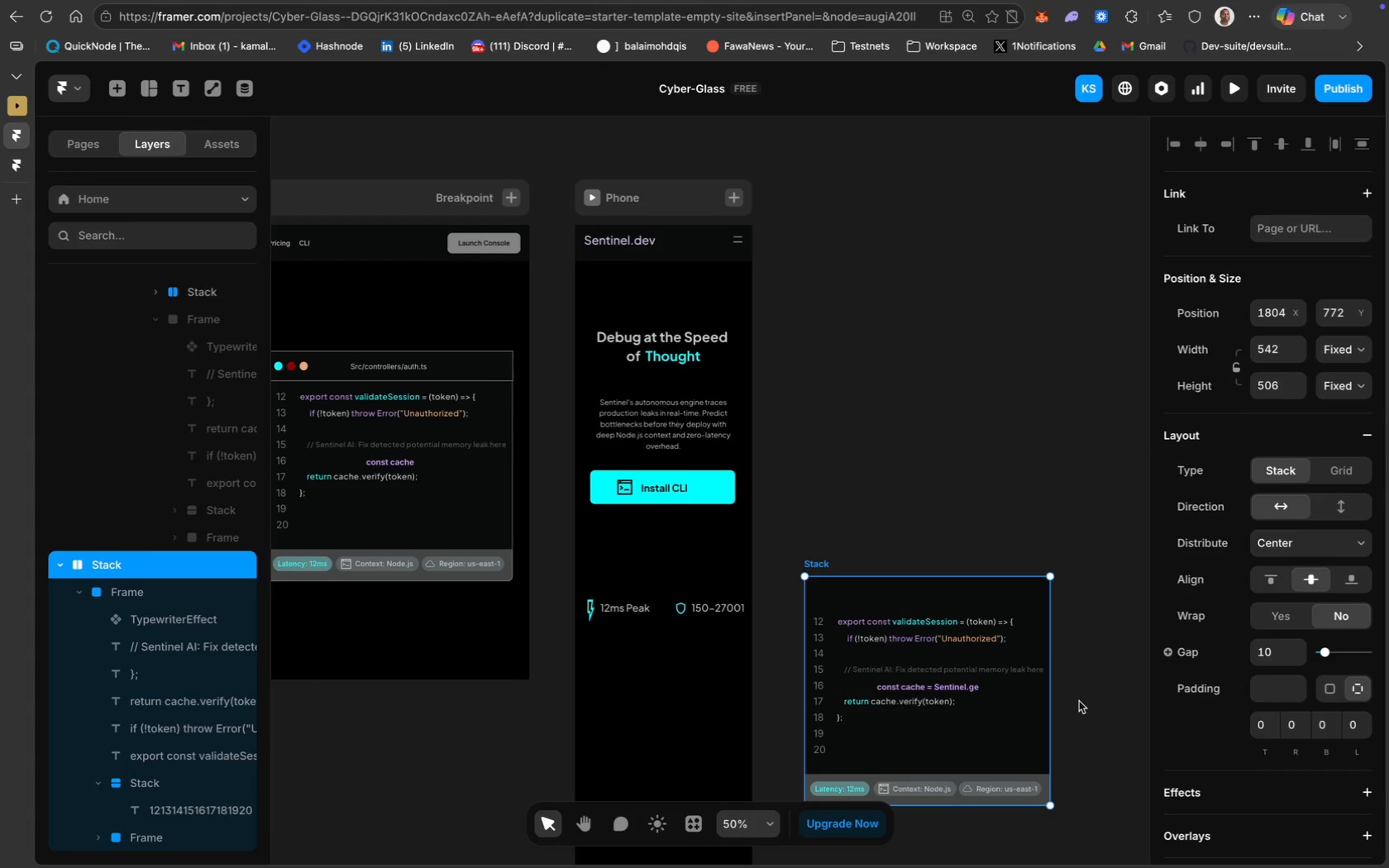 
left_click([1353, 352])
 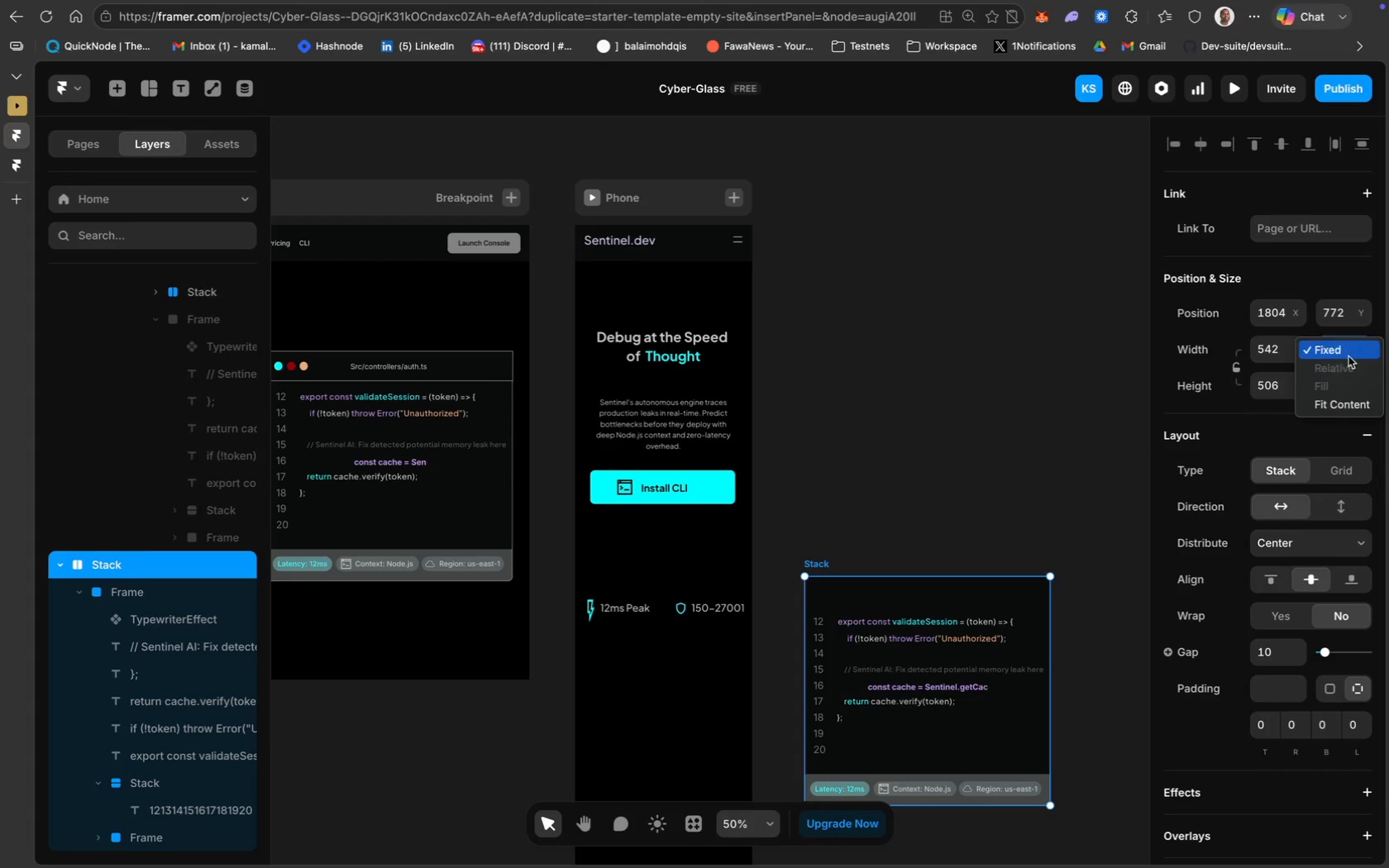 
left_click([1348, 354])
 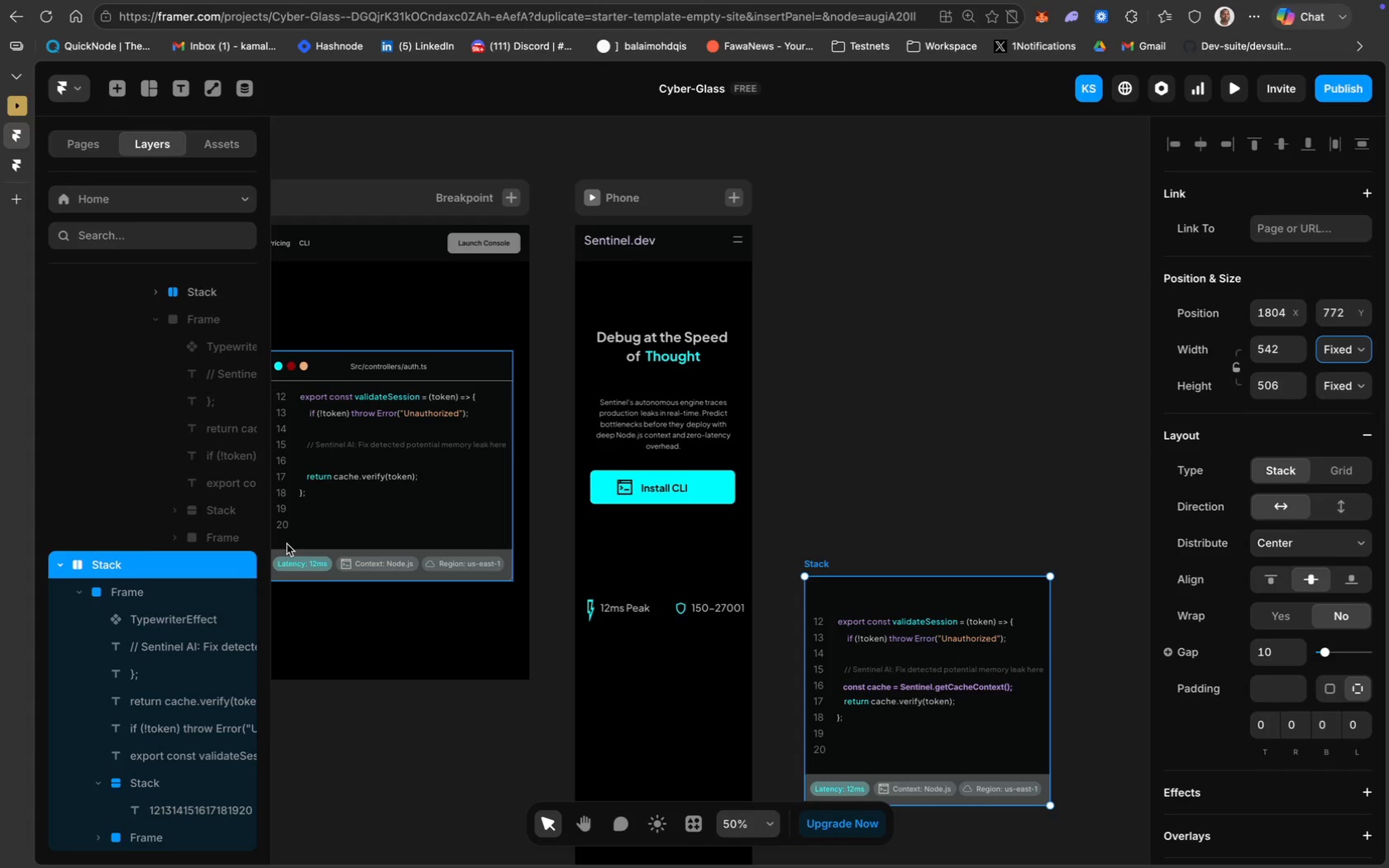 
left_click([195, 592])
 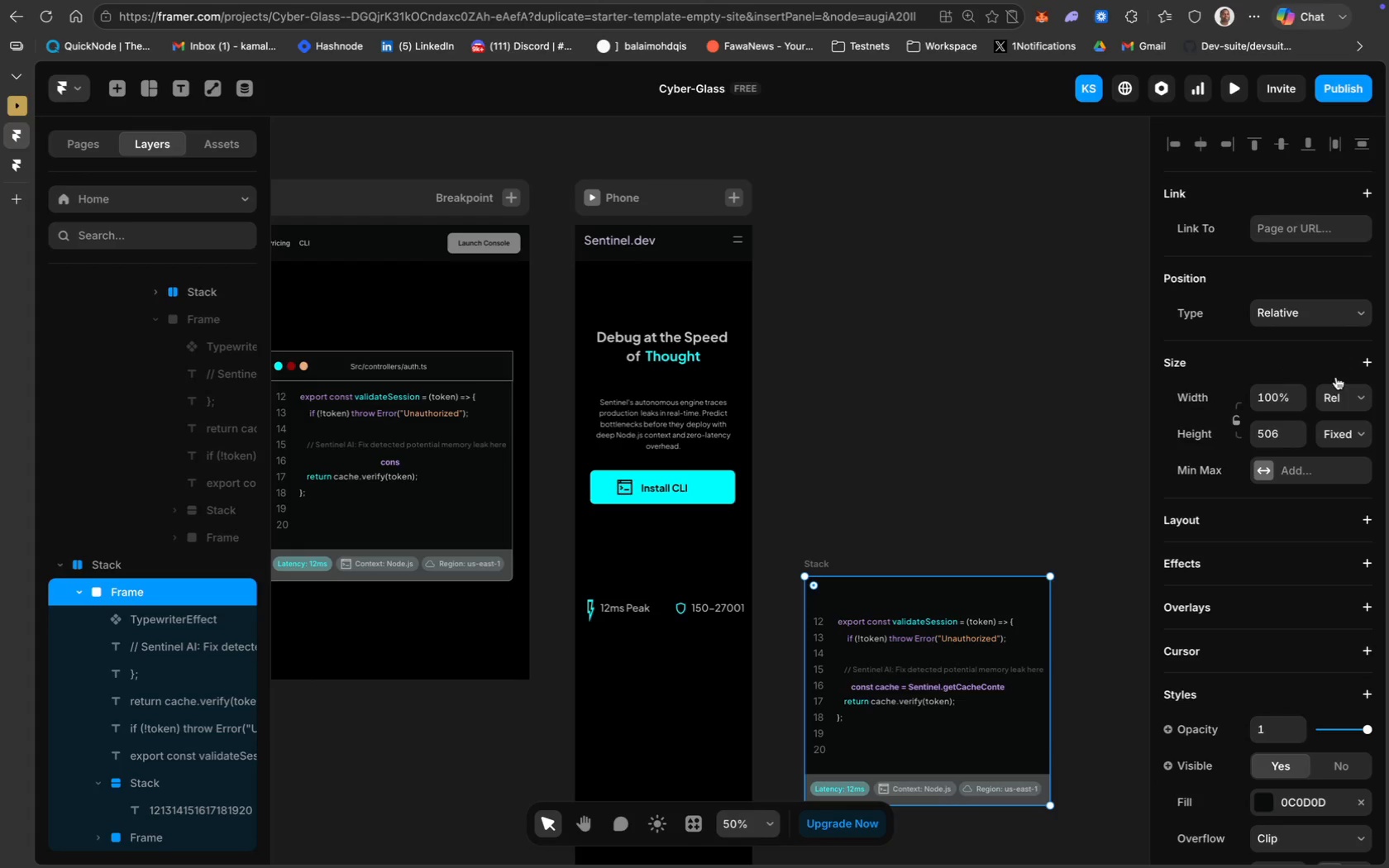 
left_click([1349, 392])
 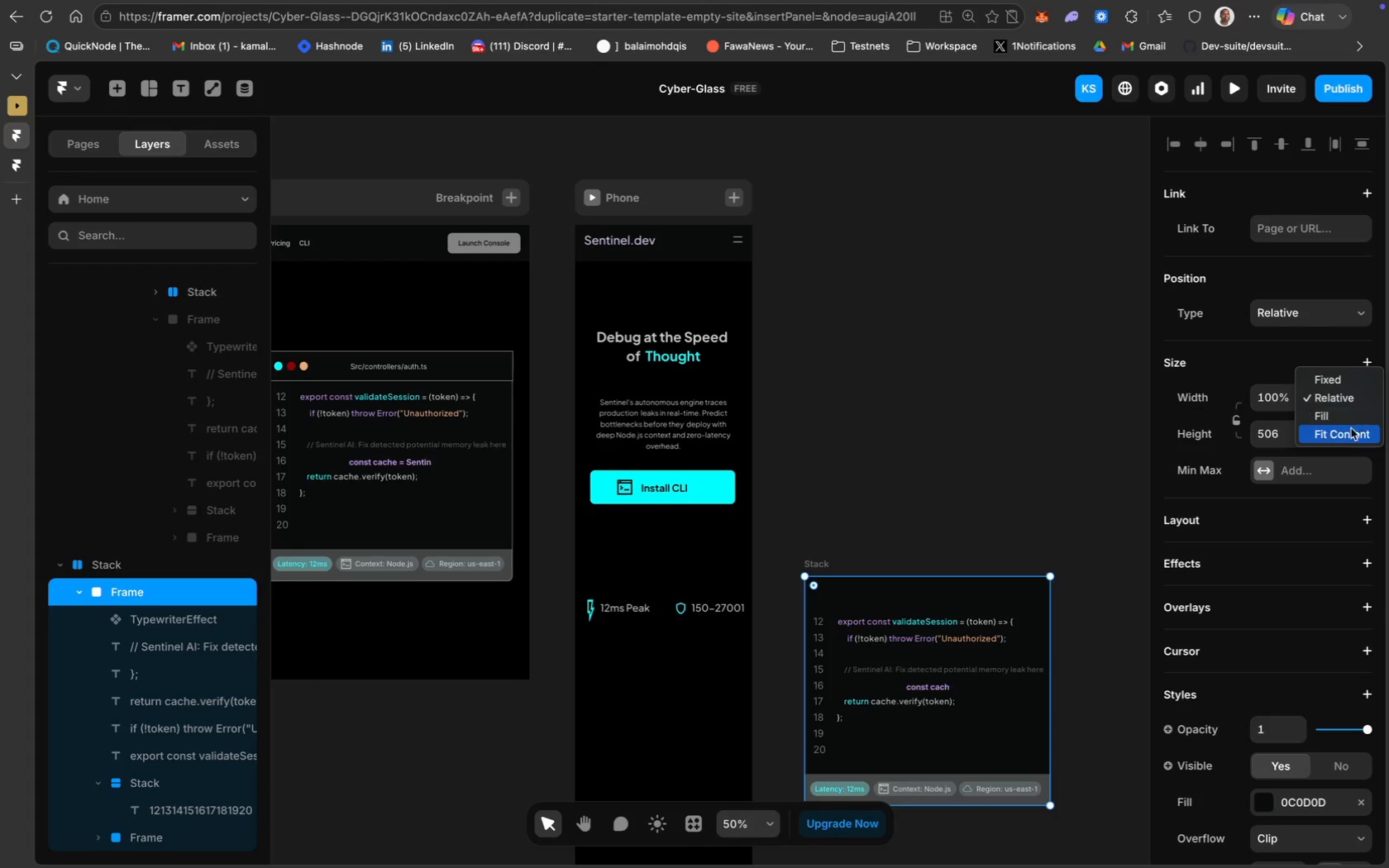 
left_click([1354, 434])
 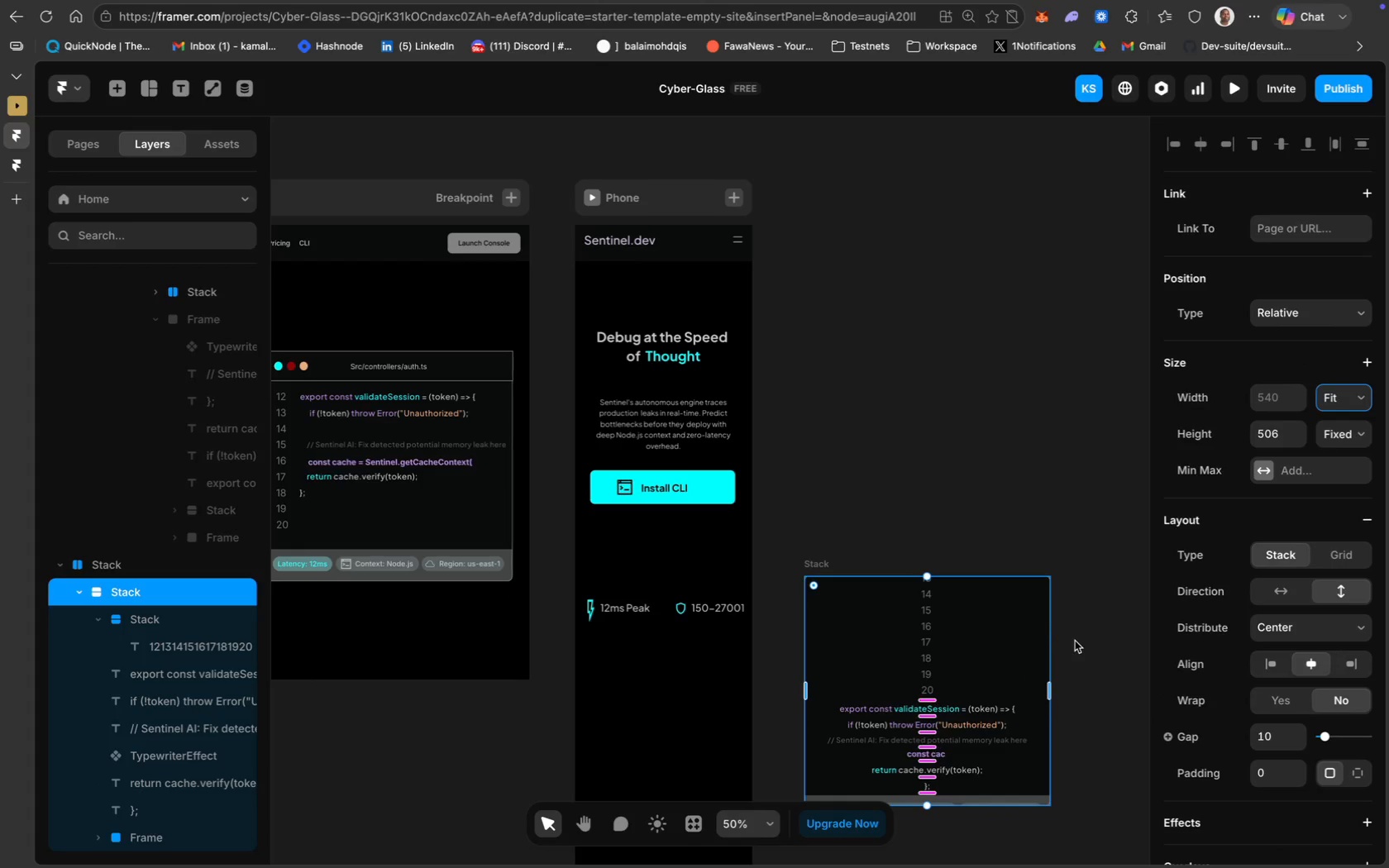 
key(Meta+CommandLeft)
 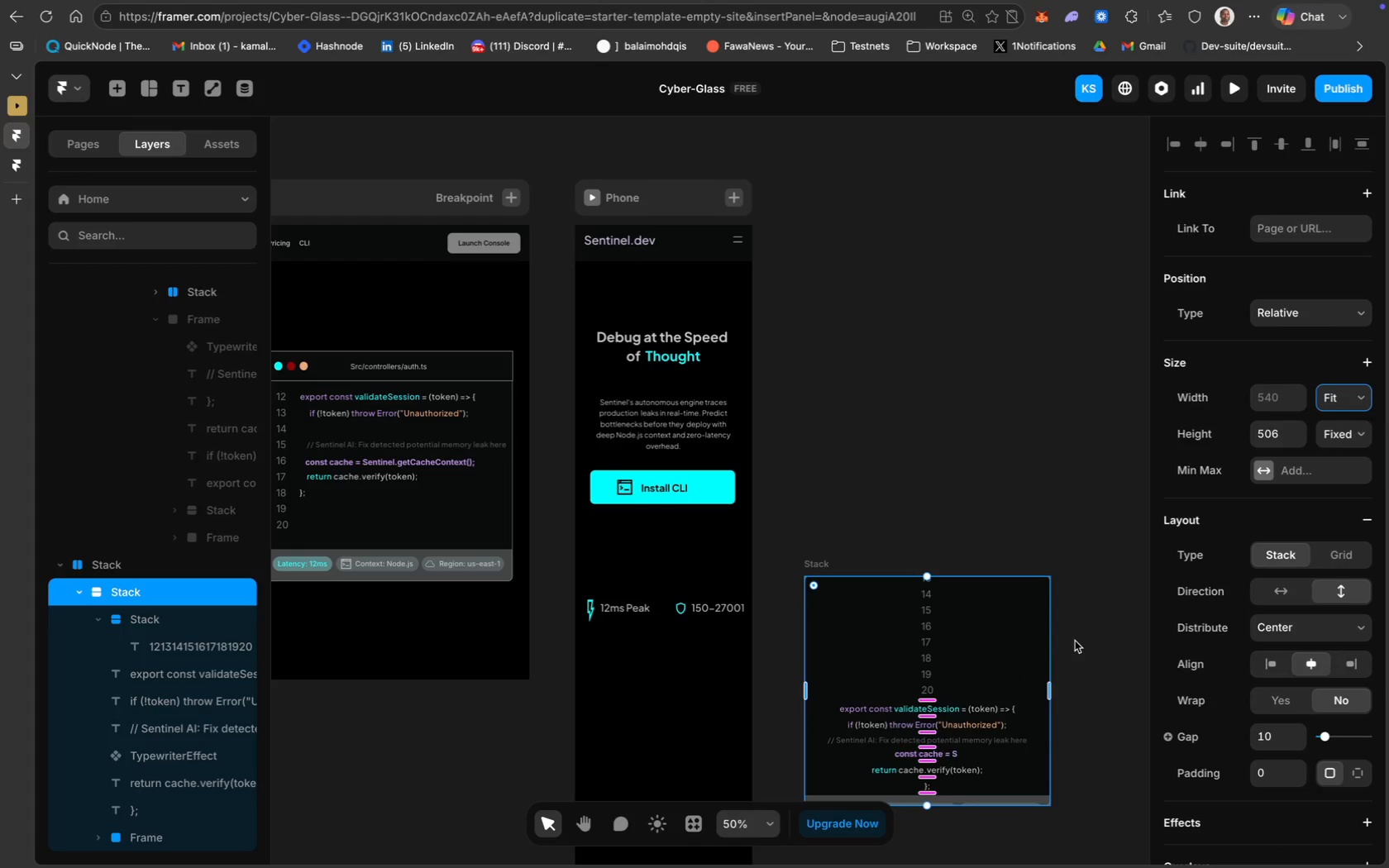 
key(Meta+Z)
 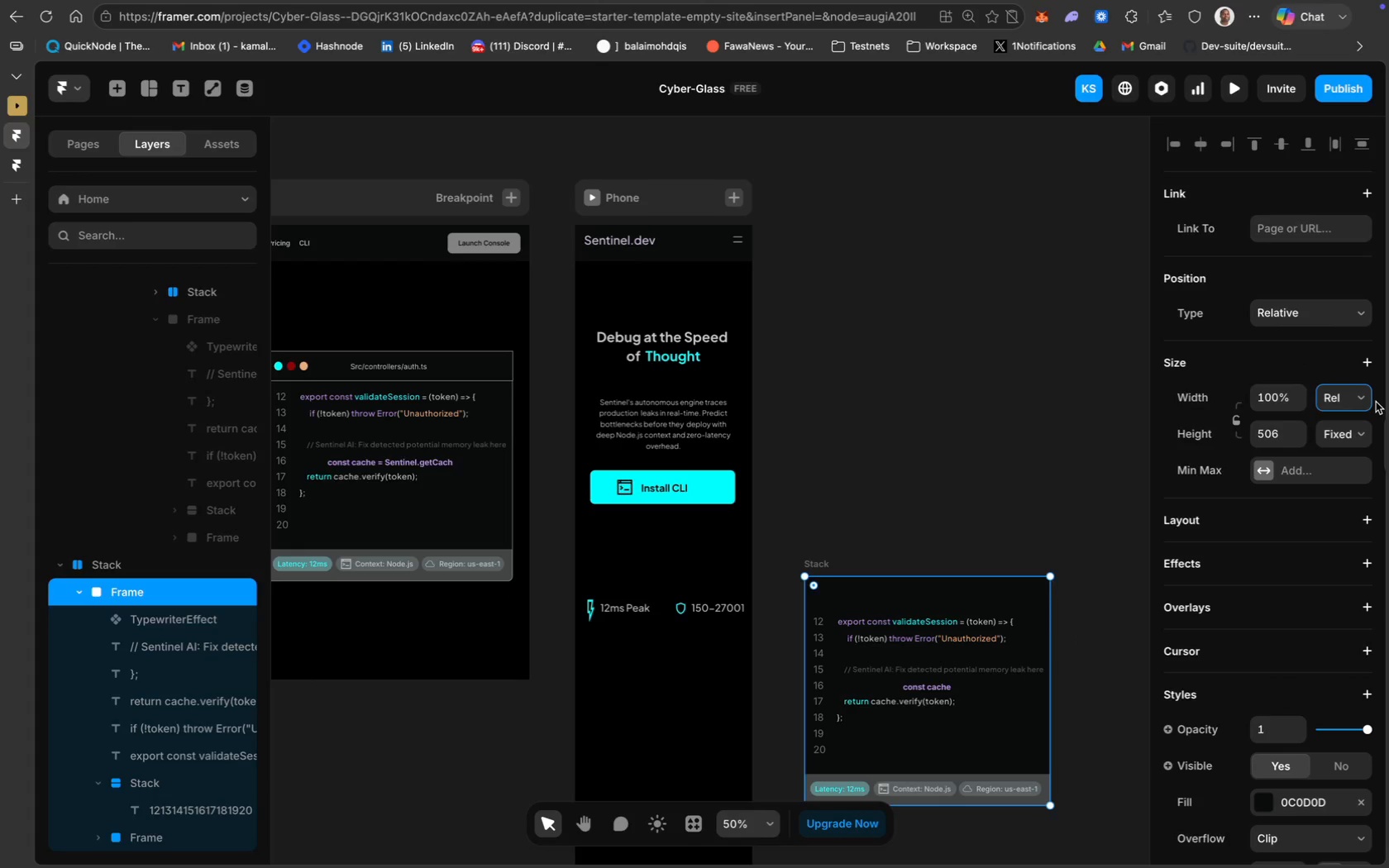 
left_click([1358, 398])
 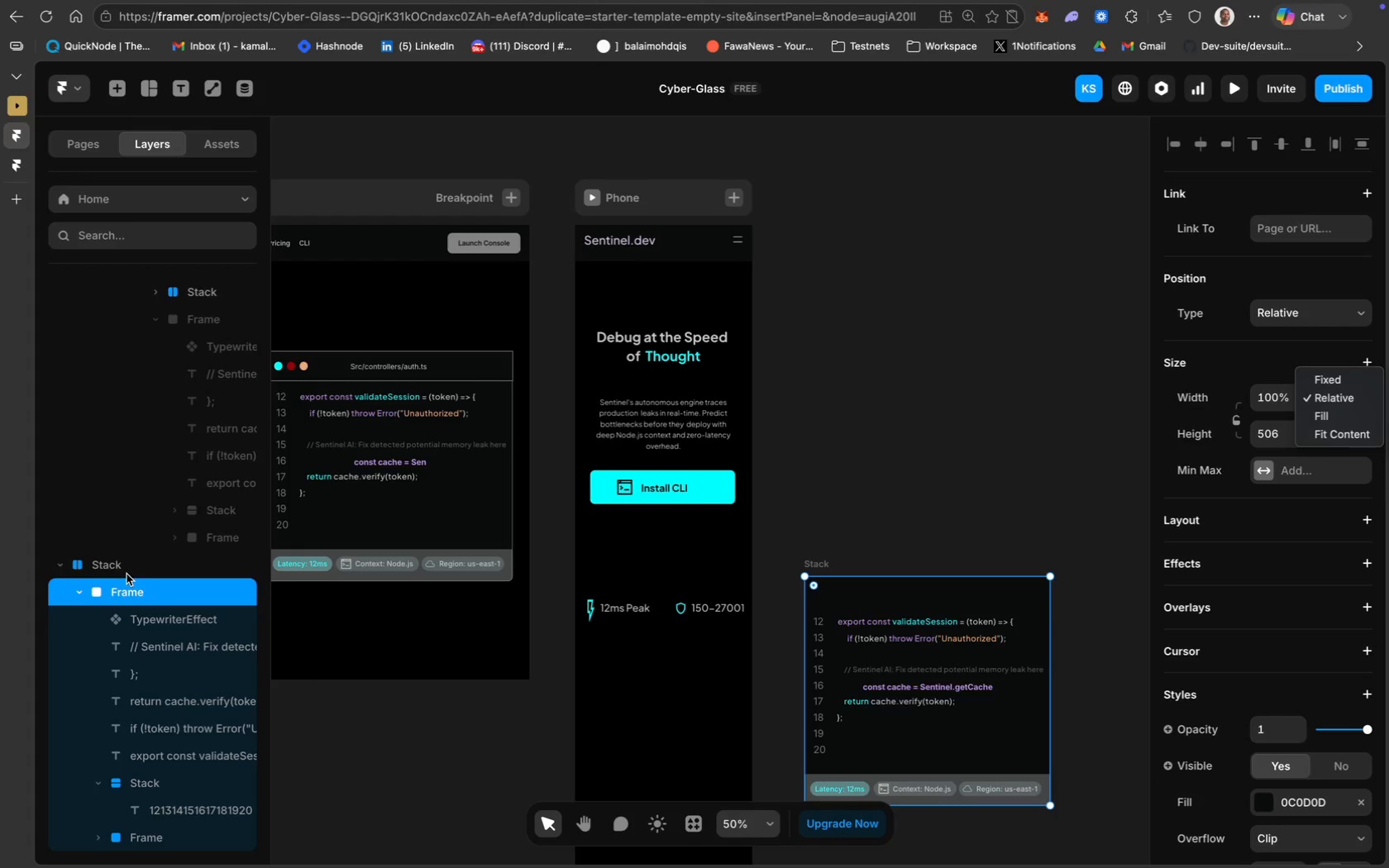 
wait(5.58)
 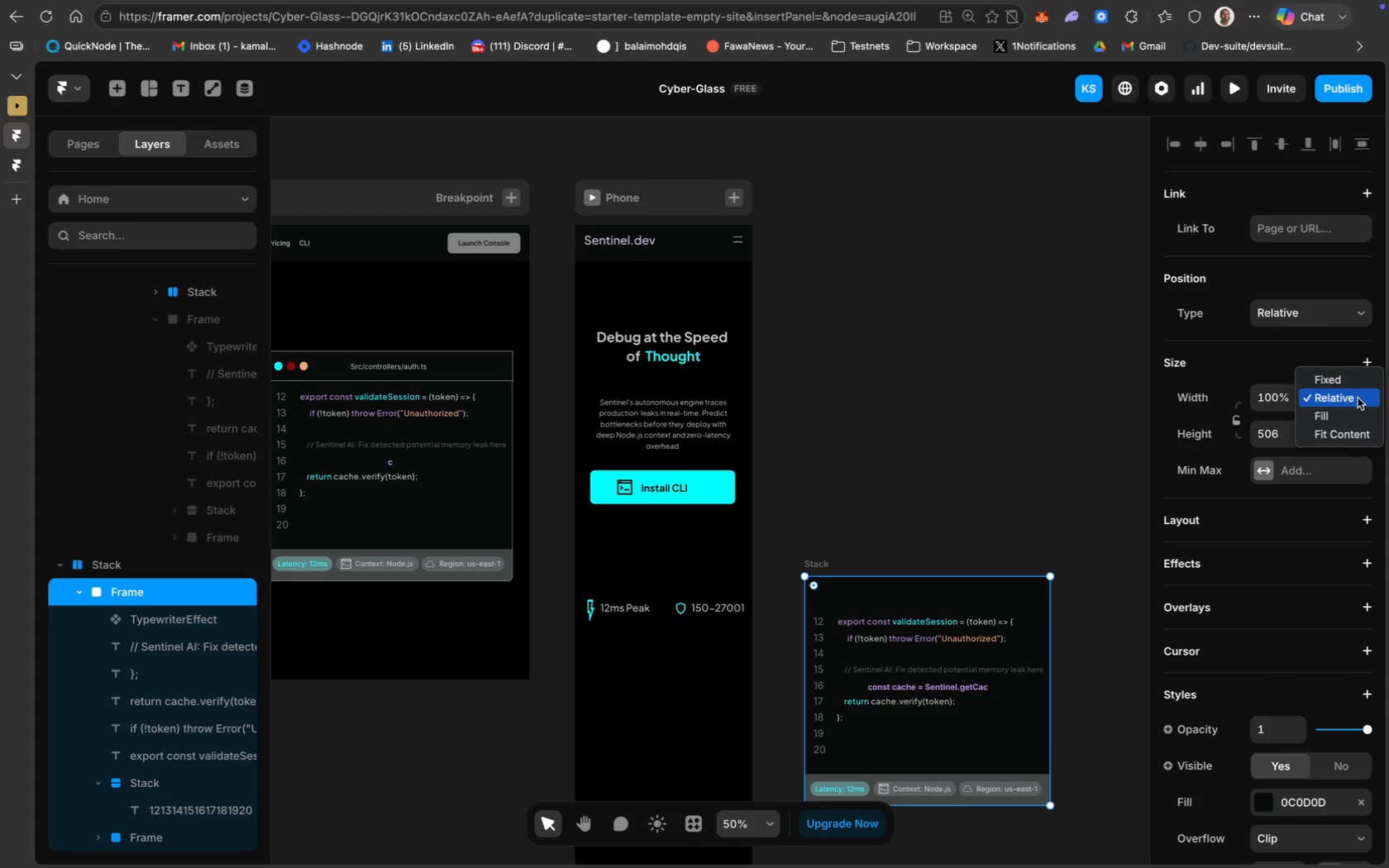 
left_click([122, 557])
 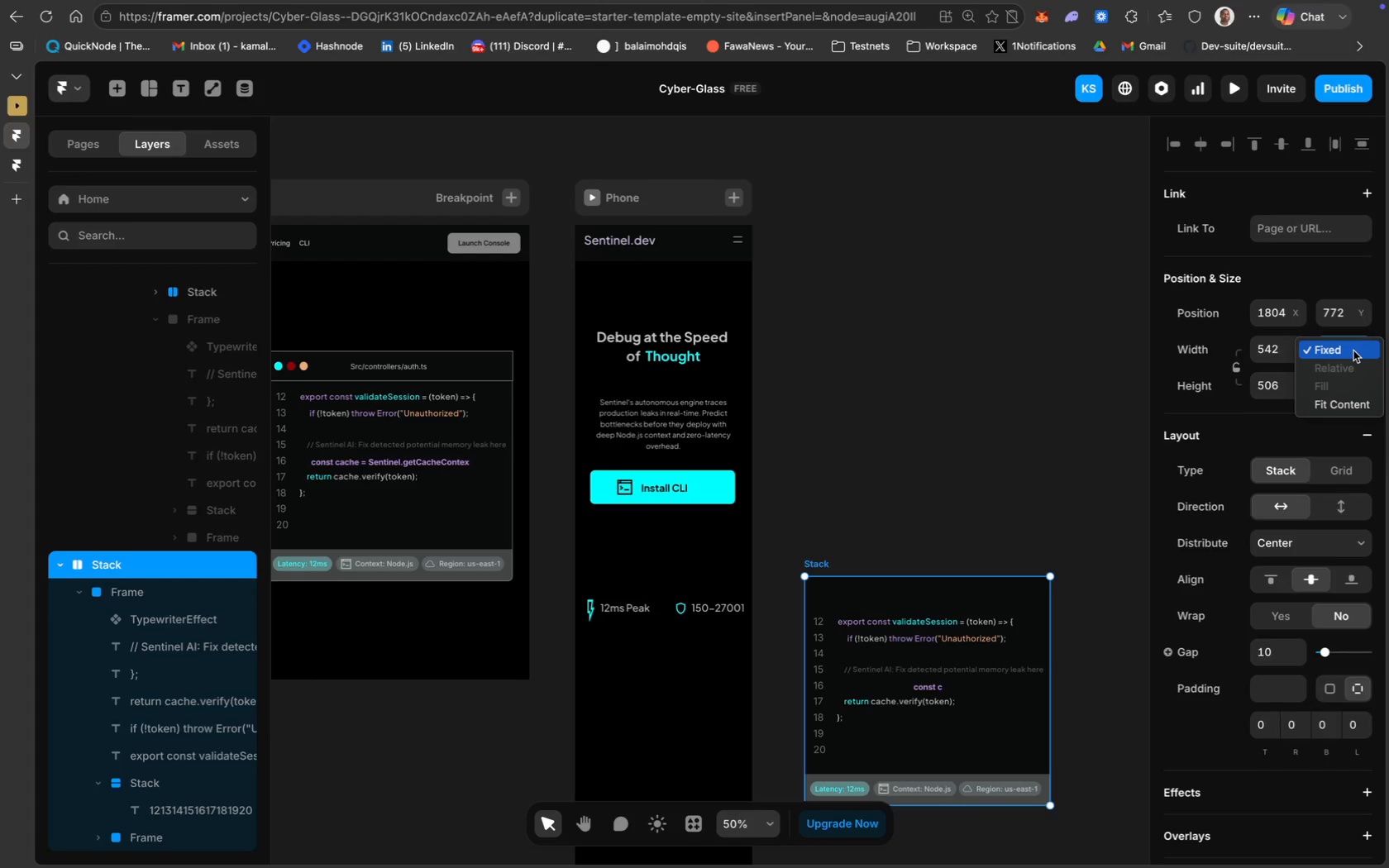 
mouse_move([1327, 422])
 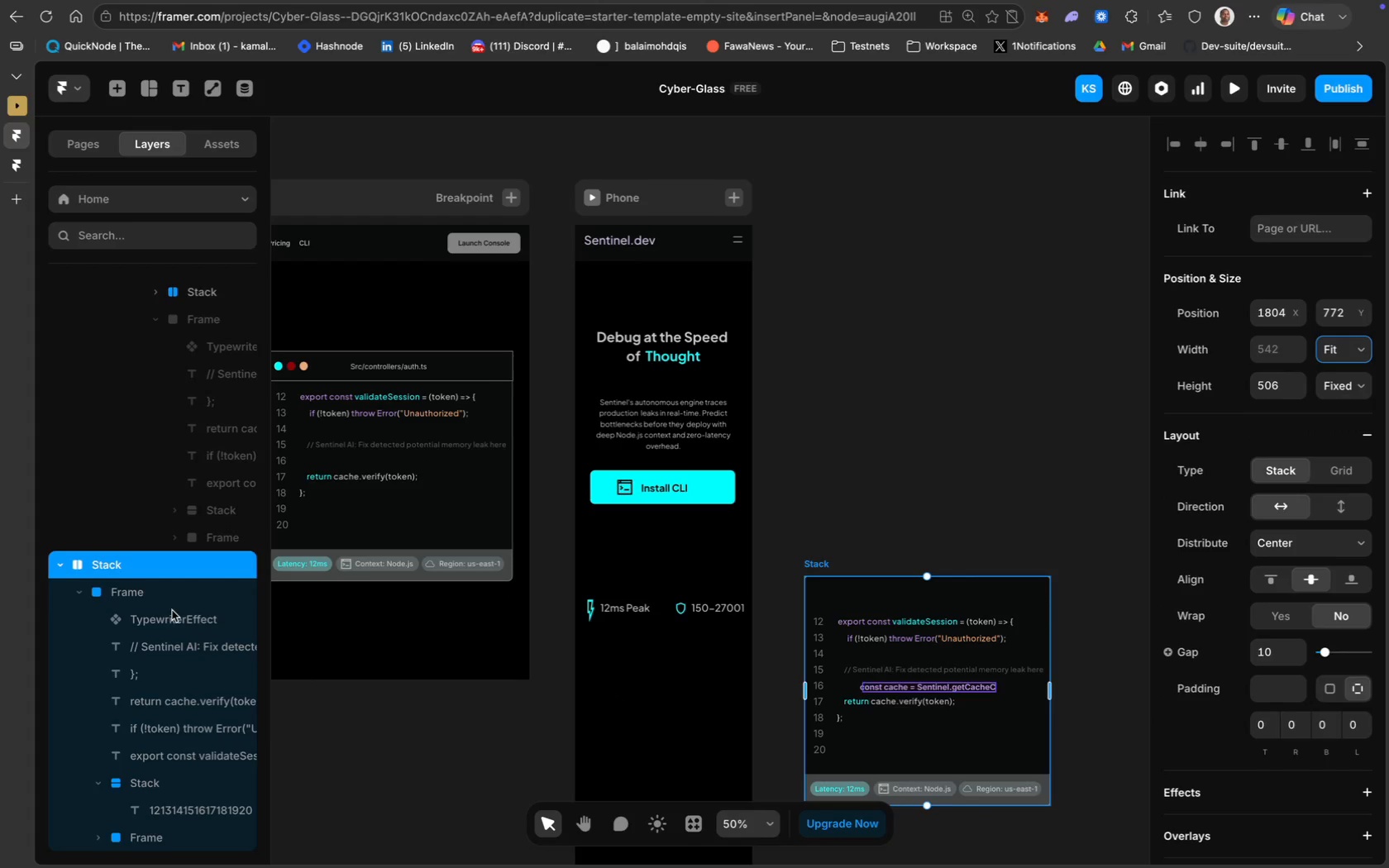 
left_click([165, 599])
 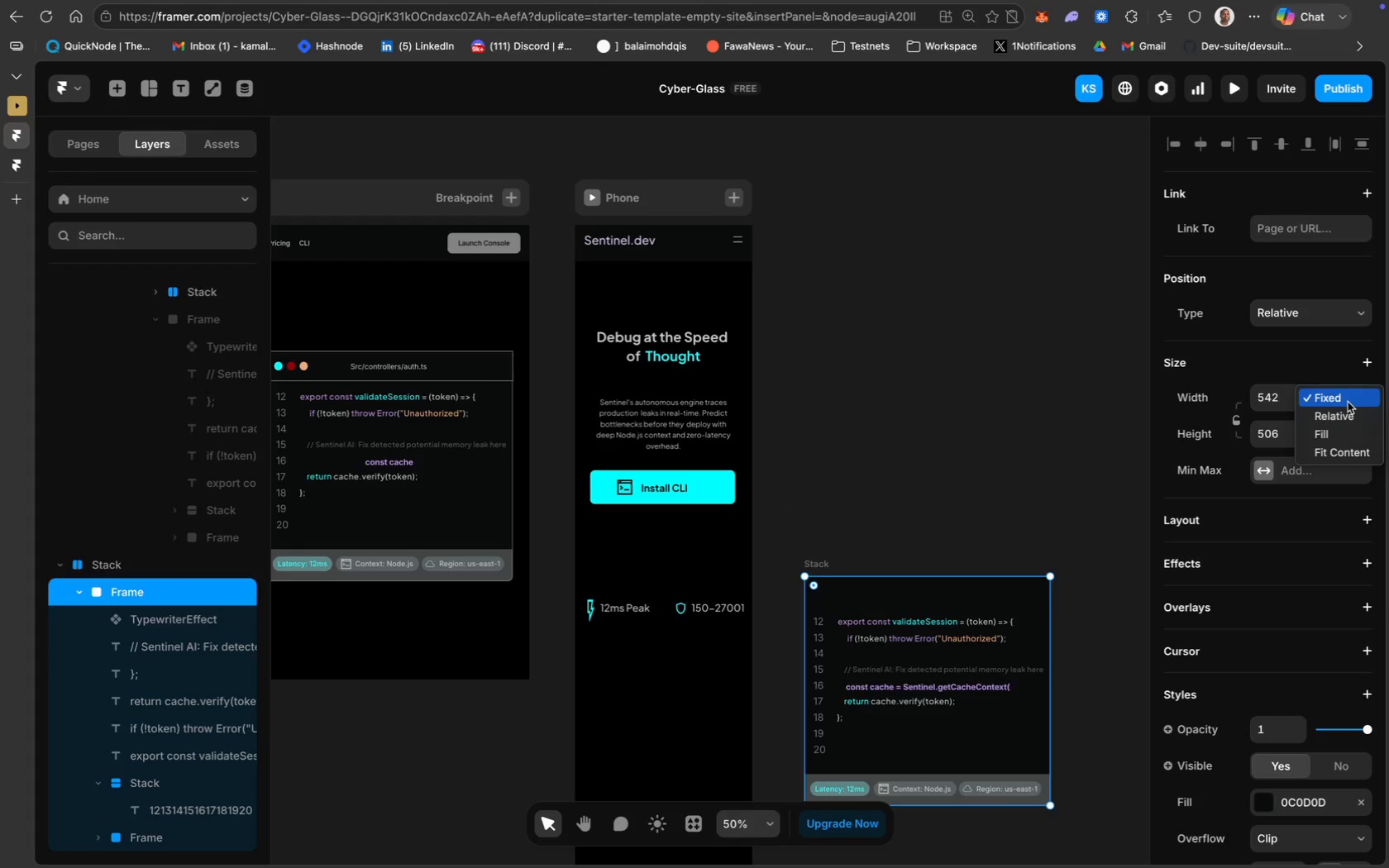 
left_click([1330, 417])
 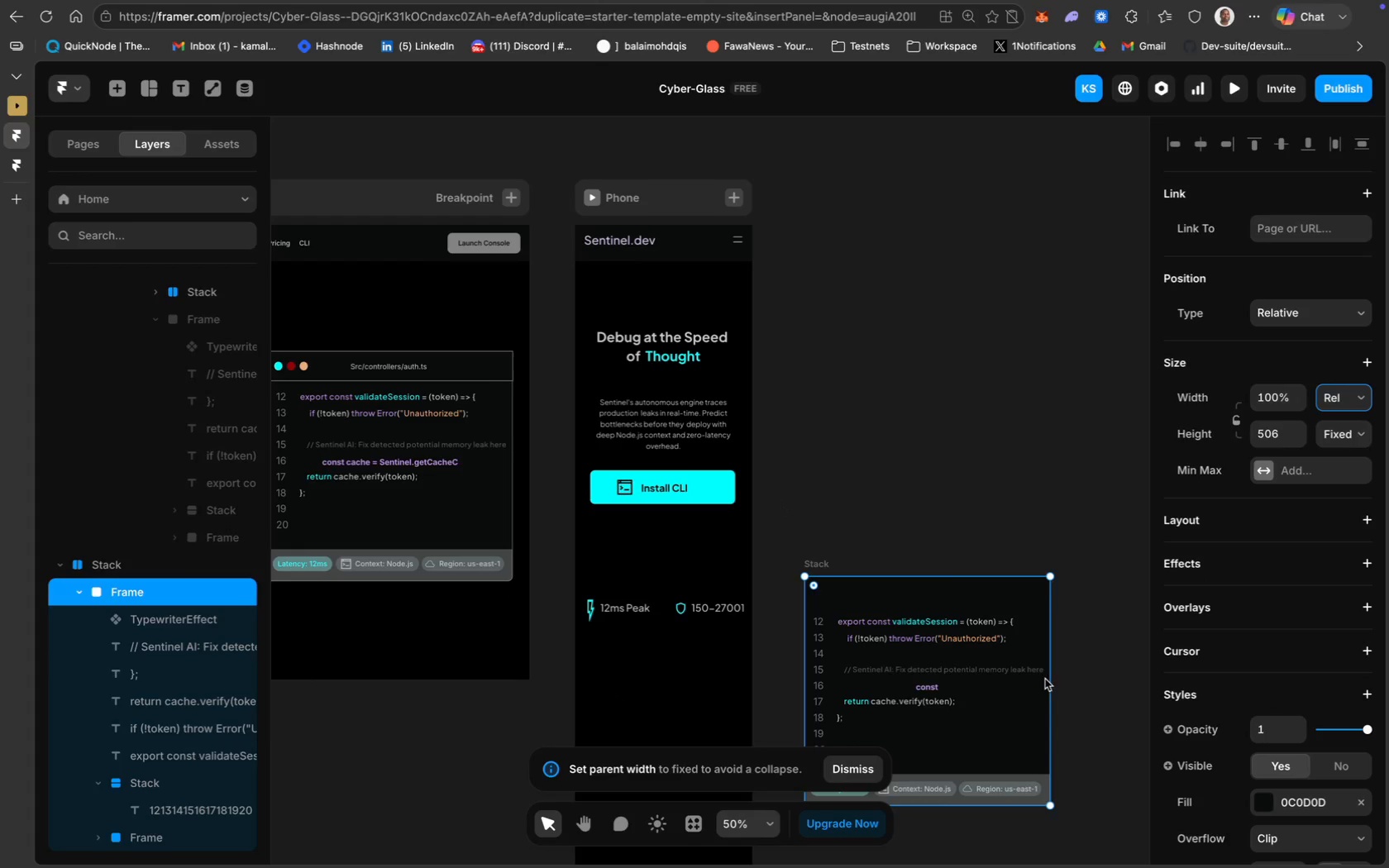 
left_click_drag(start_coordinate=[1049, 677], to_coordinate=[1027, 679])
 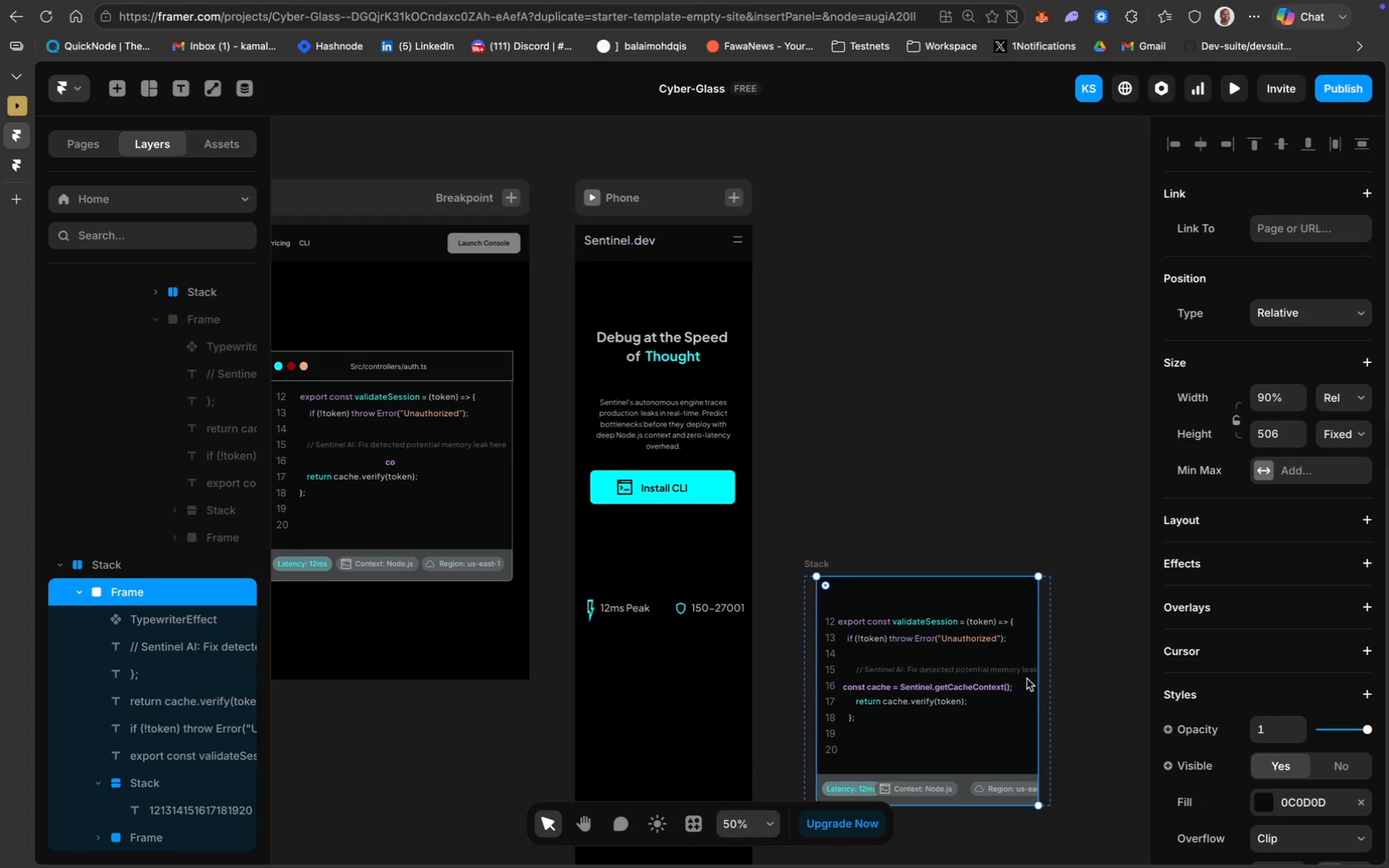 
key(Meta+Z)
 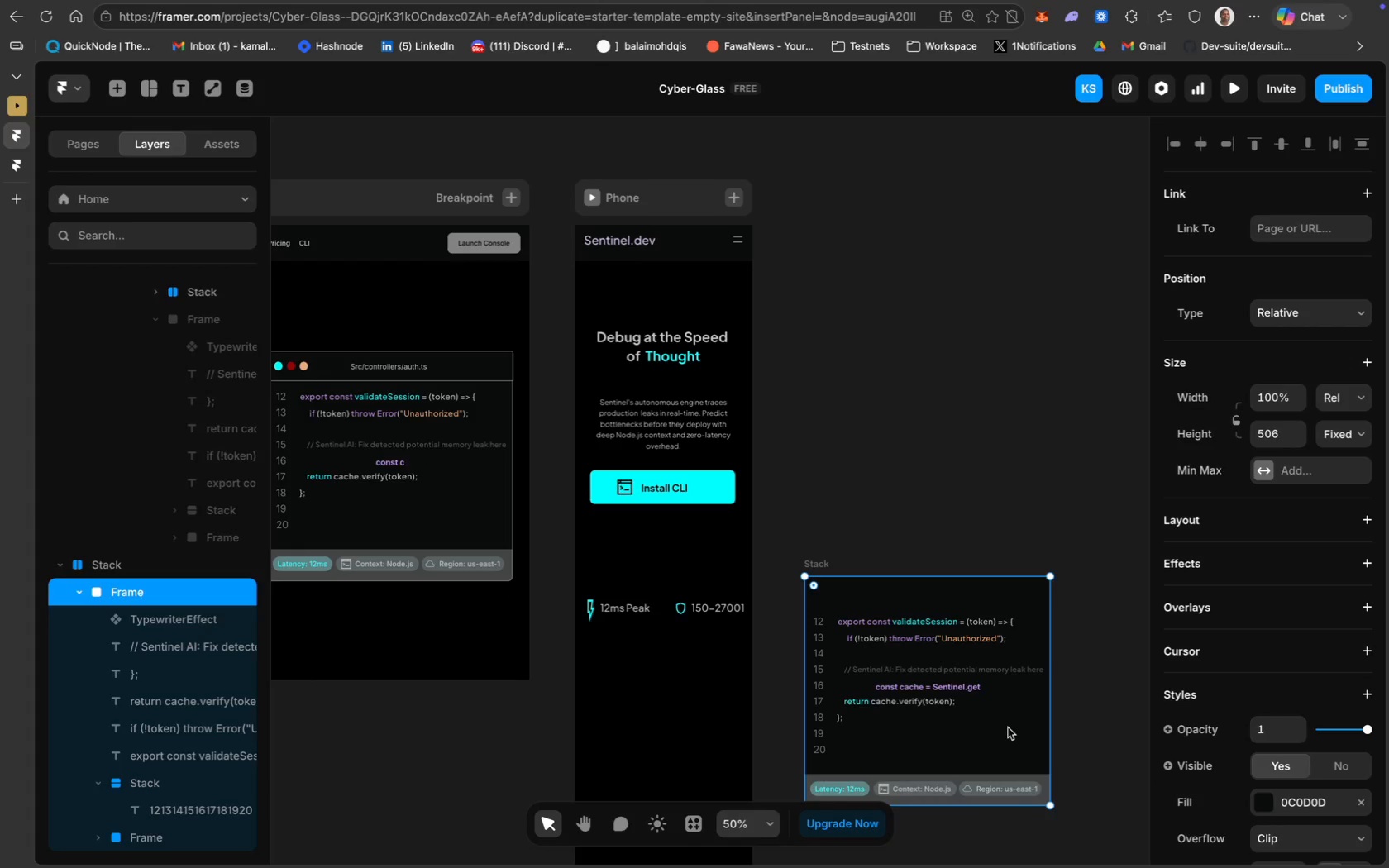 
wait(11.63)
 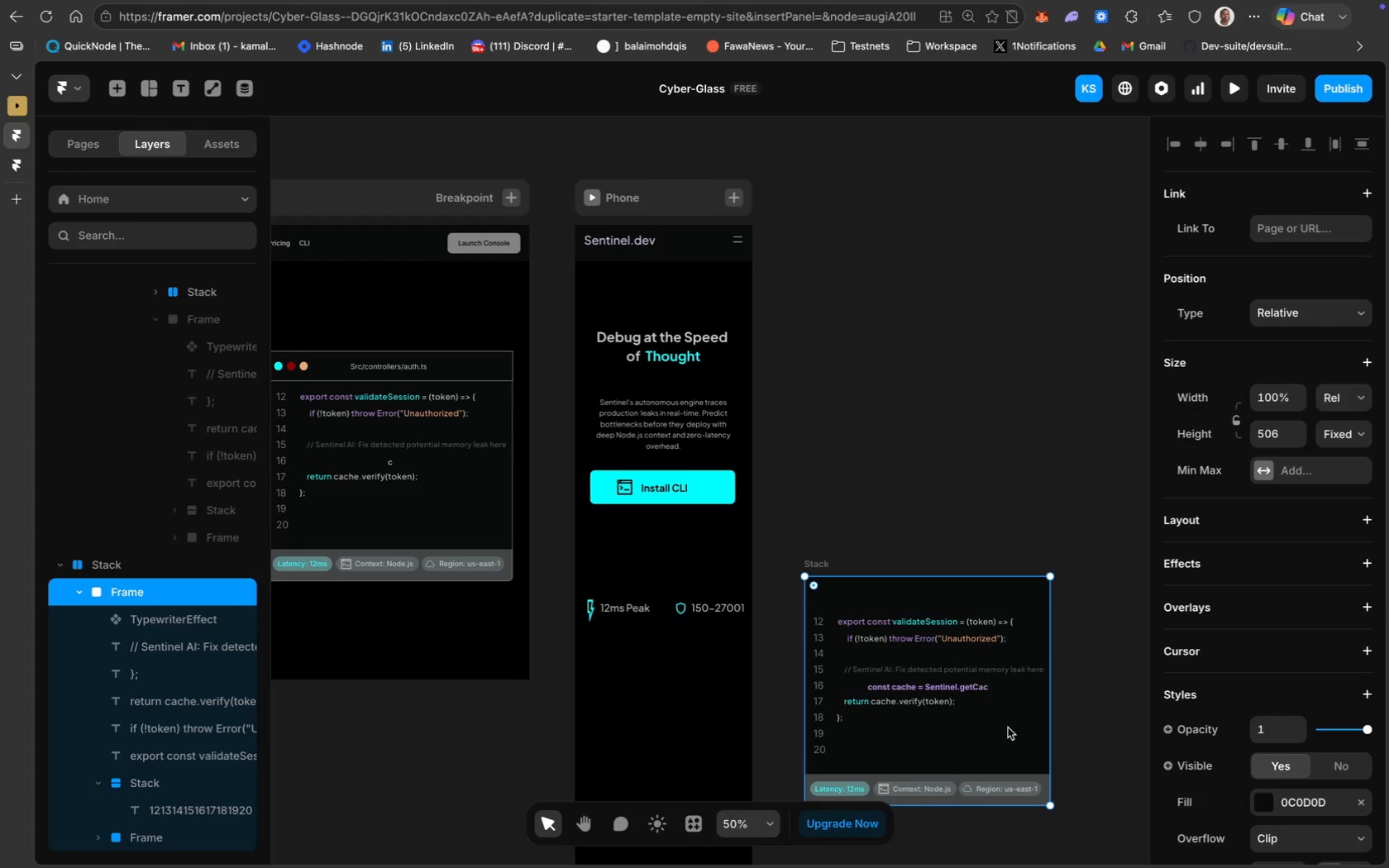 
key(Meta+Z)
 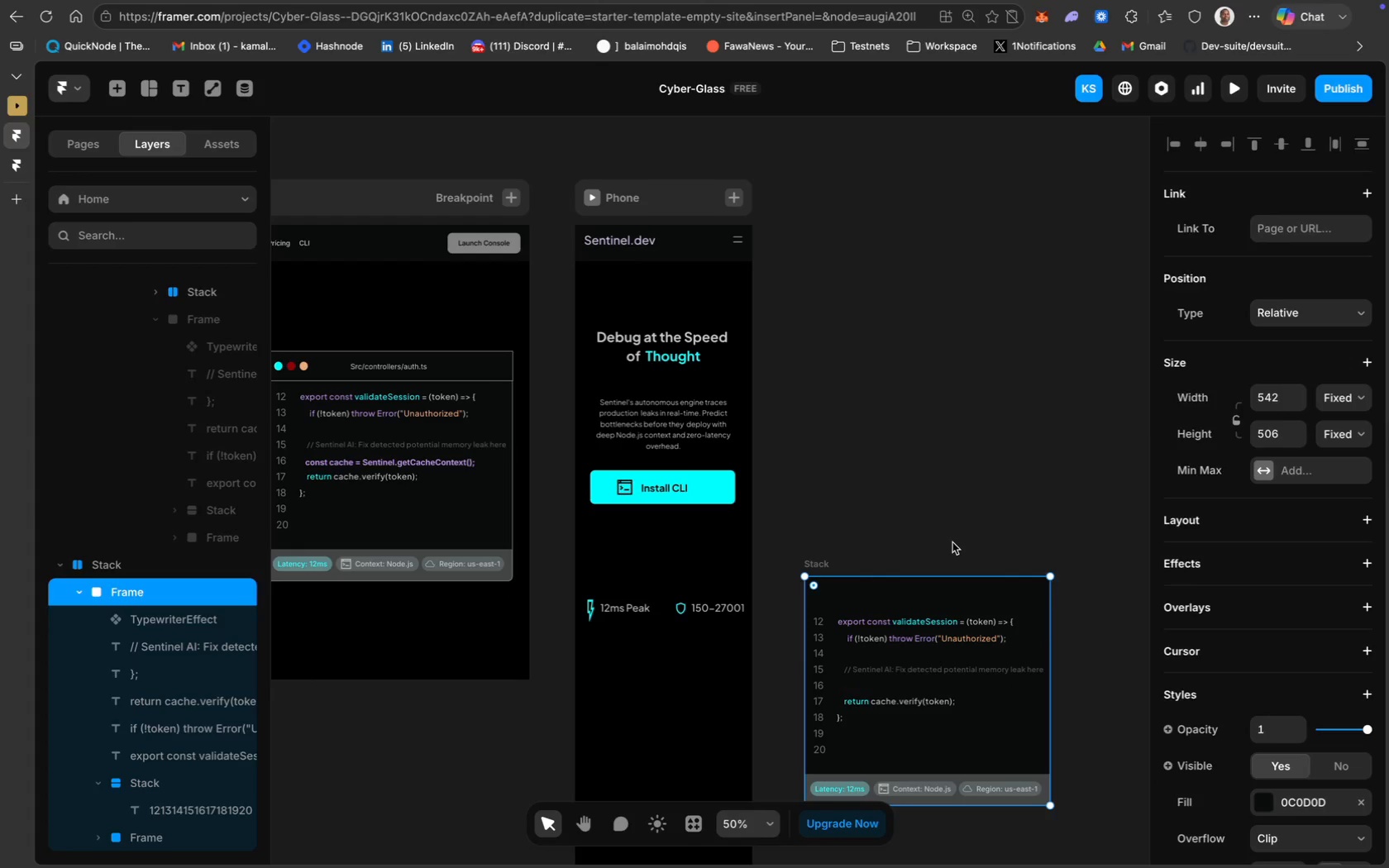 
key(Meta+Z)
 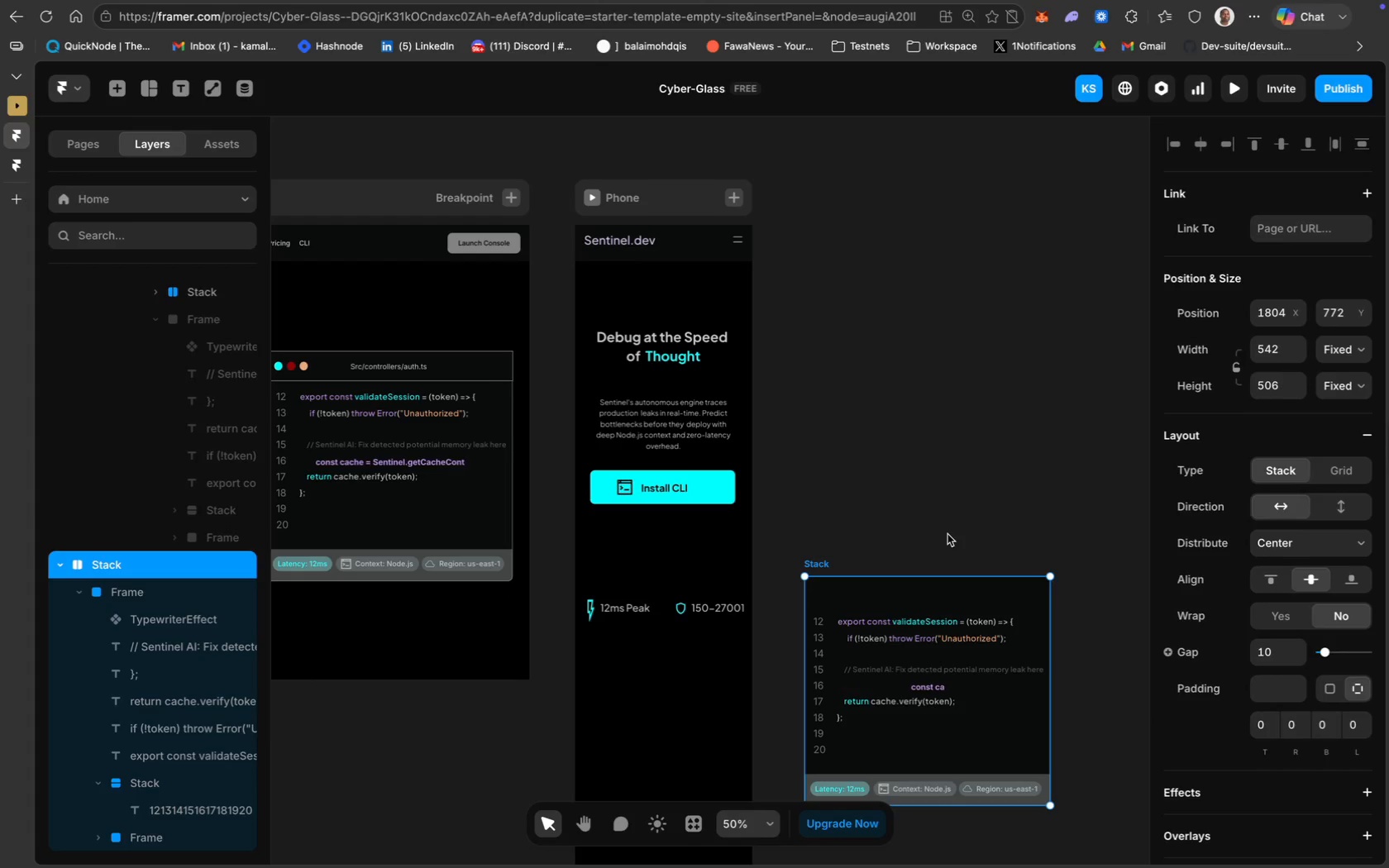 
key(Meta+Z)
 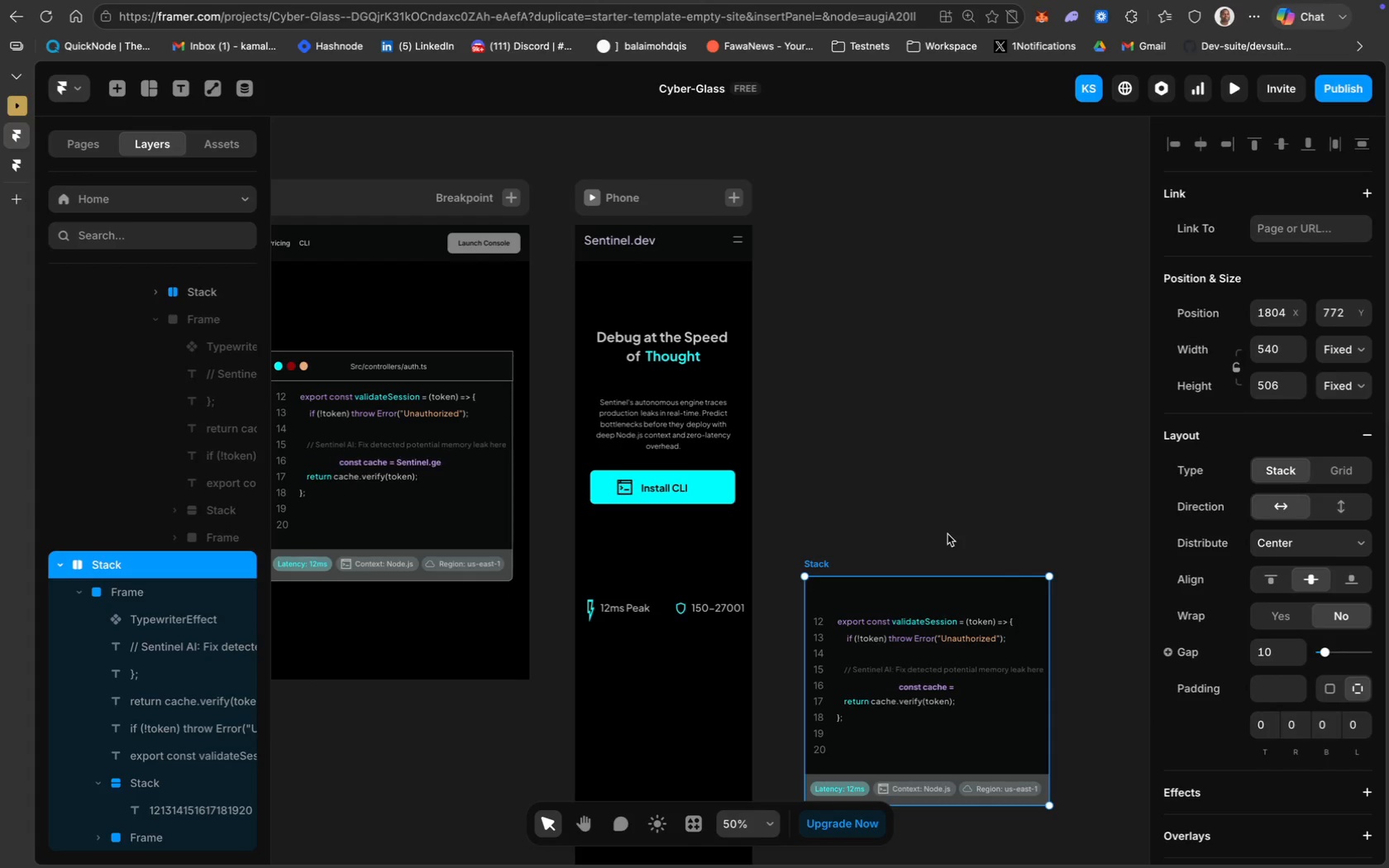 
key(Meta+Z)
 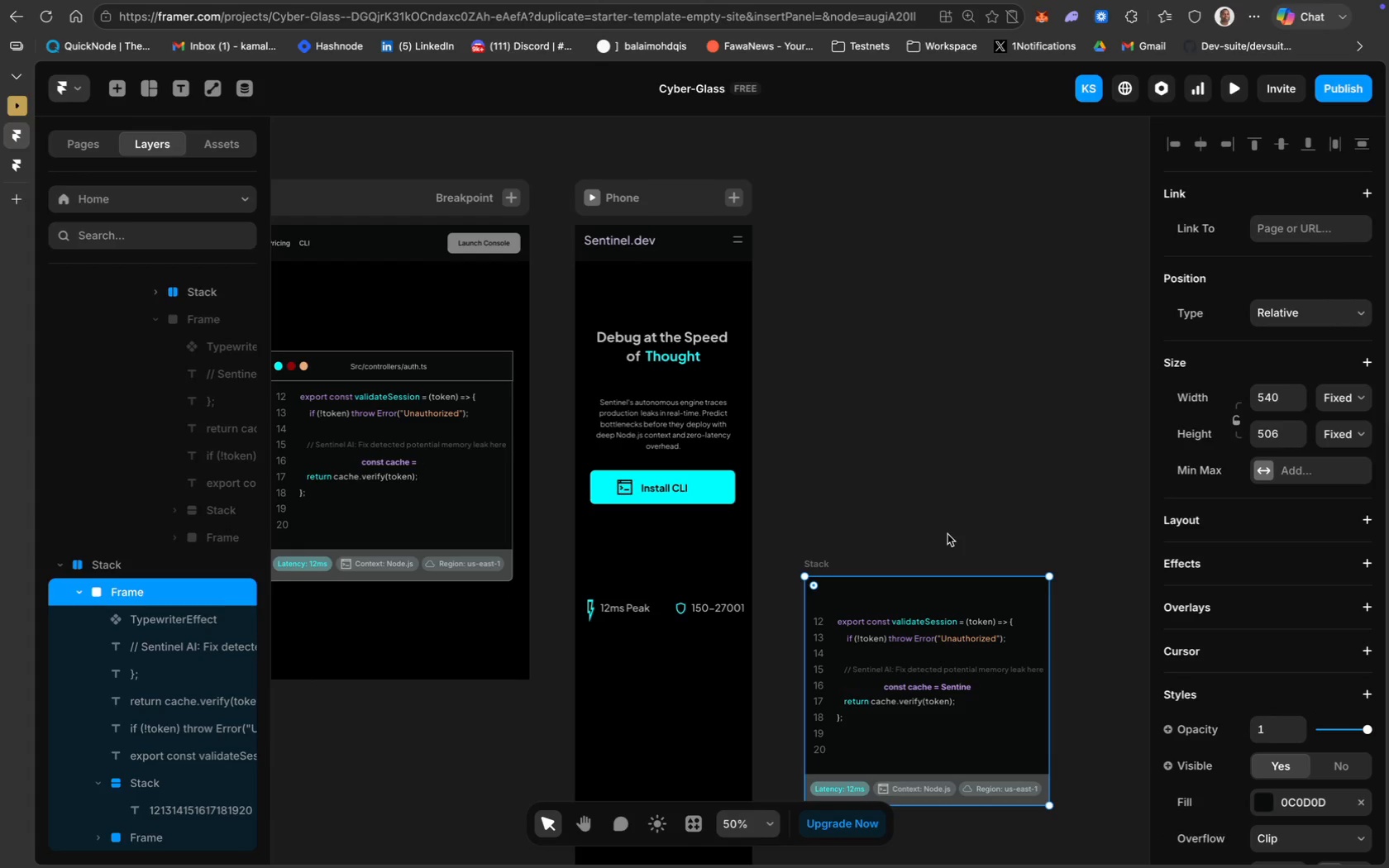 
key(Meta+Z)
 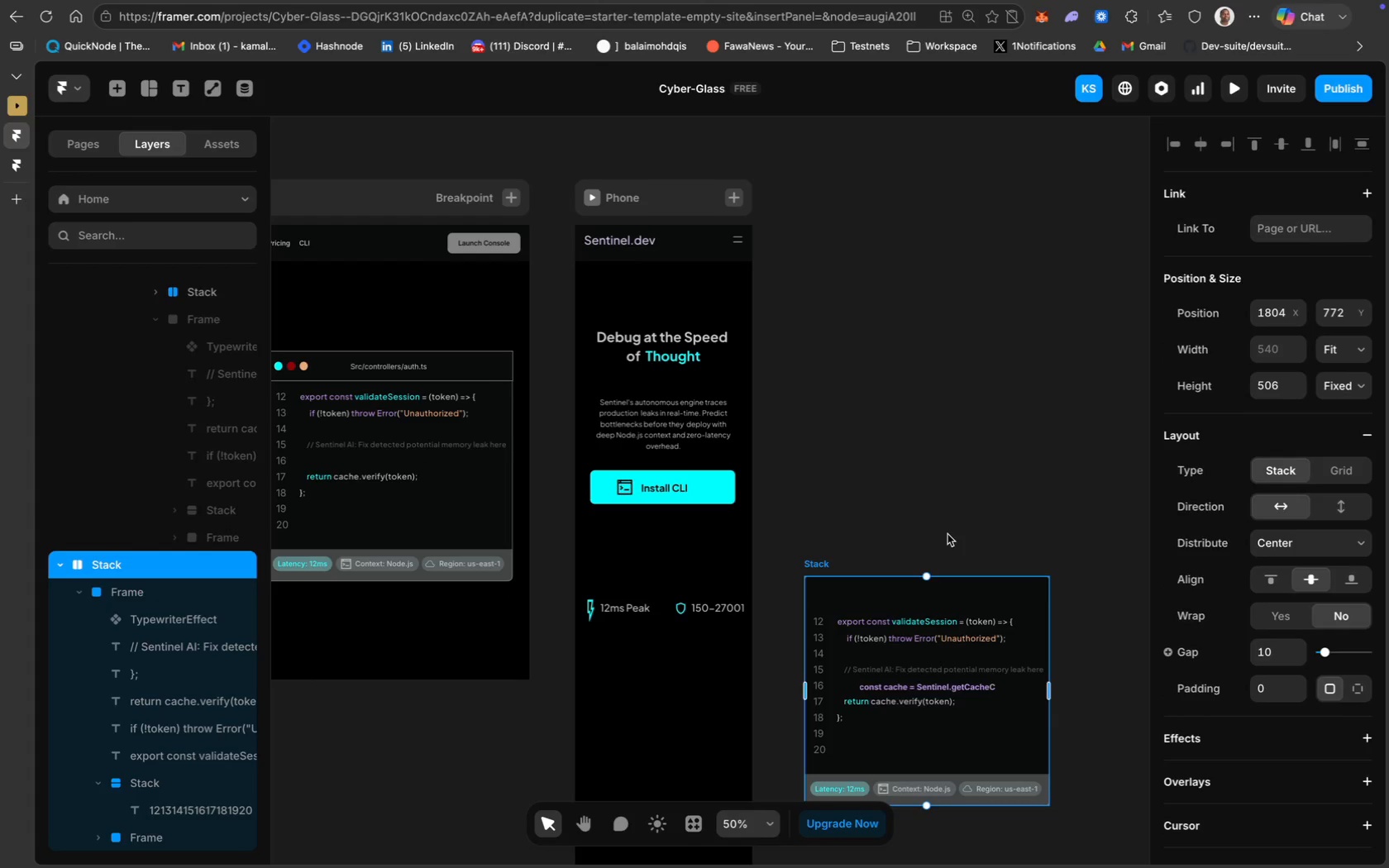 
key(Meta+Z)
 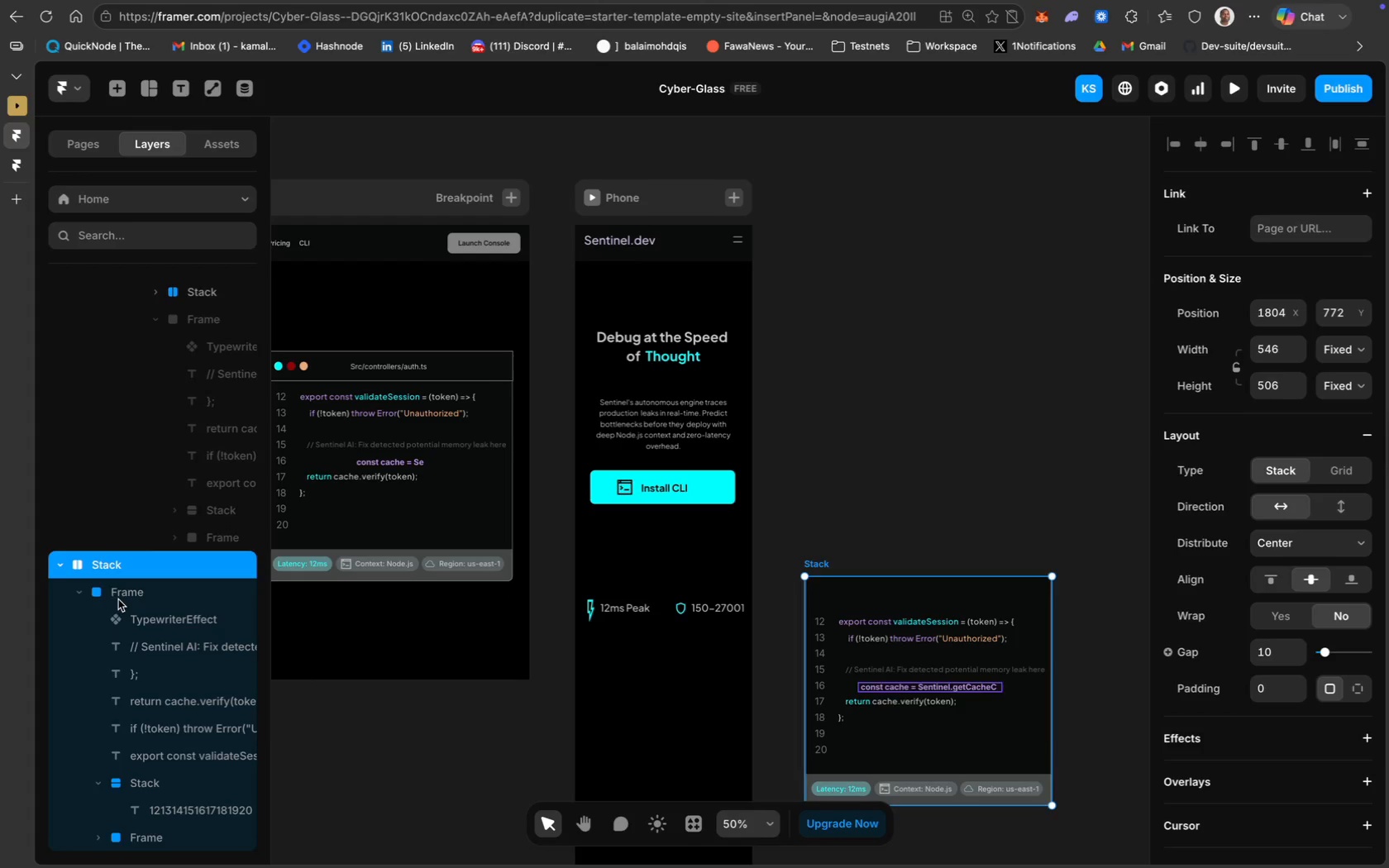 
left_click([143, 566])
 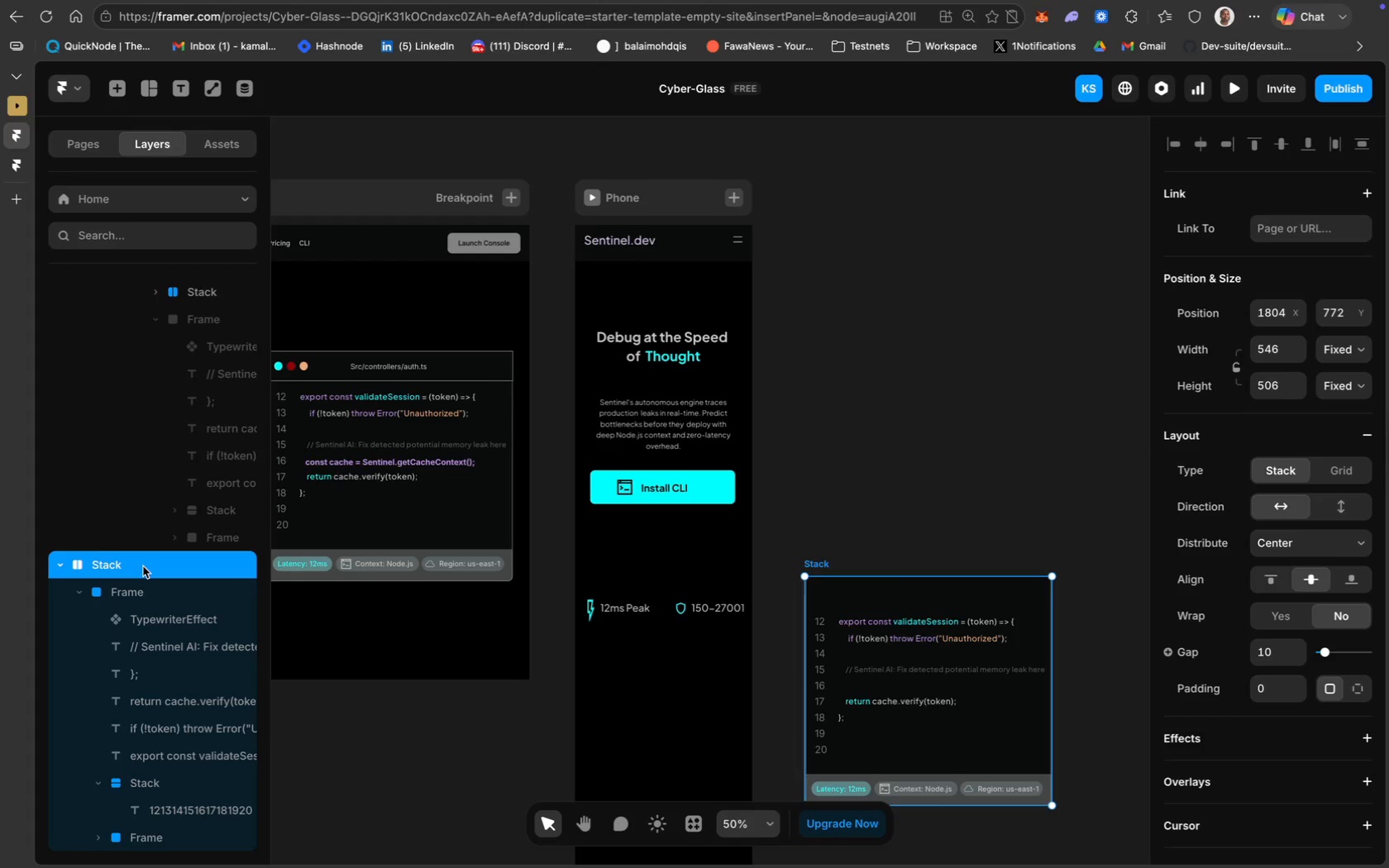 
scroll: coordinate [158, 637], scroll_direction: down, amount: 33.0
 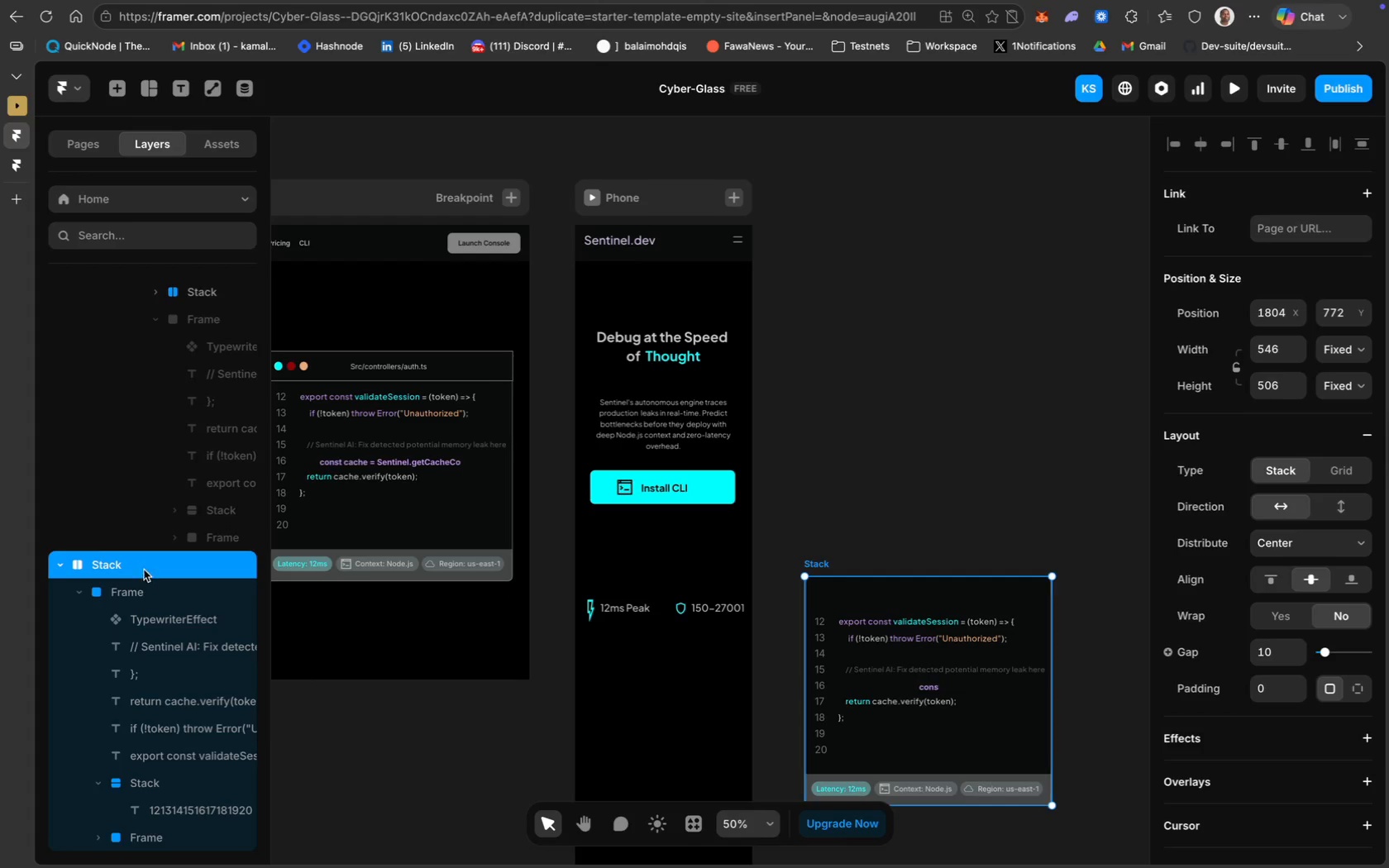 
key(Backspace)
 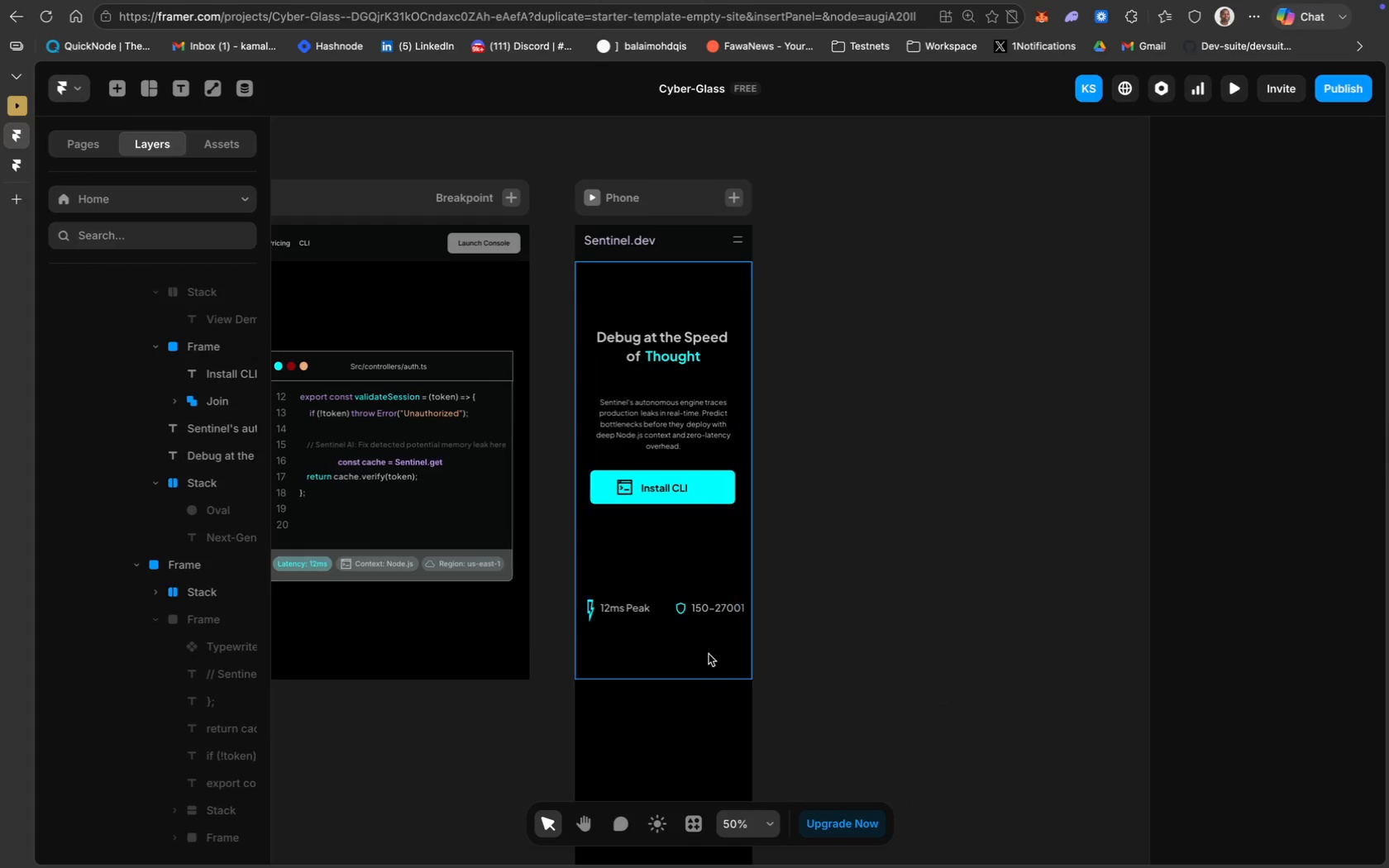 
left_click([704, 661])
 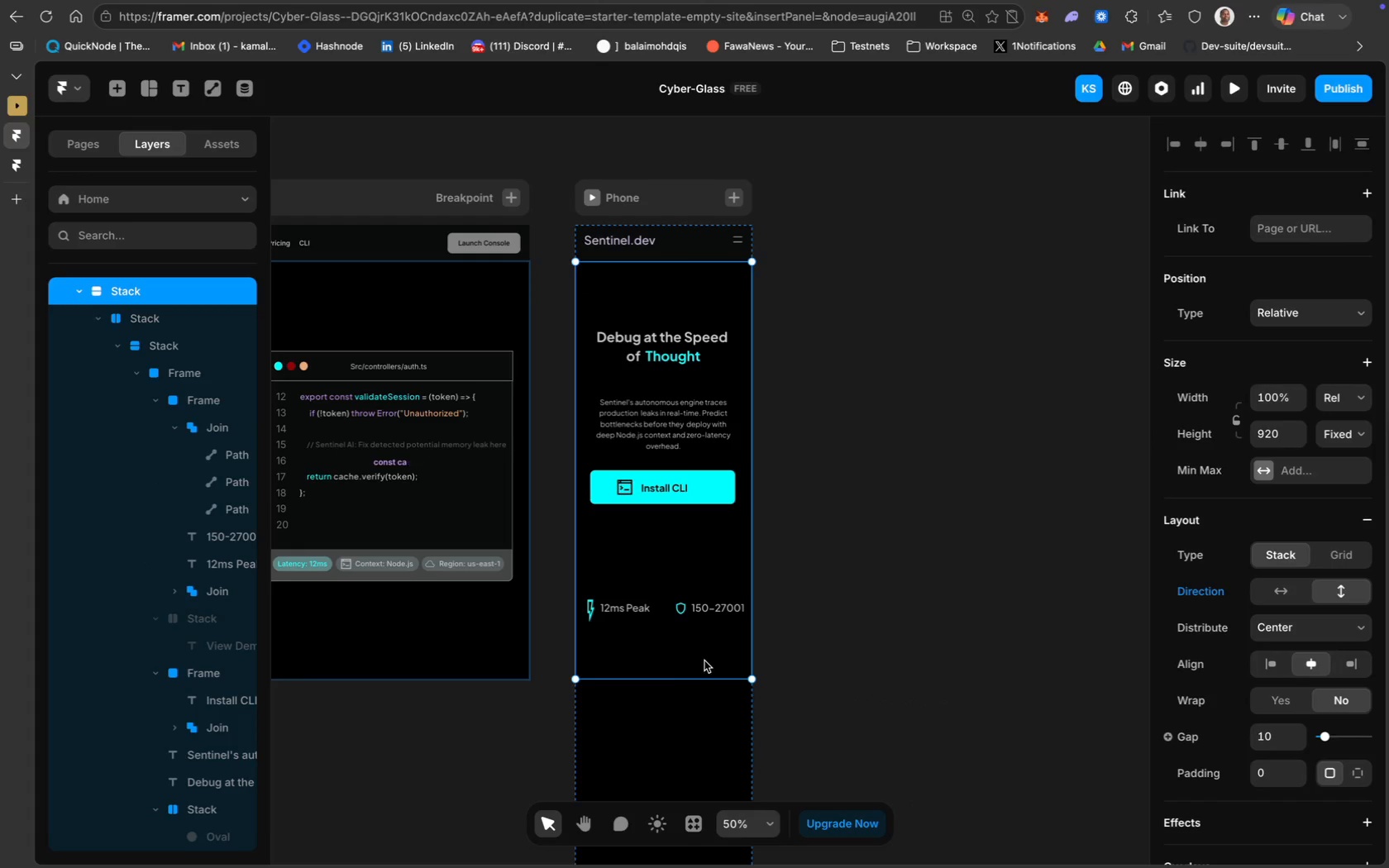 
scroll: coordinate [650, 671], scroll_direction: down, amount: 16.0
 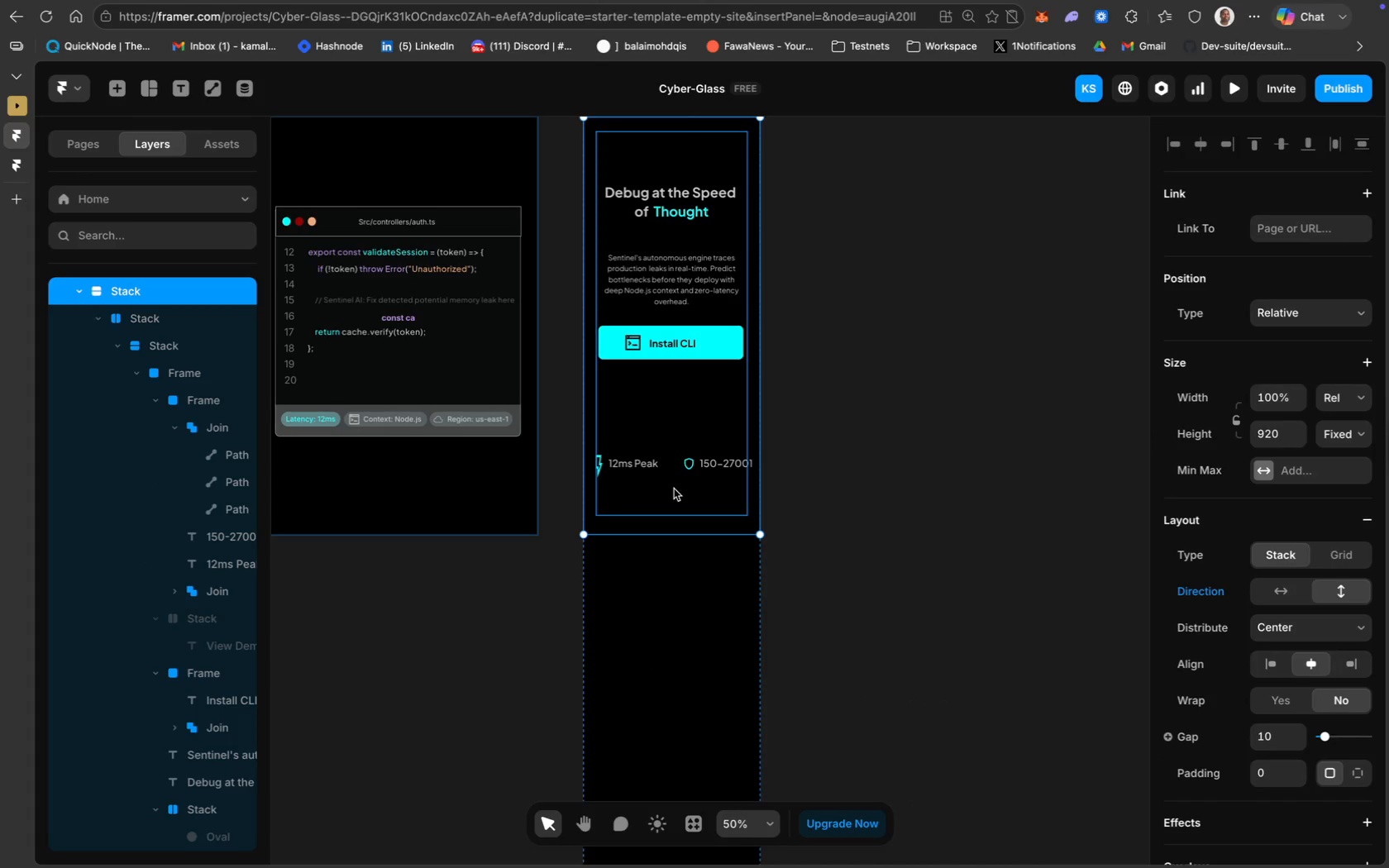 
scroll: coordinate [413, 433], scroll_direction: up, amount: 26.0
 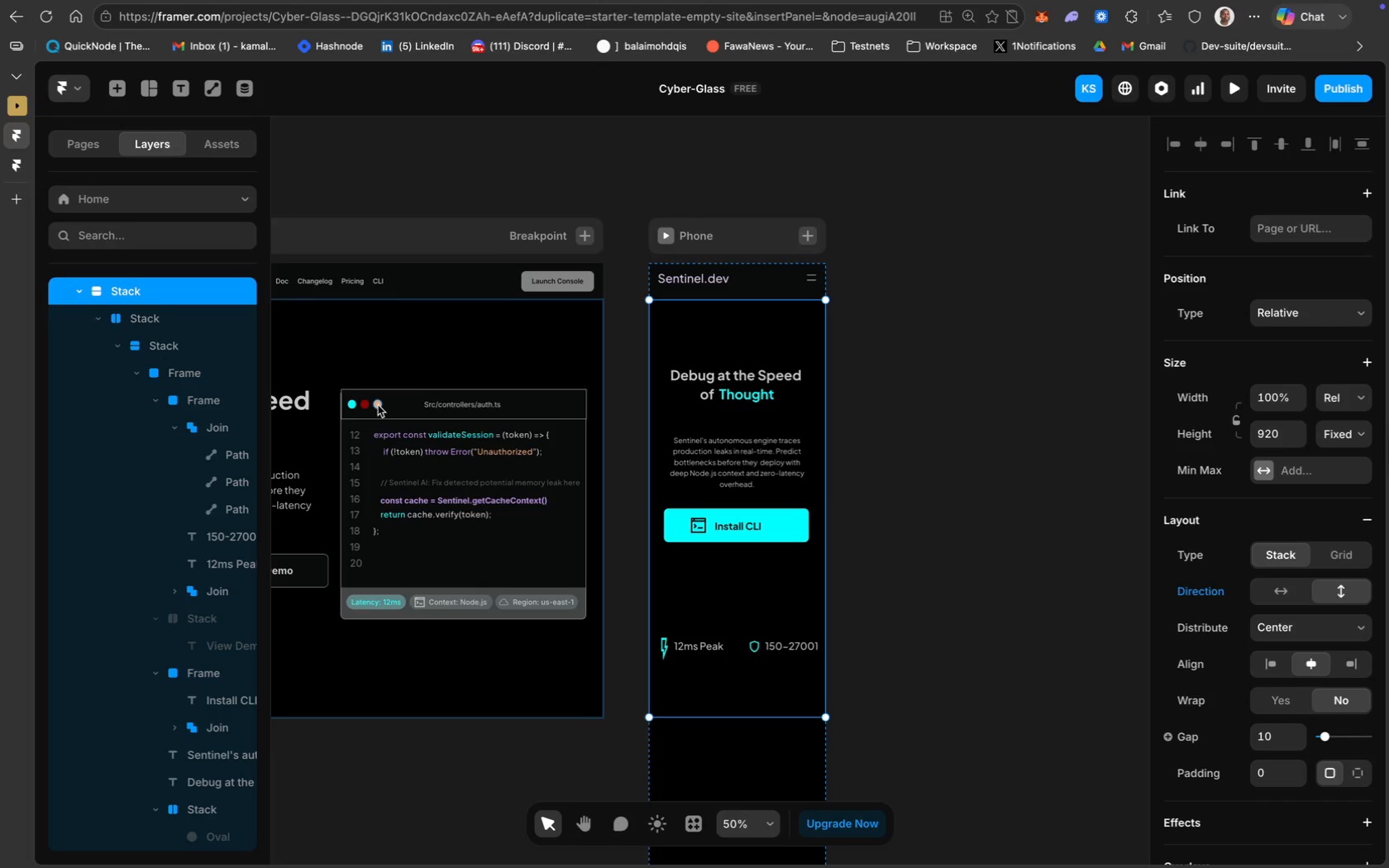 
left_click([378, 405])
 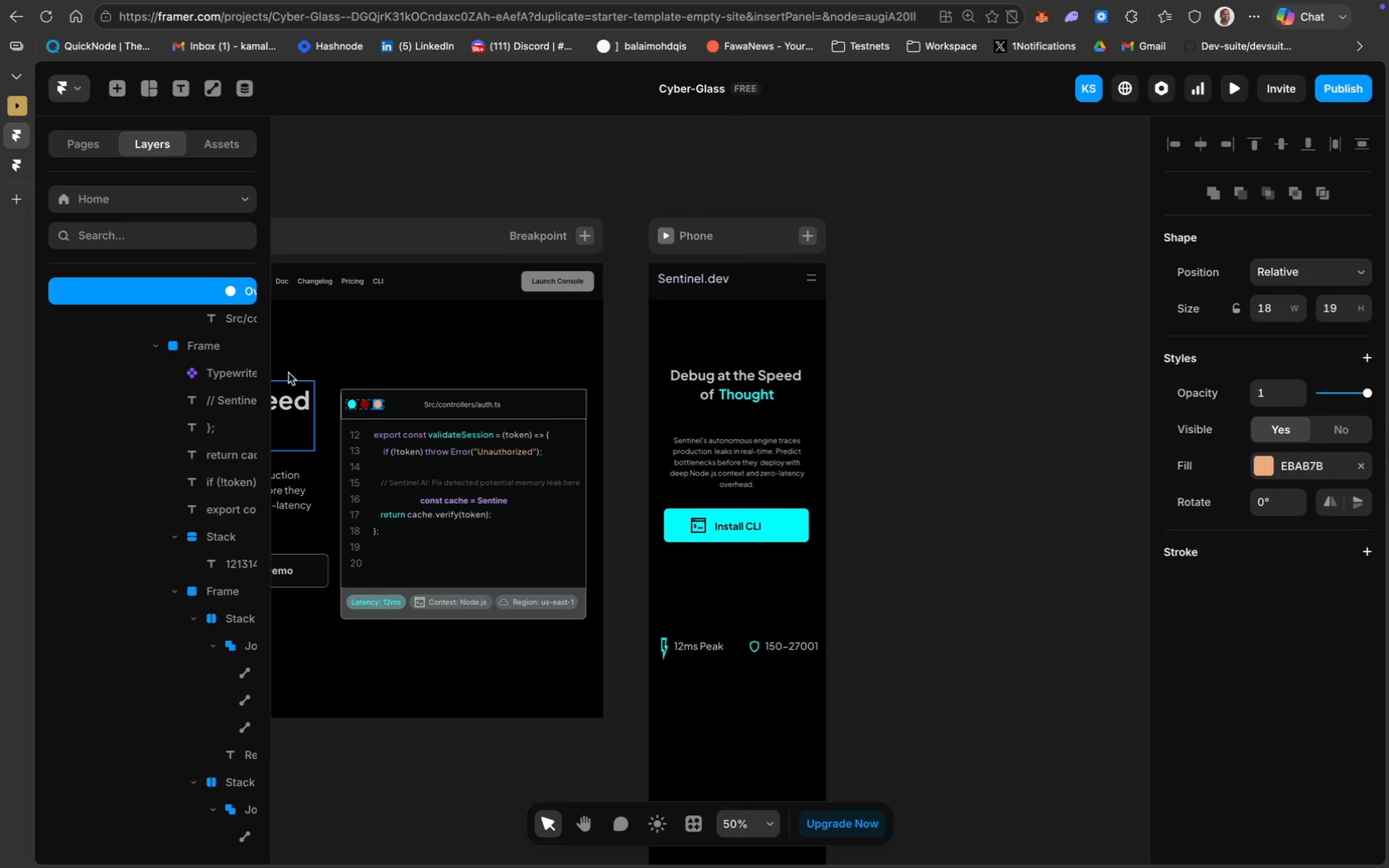 
scroll: coordinate [174, 372], scroll_direction: up, amount: 22.0
 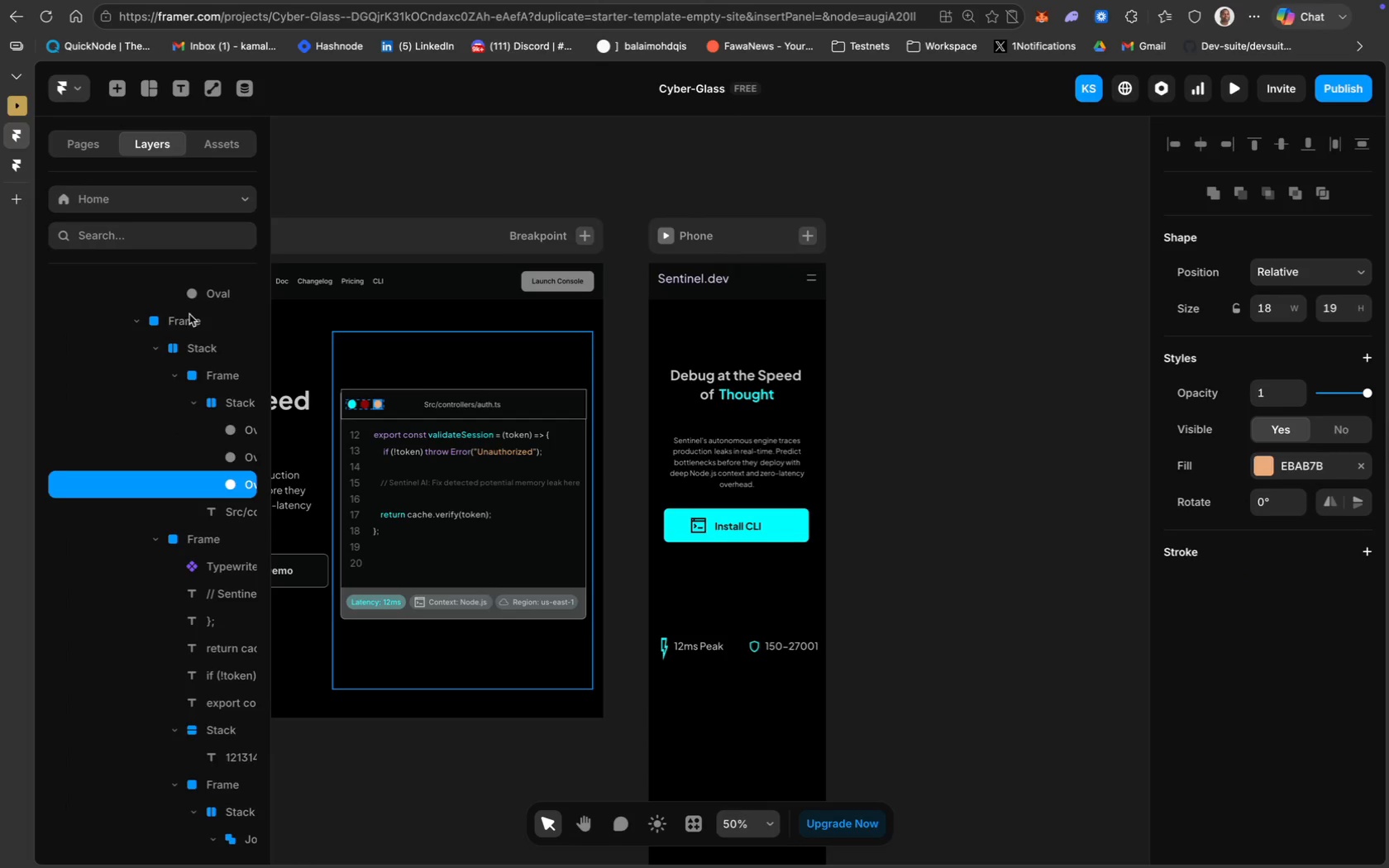 
left_click([189, 321])
 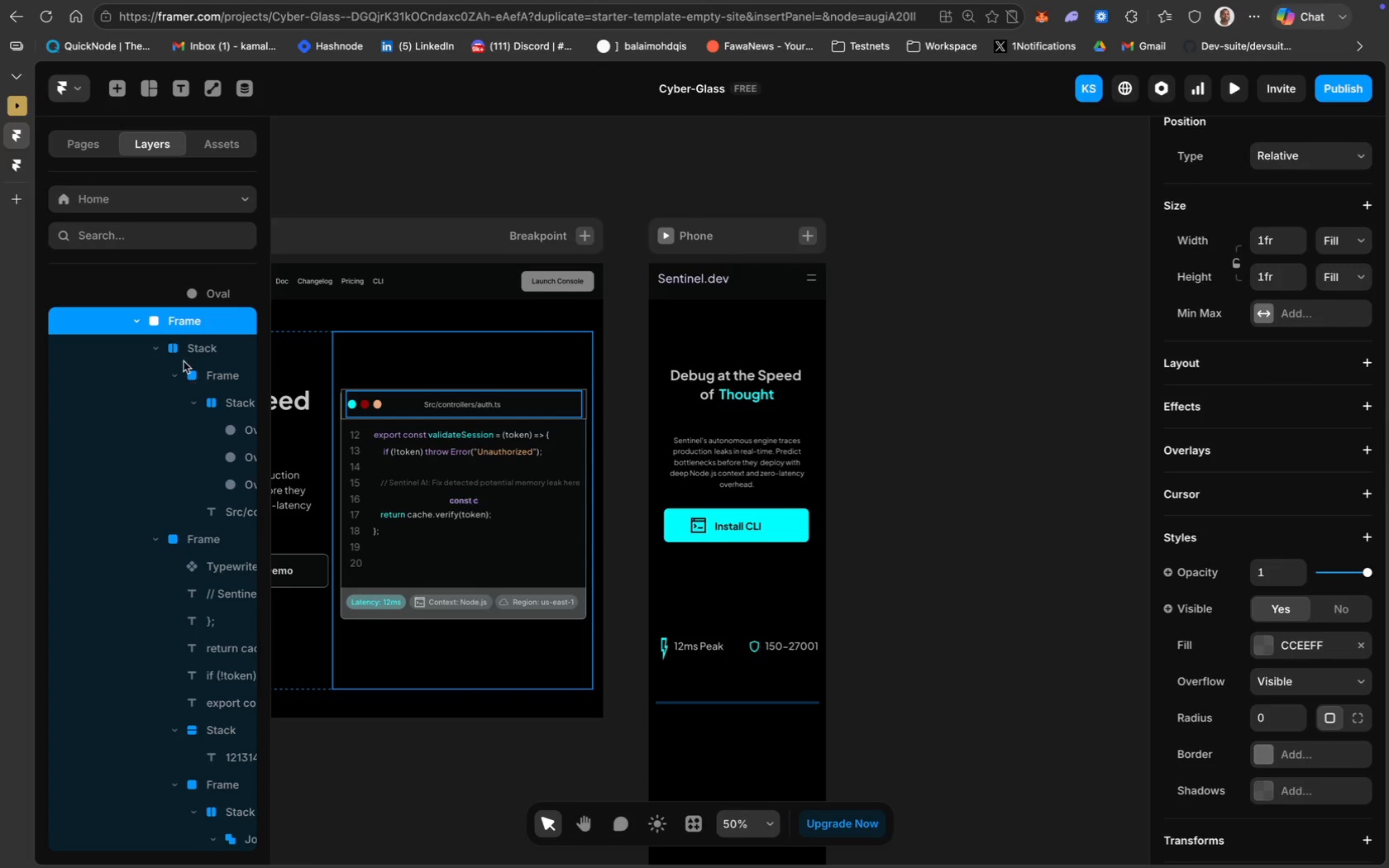 
left_click([185, 347])
 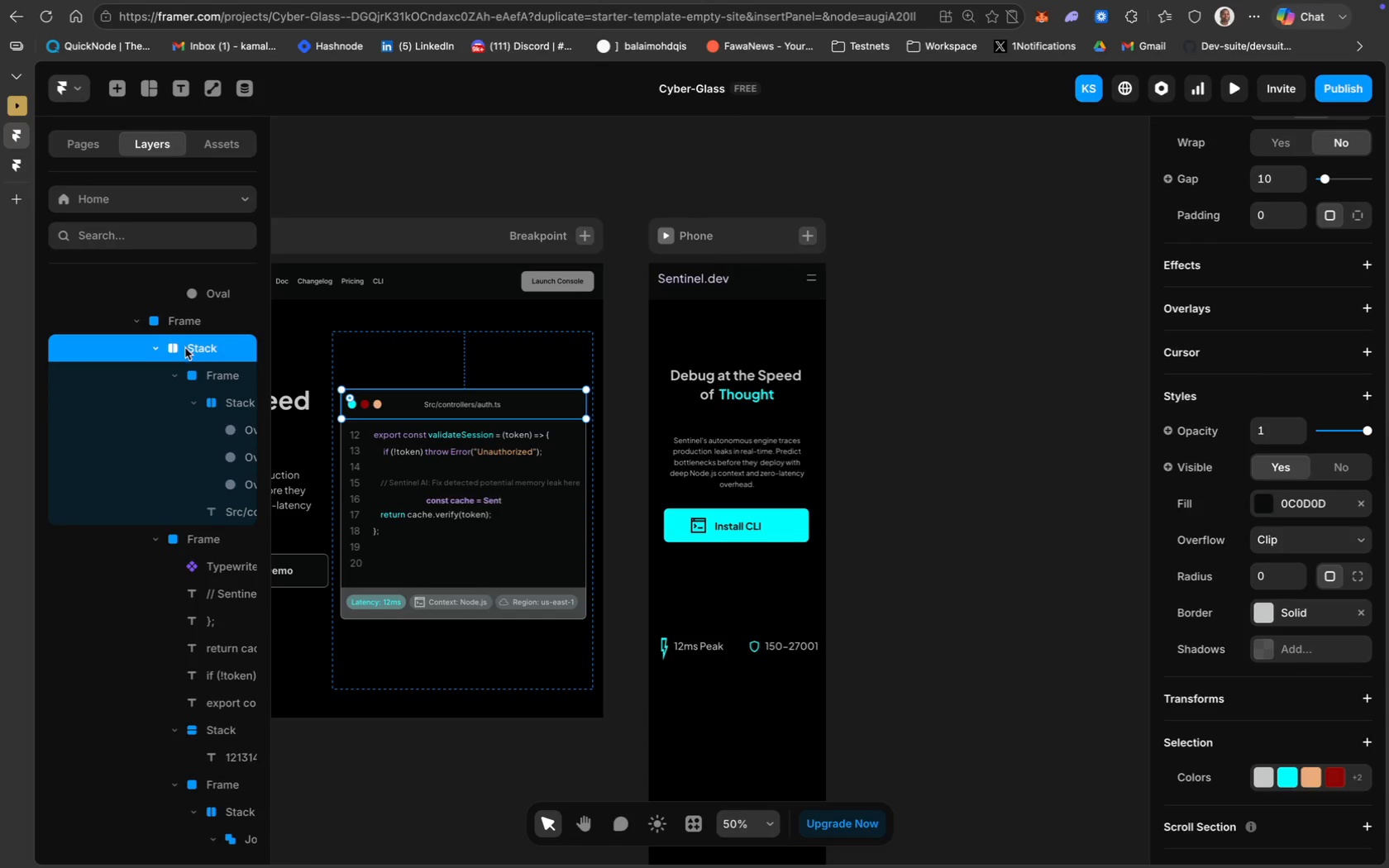 
hold_key(key=ShiftLeft, duration=3.27)
left_click([205, 544])
 